 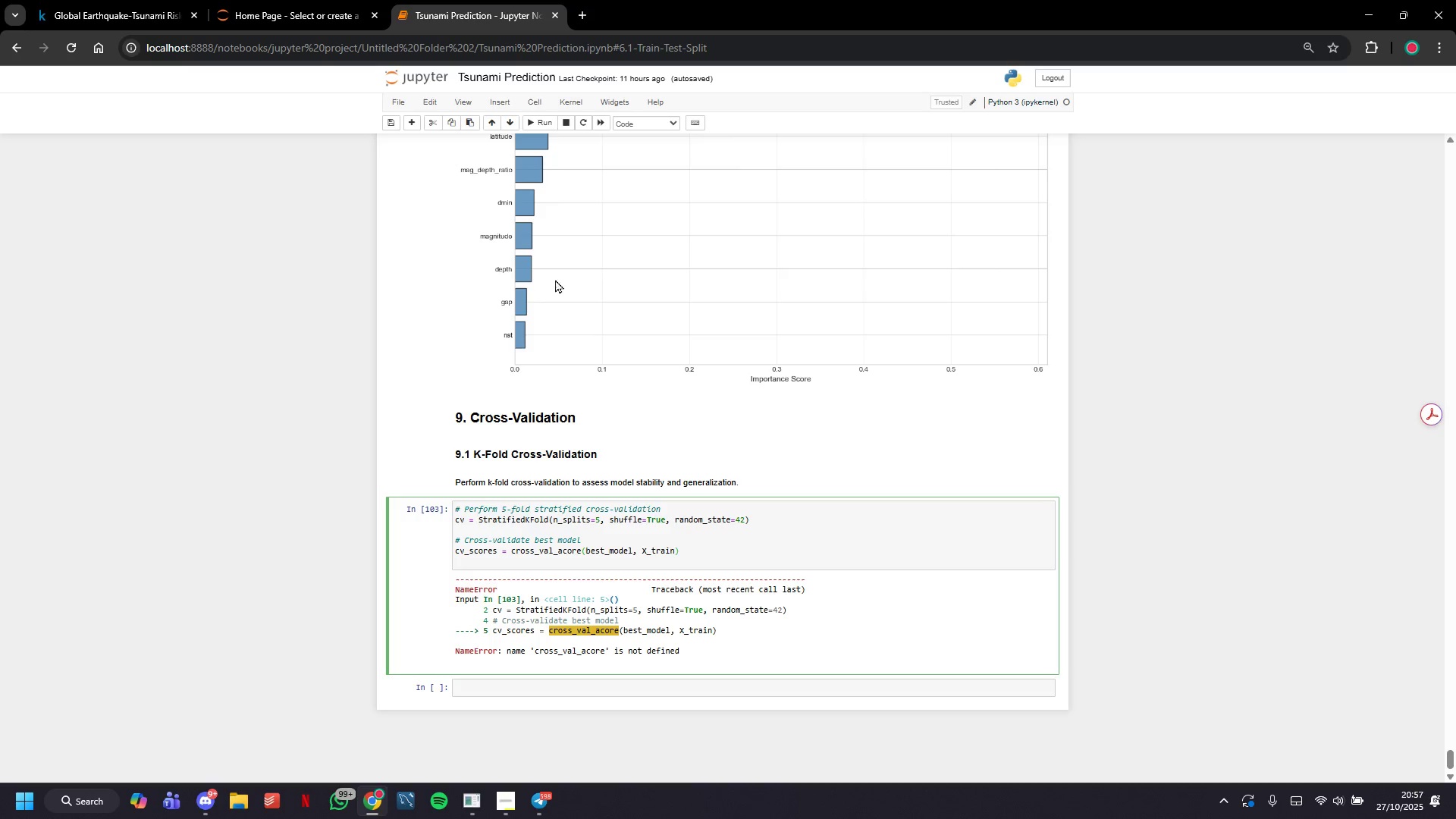 
left_click([438, 125])
 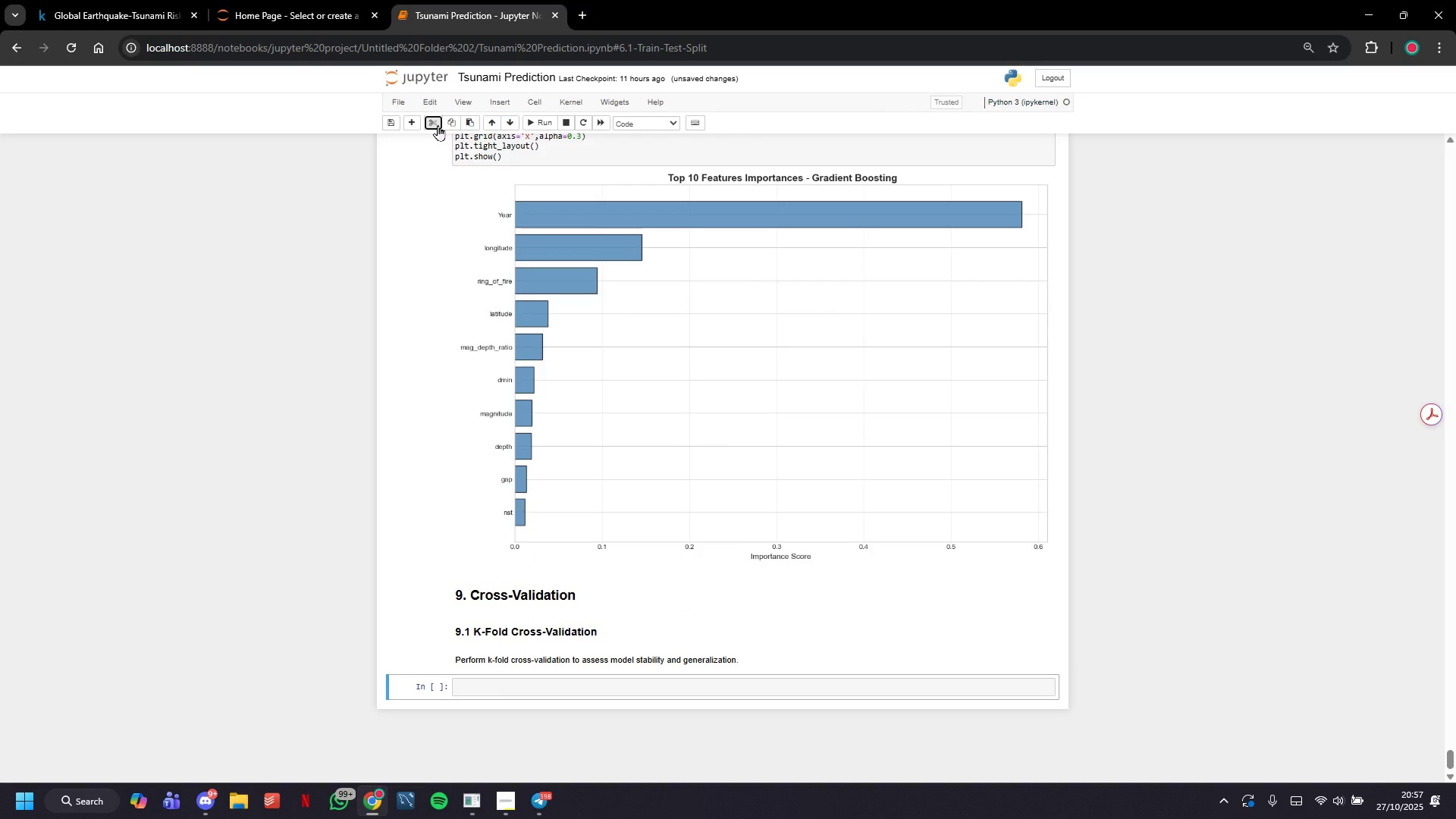 
left_click([438, 125])
 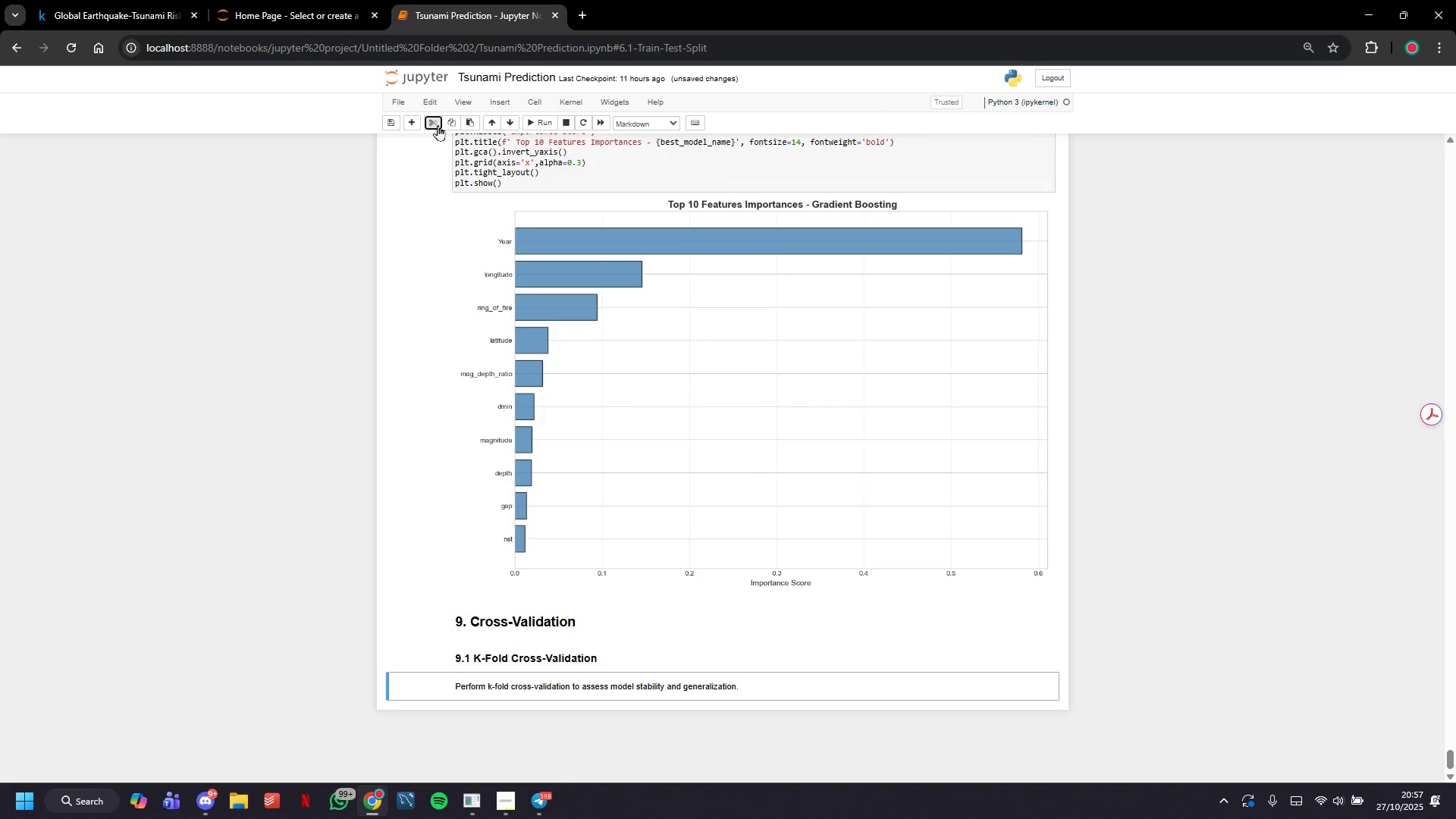 
left_click([438, 125])
 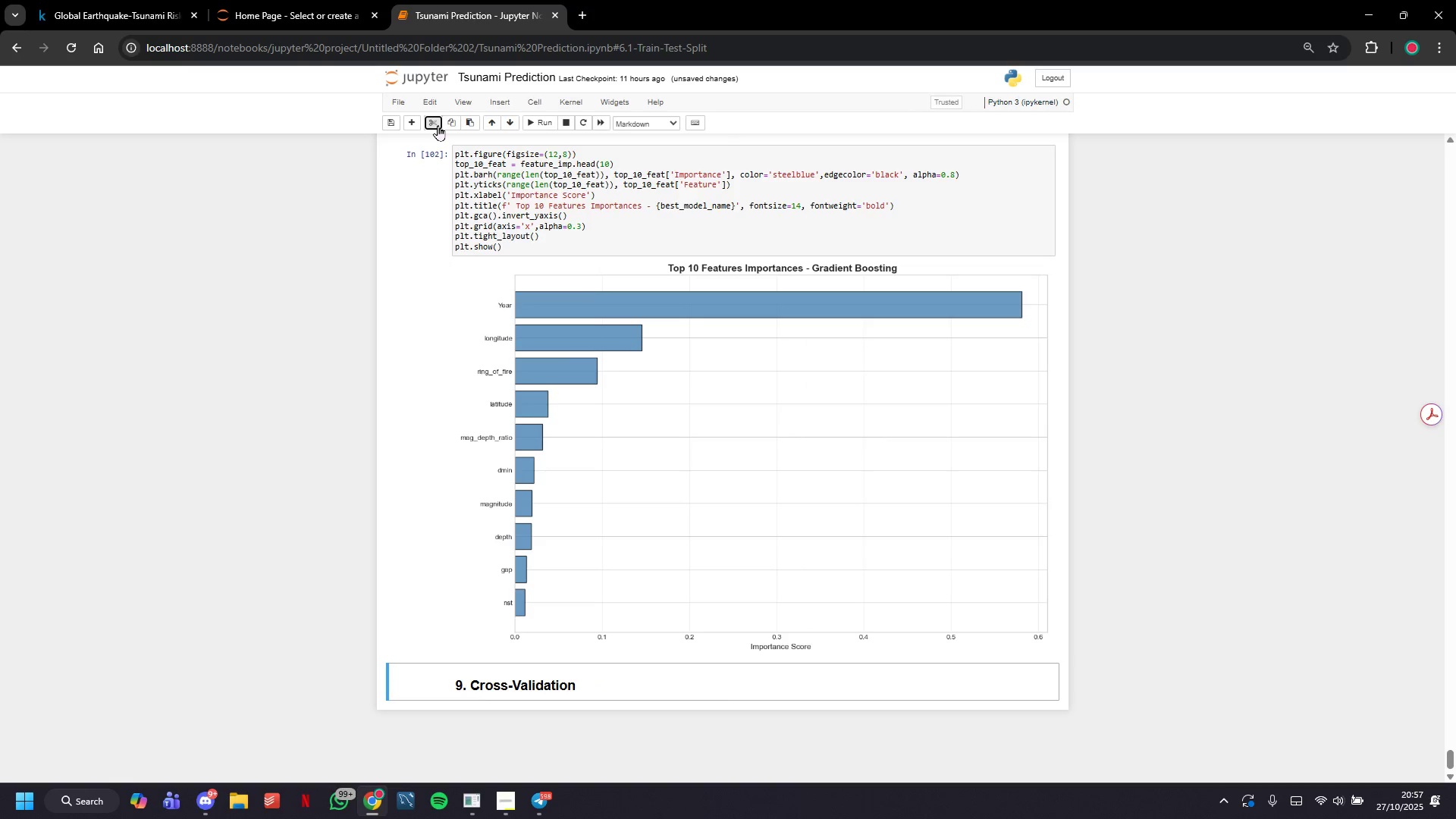 
double_click([438, 125])
 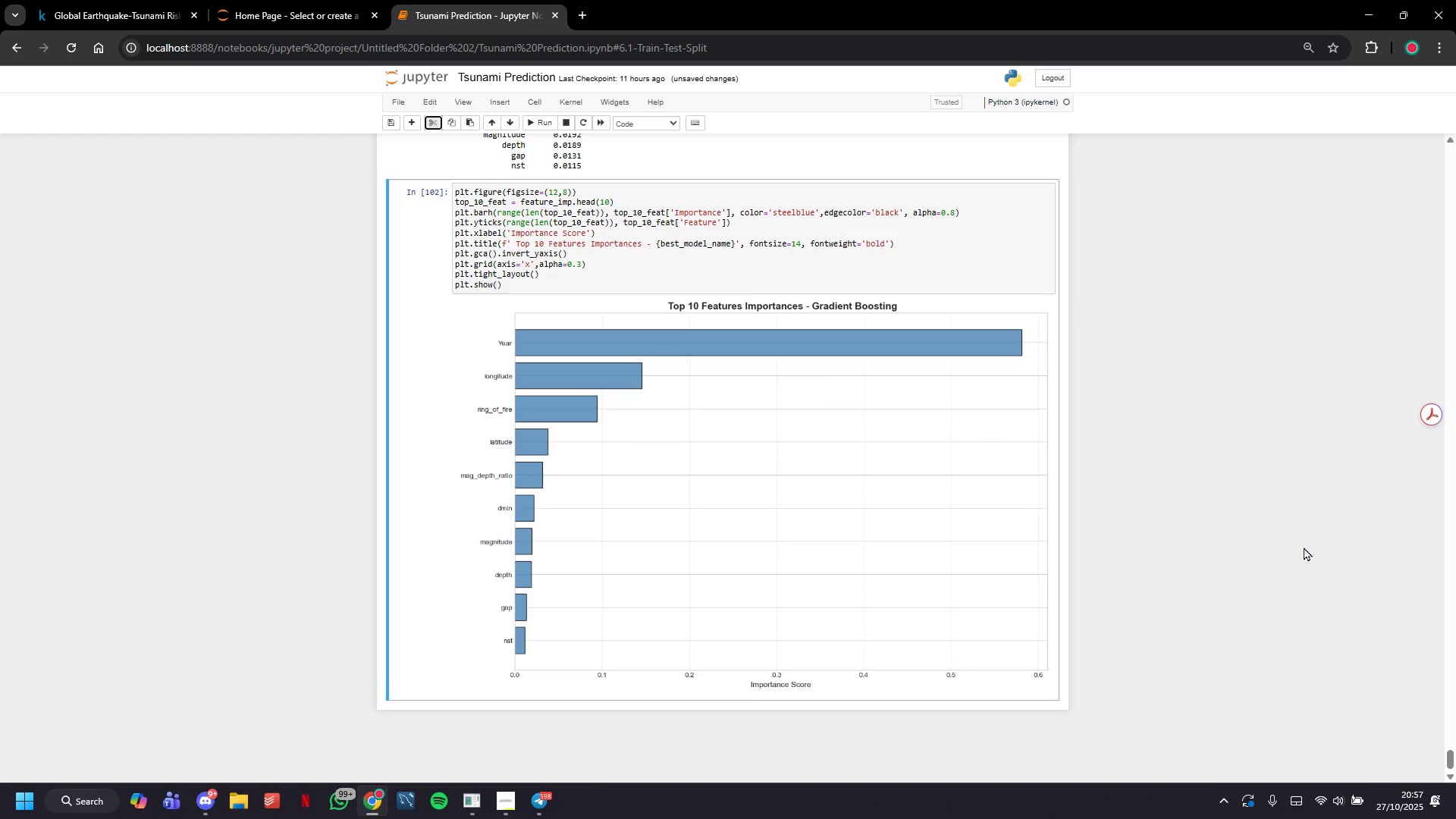 
scroll: coordinate [1320, 571], scroll_direction: up, amount: 277.0
 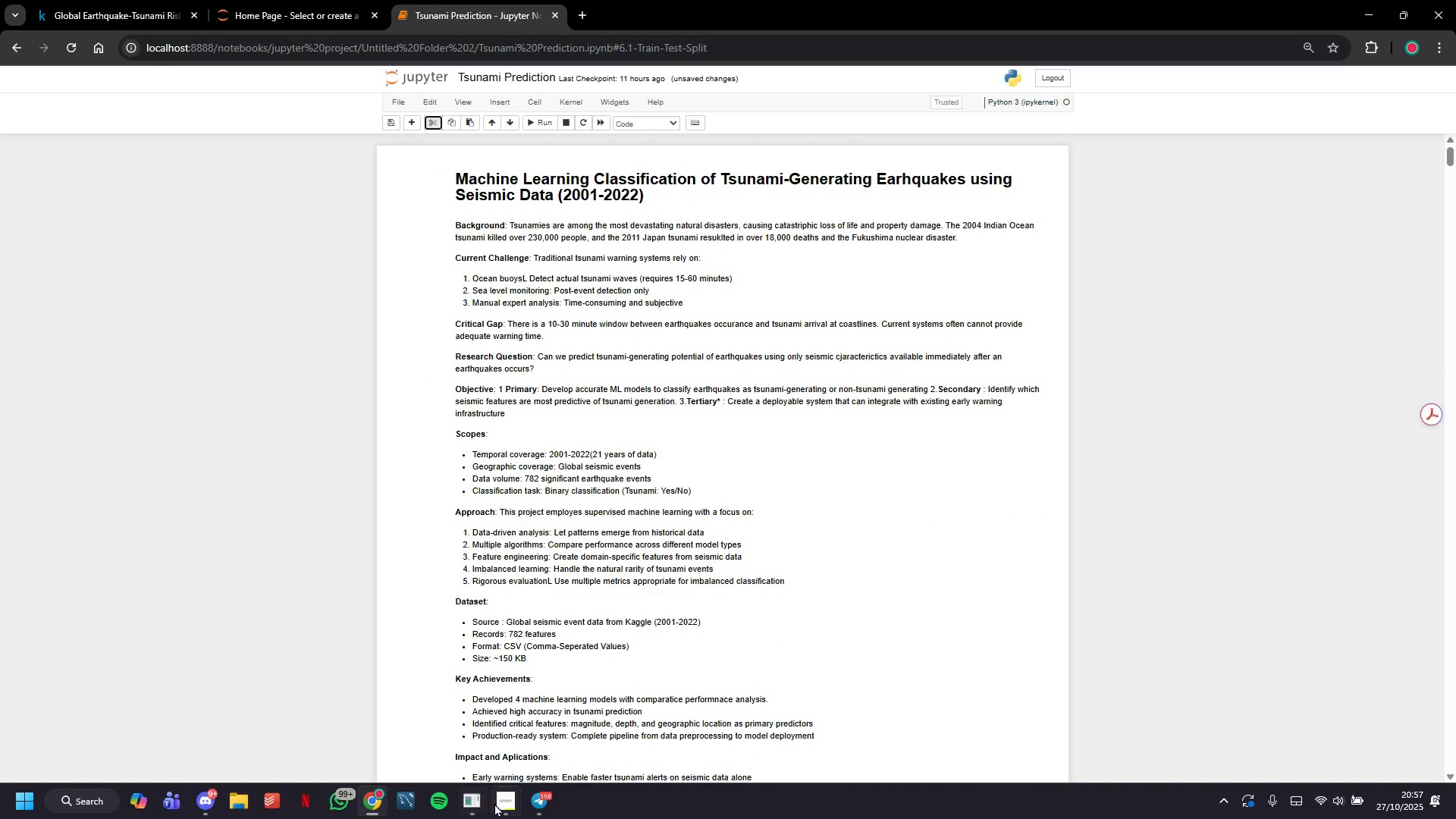 
left_click([503, 805])
 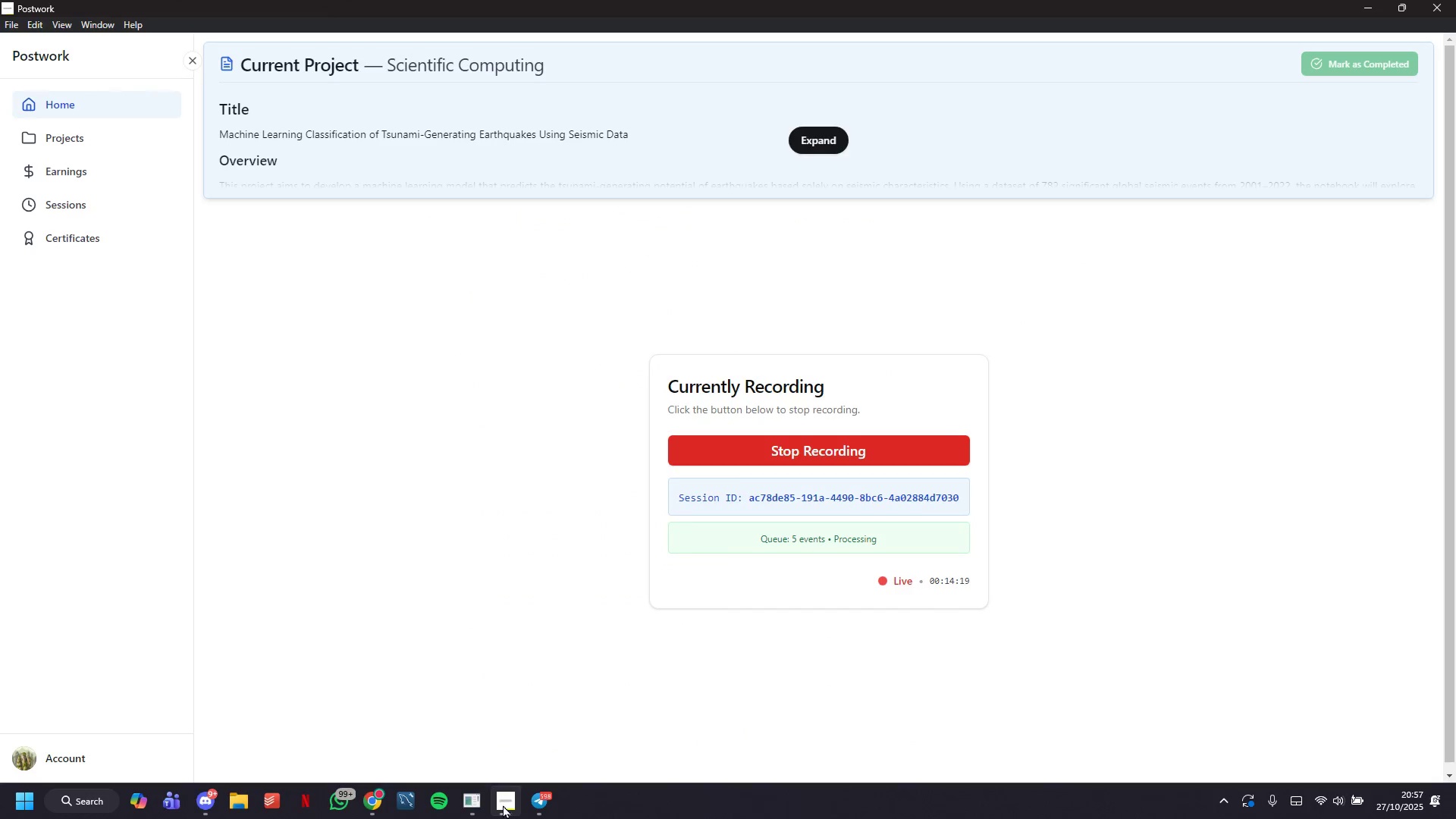 
left_click([503, 805])
 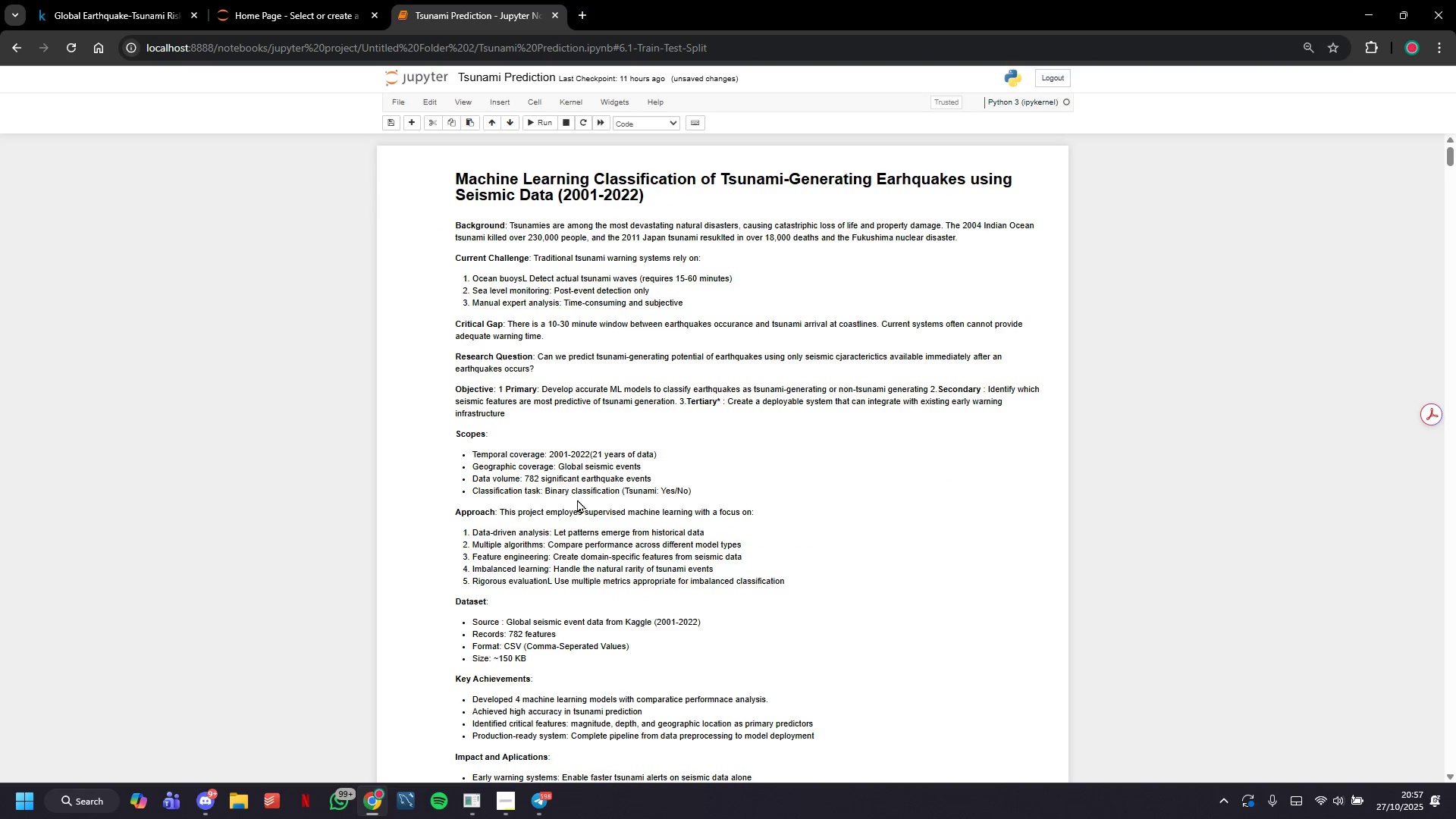 
double_click([577, 499])
 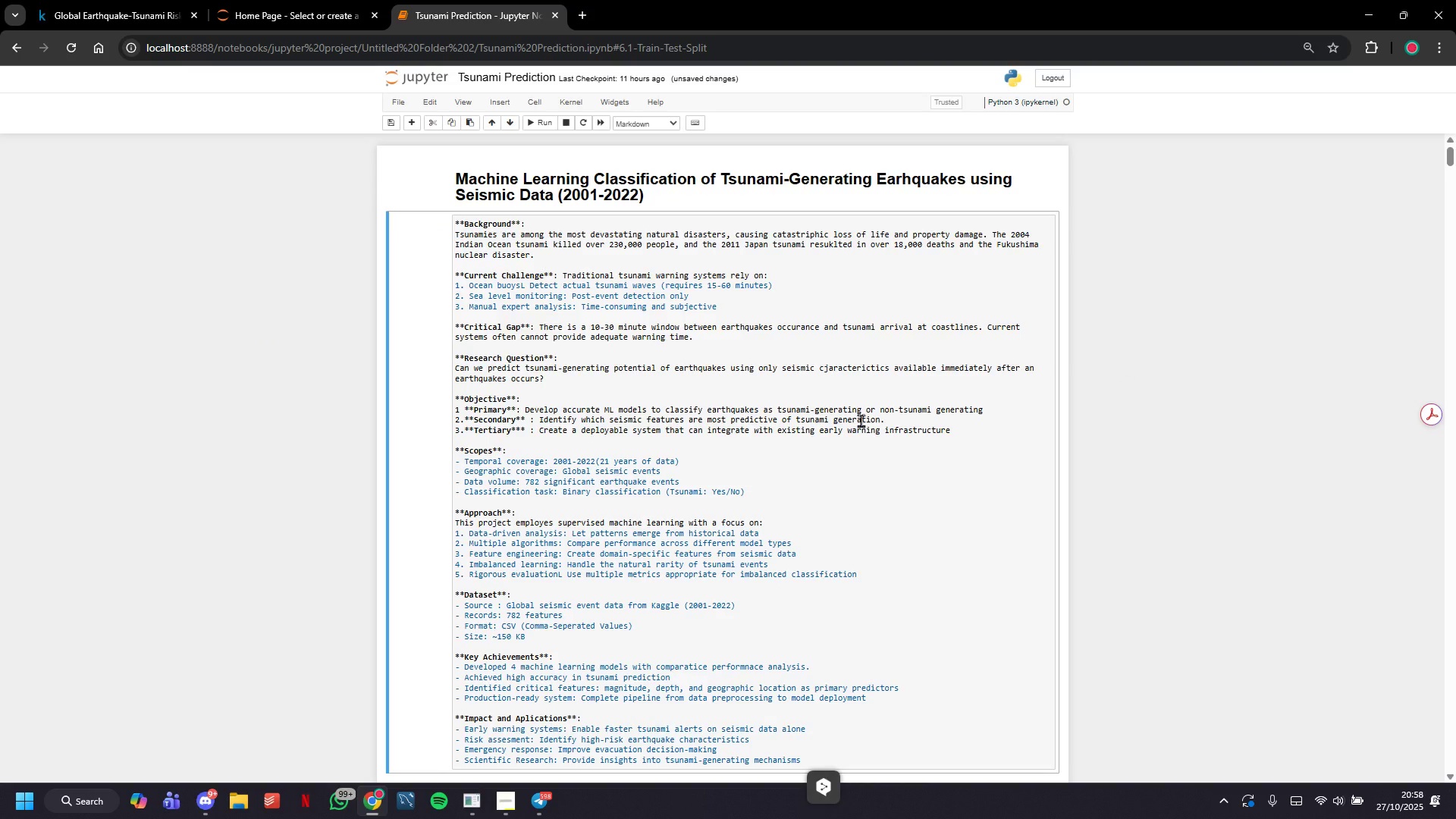 
scroll: coordinate [861, 420], scroll_direction: down, amount: 1.0
 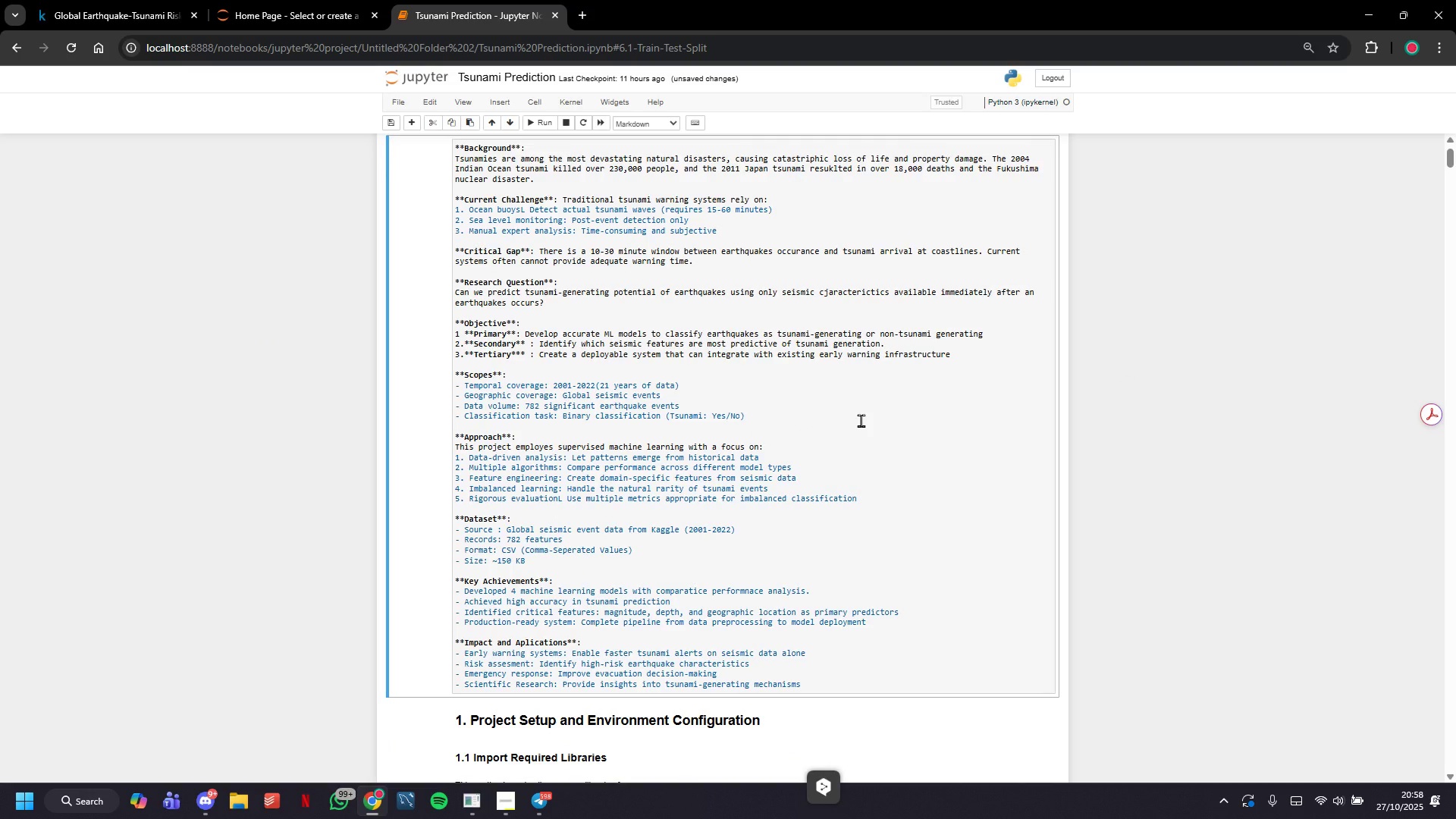 
scroll: coordinate [861, 420], scroll_direction: up, amount: 1.0
 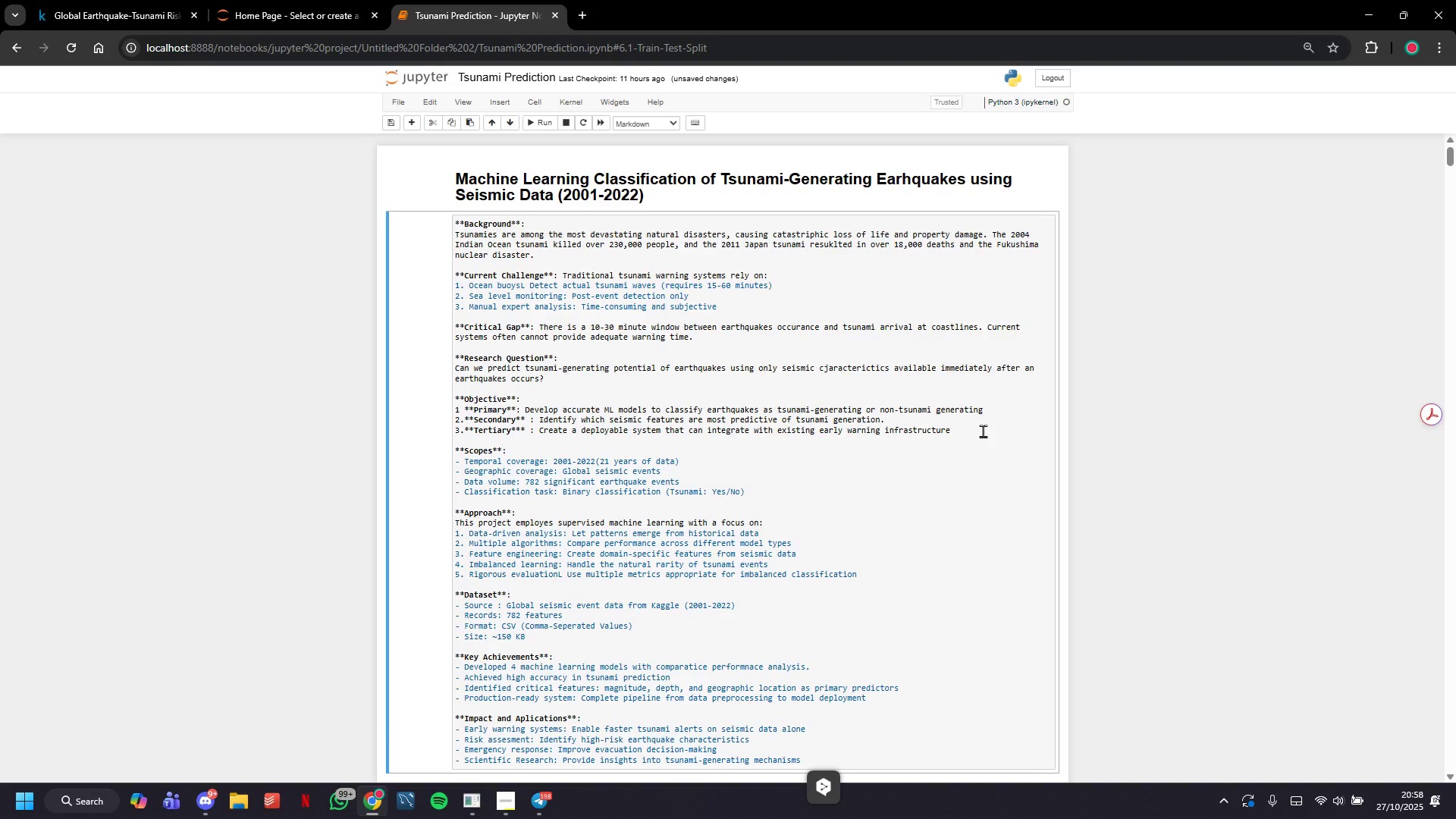 
wait(6.79)
 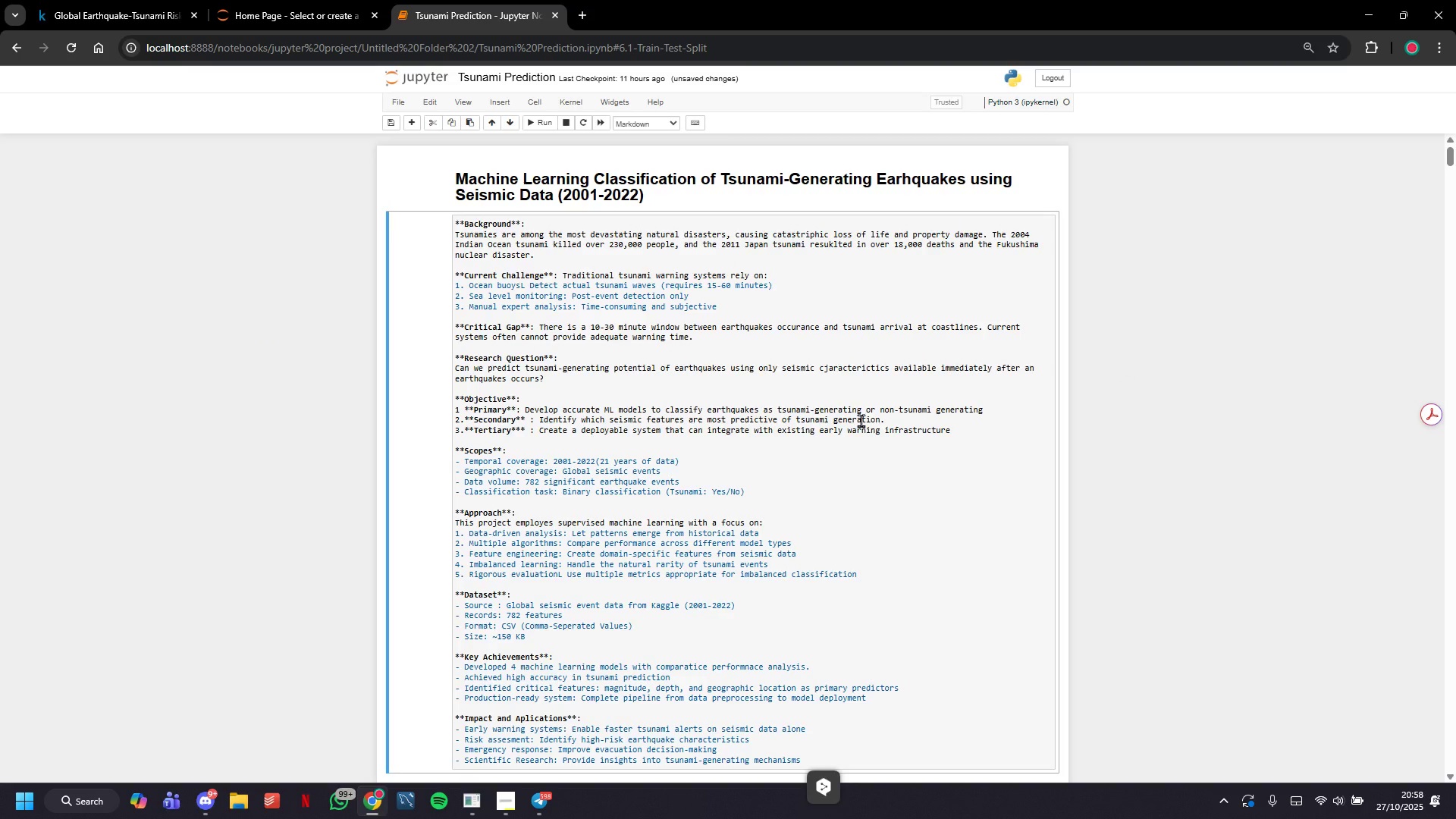 
left_click([1009, 412])
 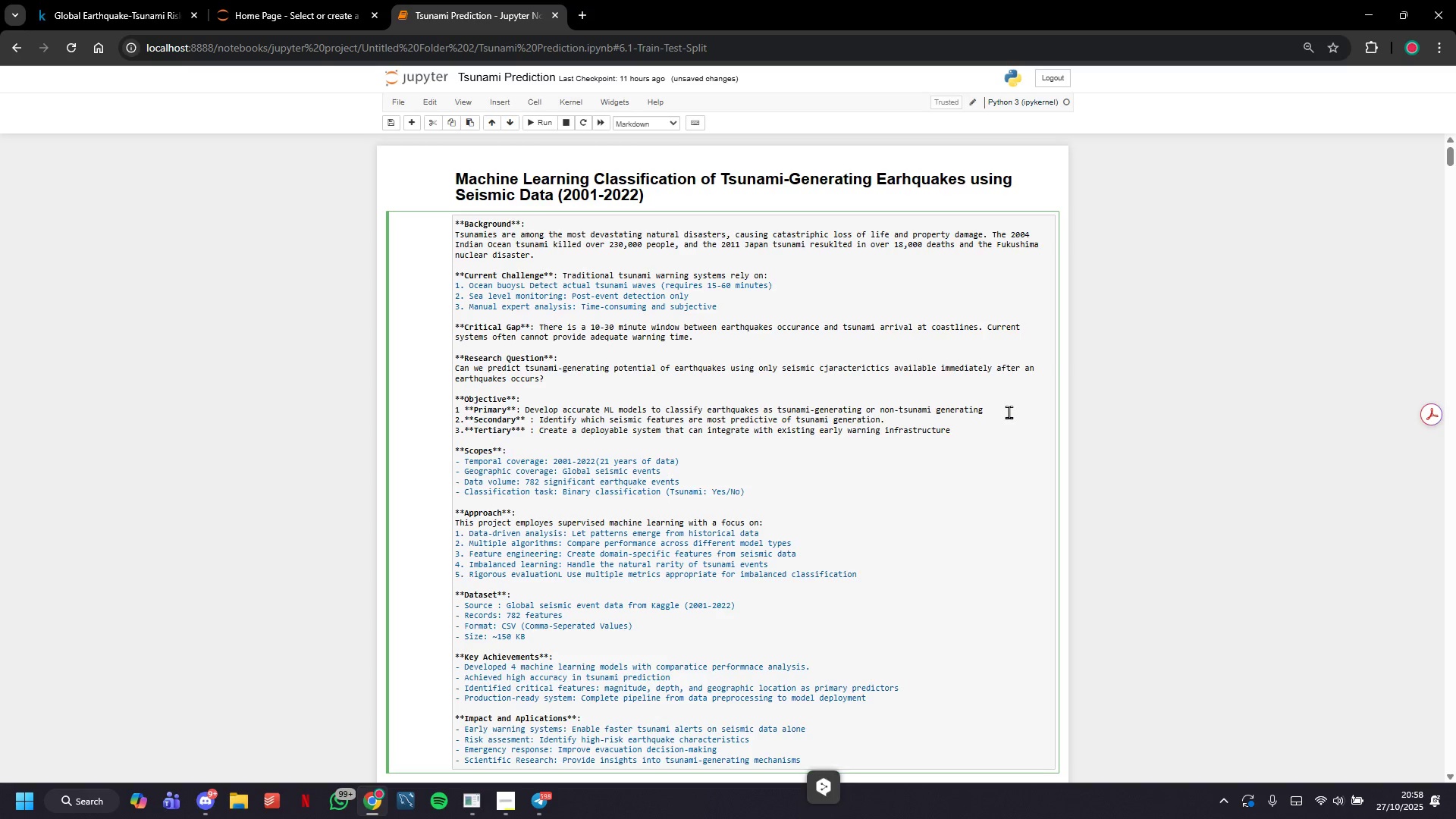 
key(Backspace)
key(Backspace)
type(on.)
 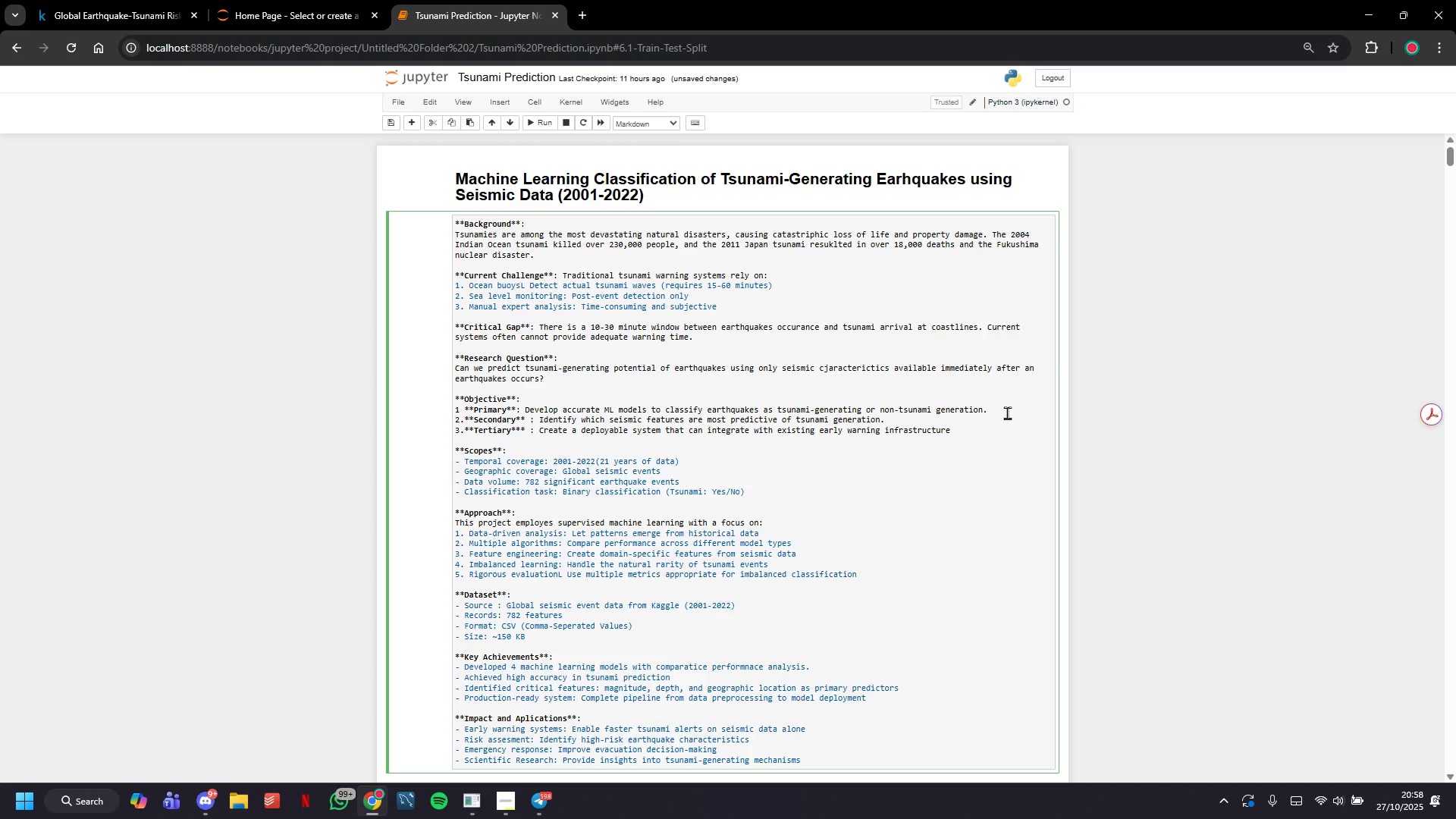 
key(ArrowDown)
 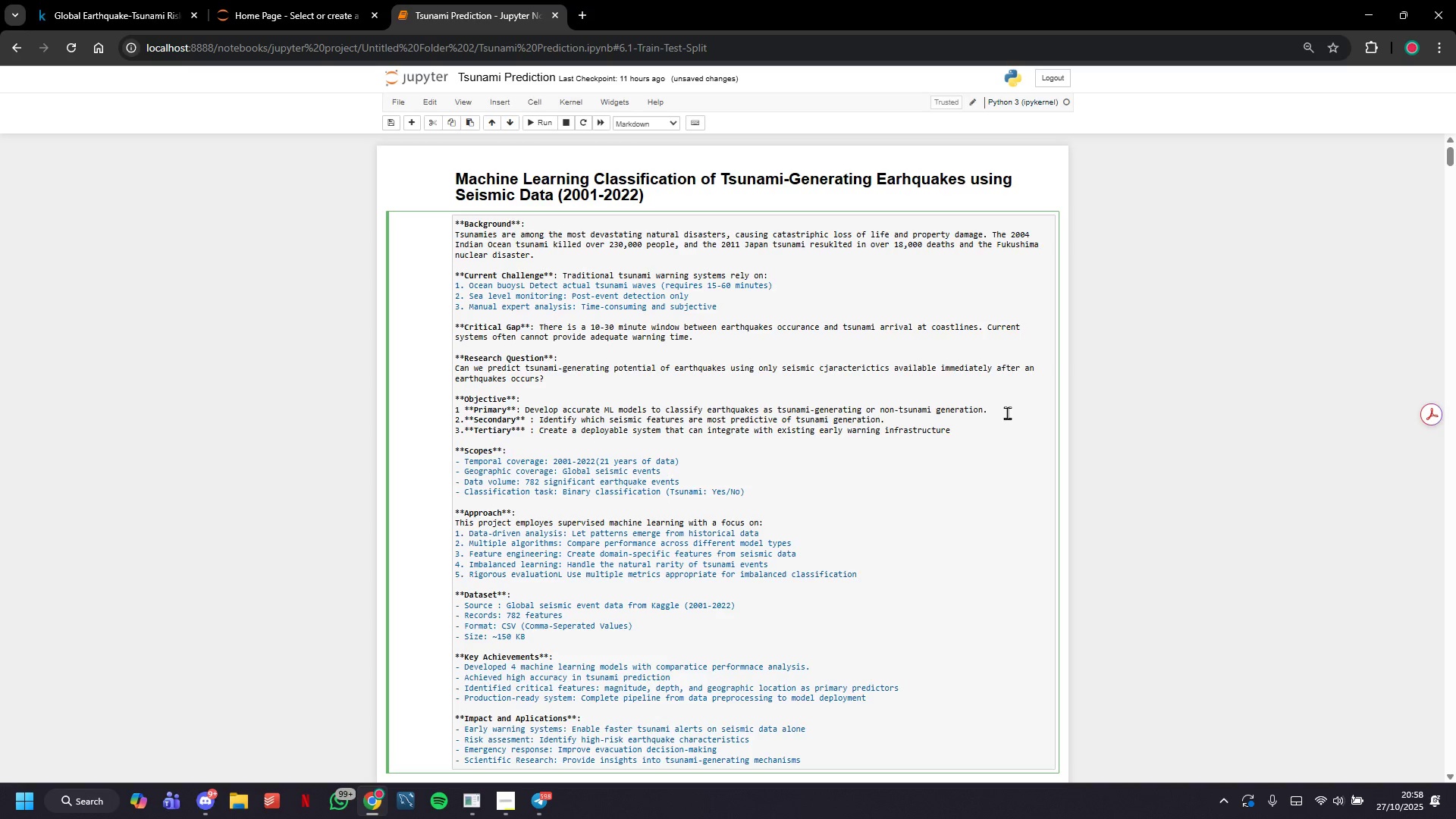 
wait(5.05)
 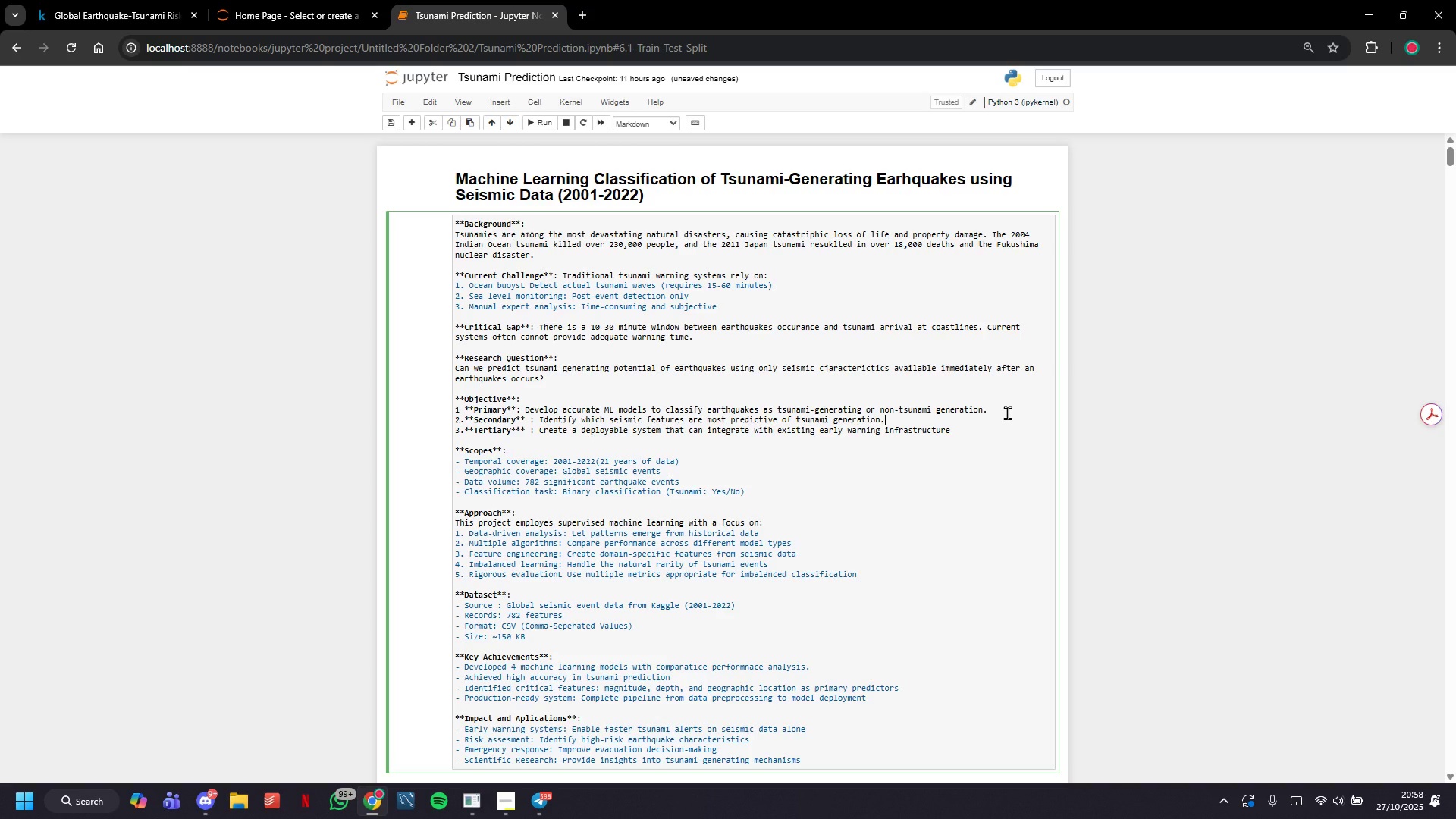 
hold_key(key=Backspace, duration=1.51)
 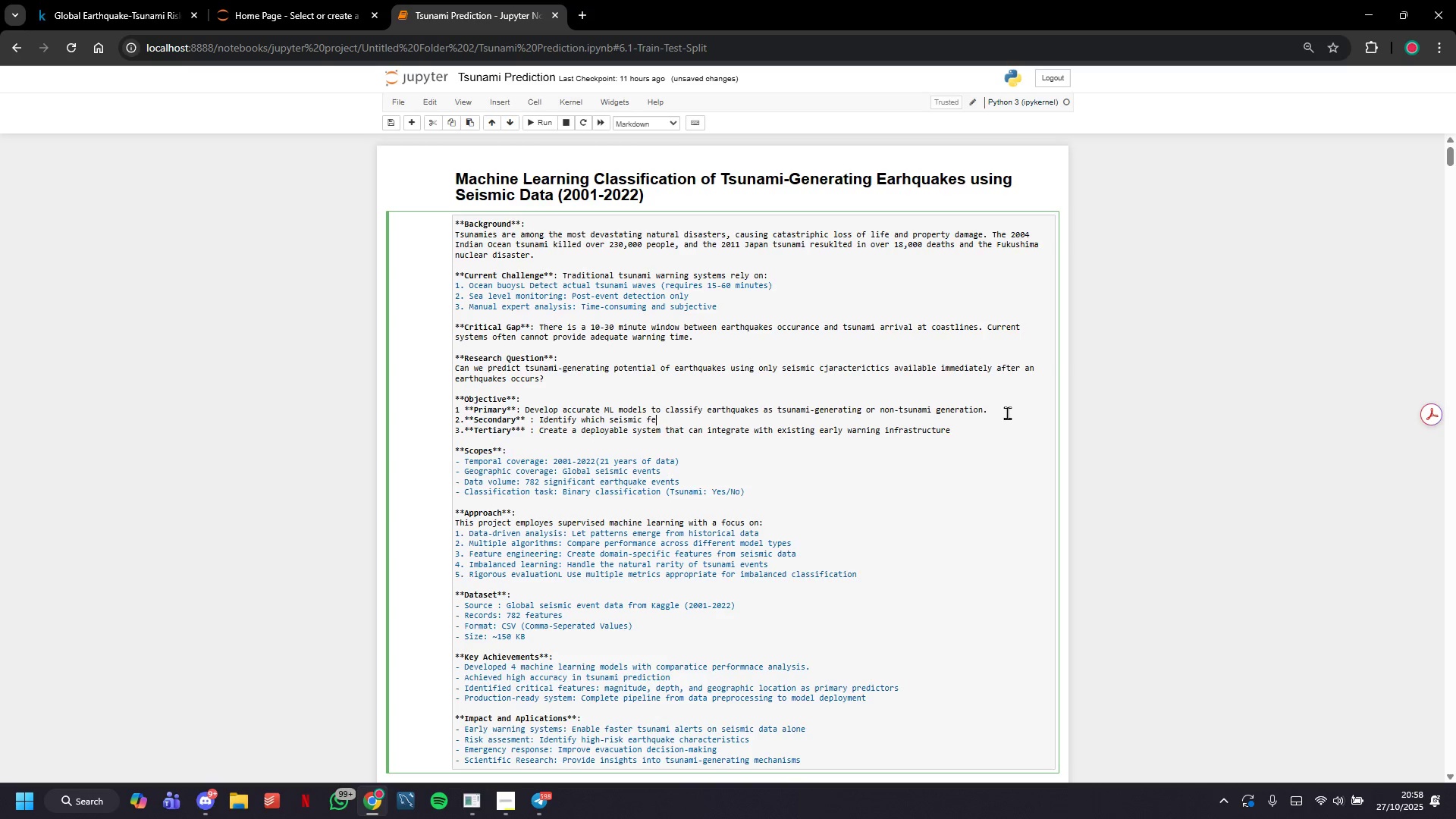 
hold_key(key=Backspace, duration=1.22)
 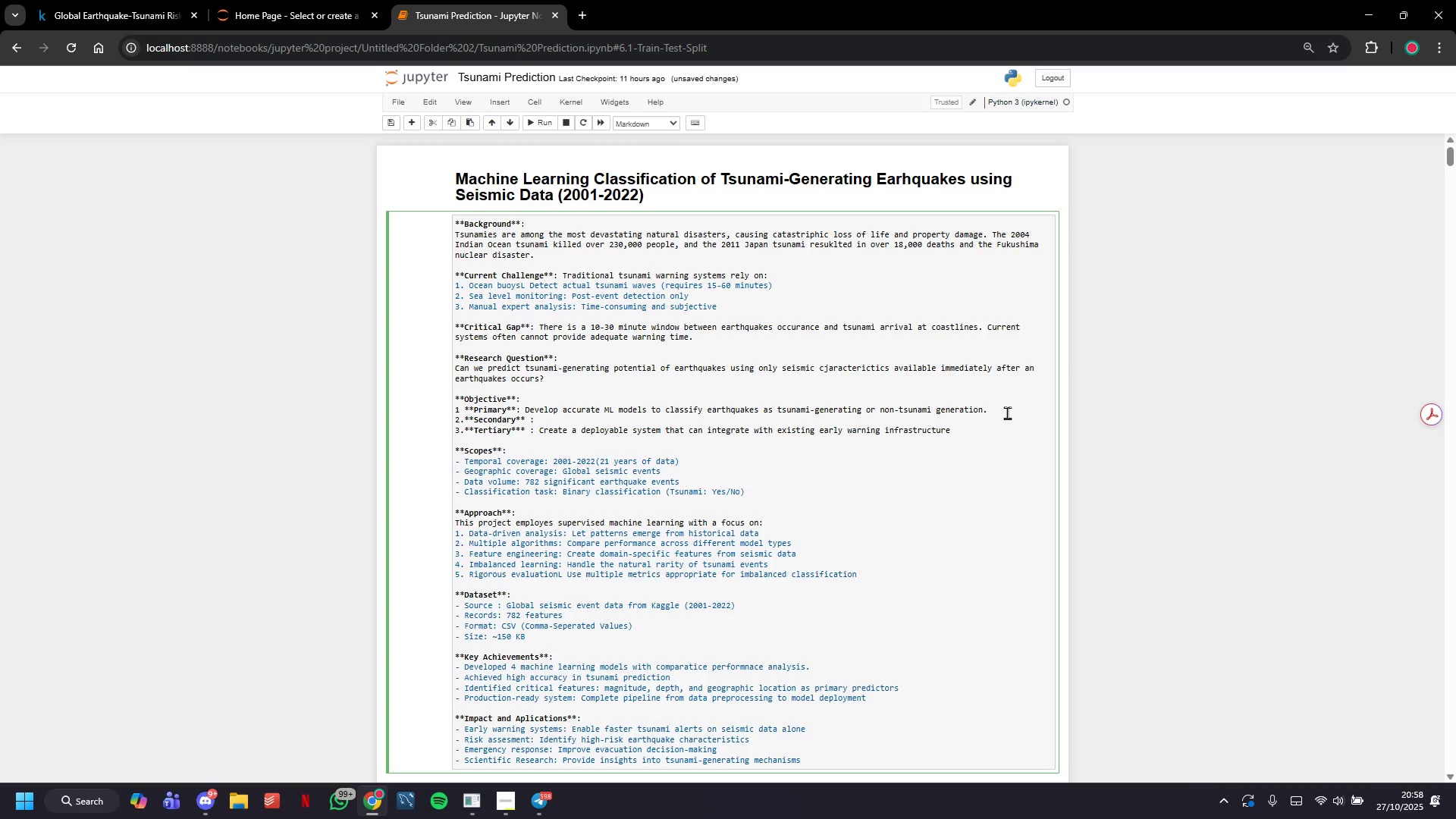 
key(Enter)
 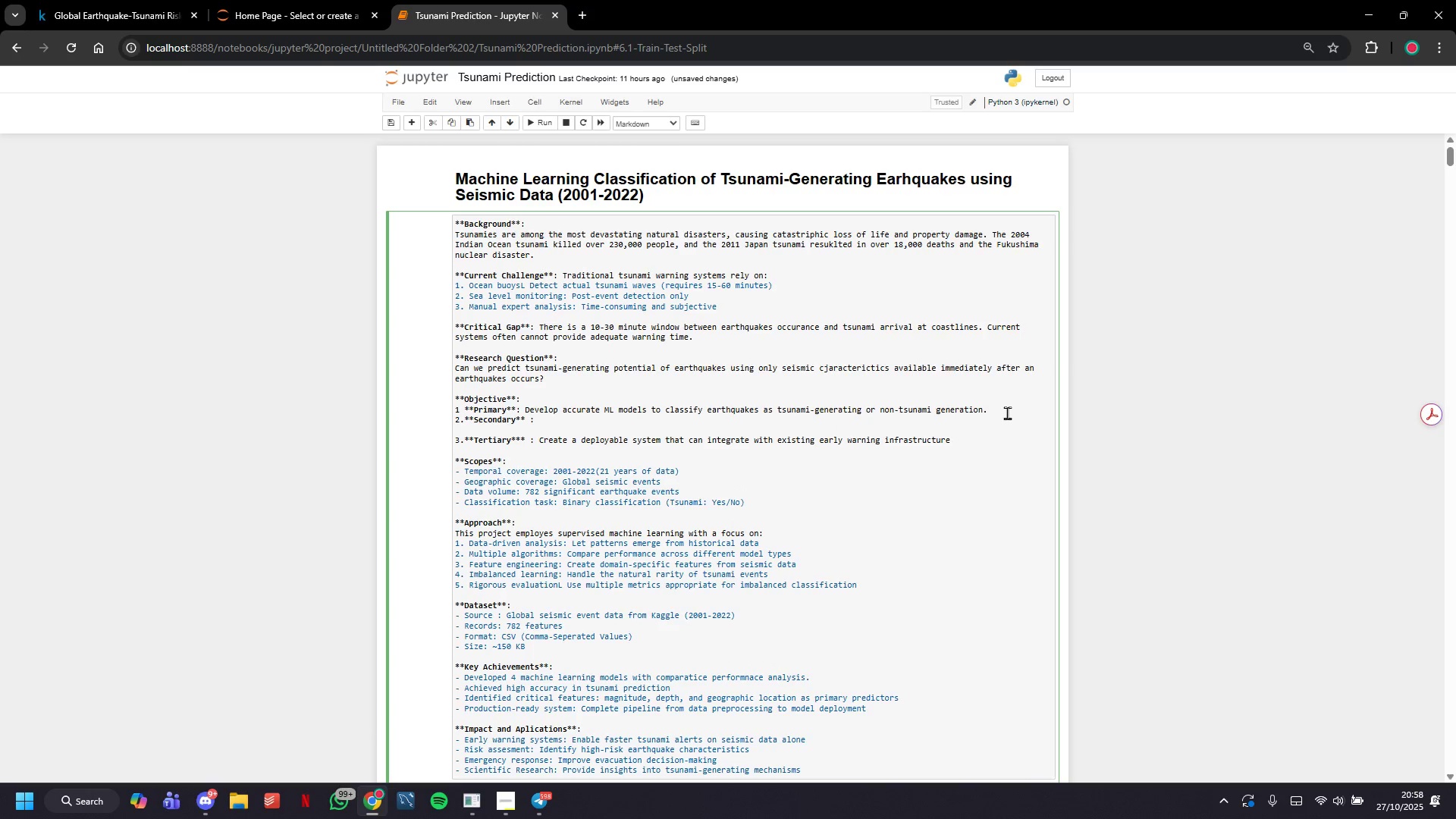 
type(- )
key(Backspace)
key(Backspace)
key(Tab)
type(- Idnetify seismic features most strongly correlated with tsuam)
key(Backspace)
key(Backspace)
type(nami generation)
 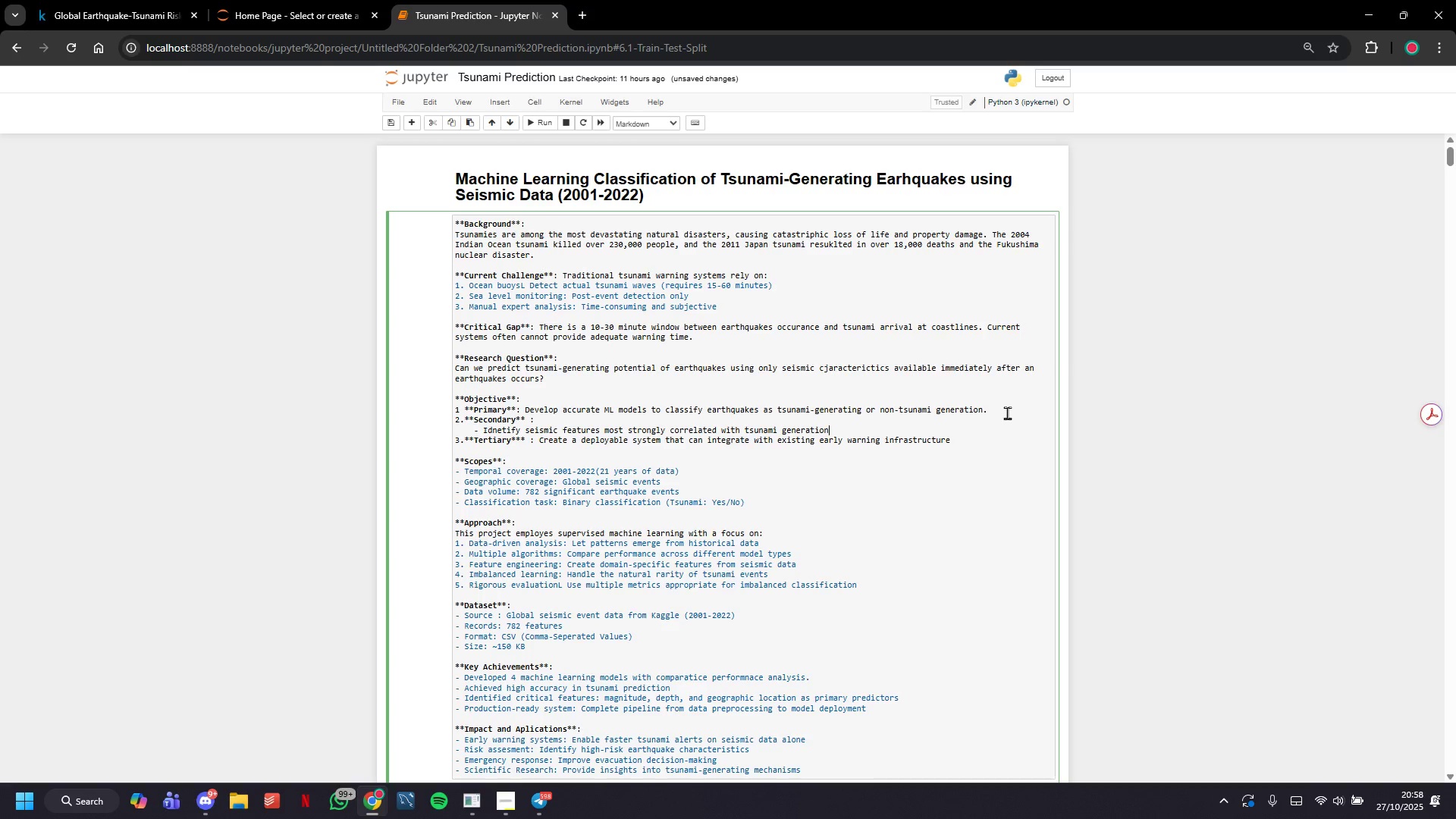 
key(Enter)
 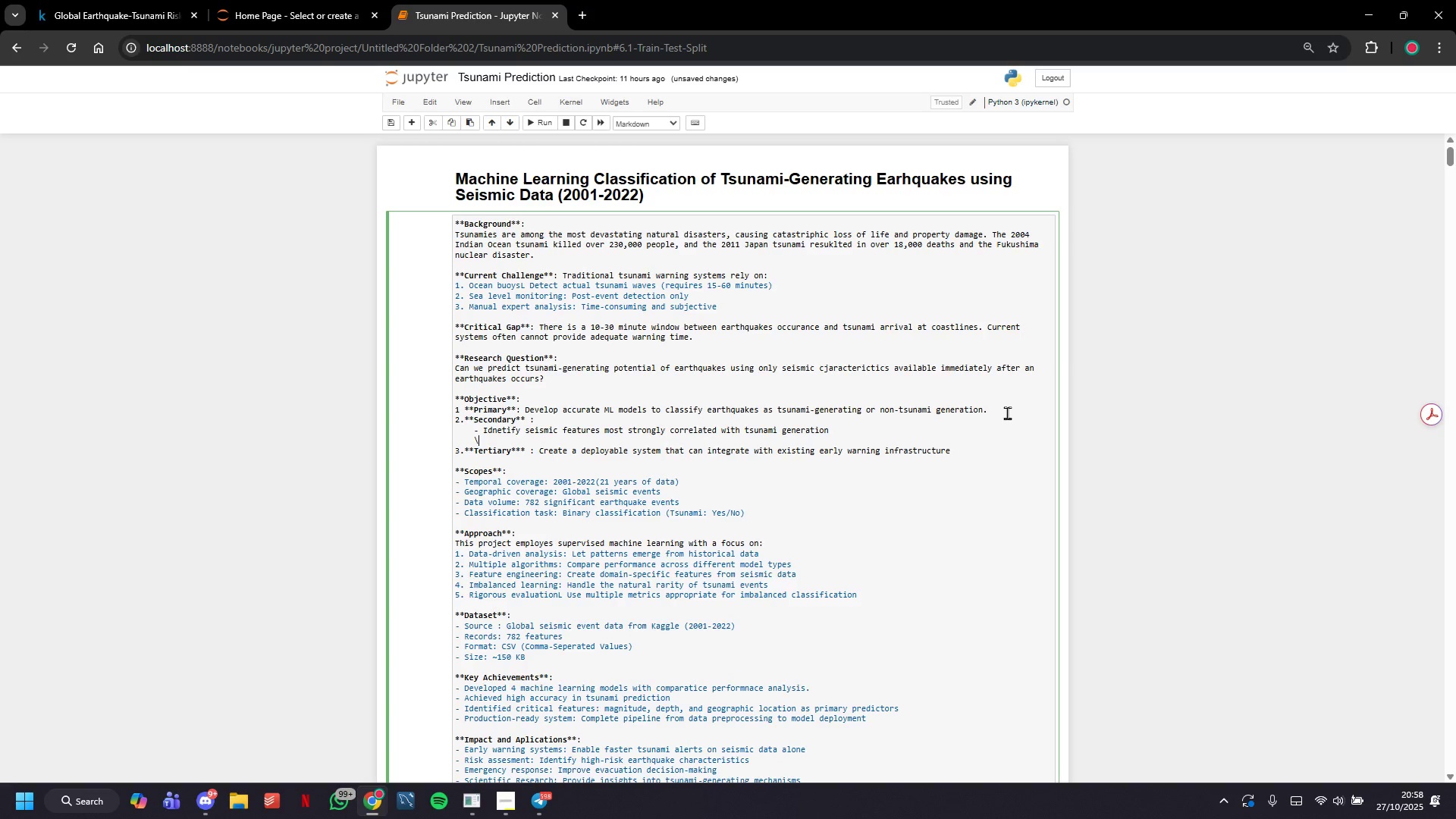 
type(\)
key(Backspace)
type(- Provide interpretable models for emergency response syt)
key(Backspace)
type(stems)
 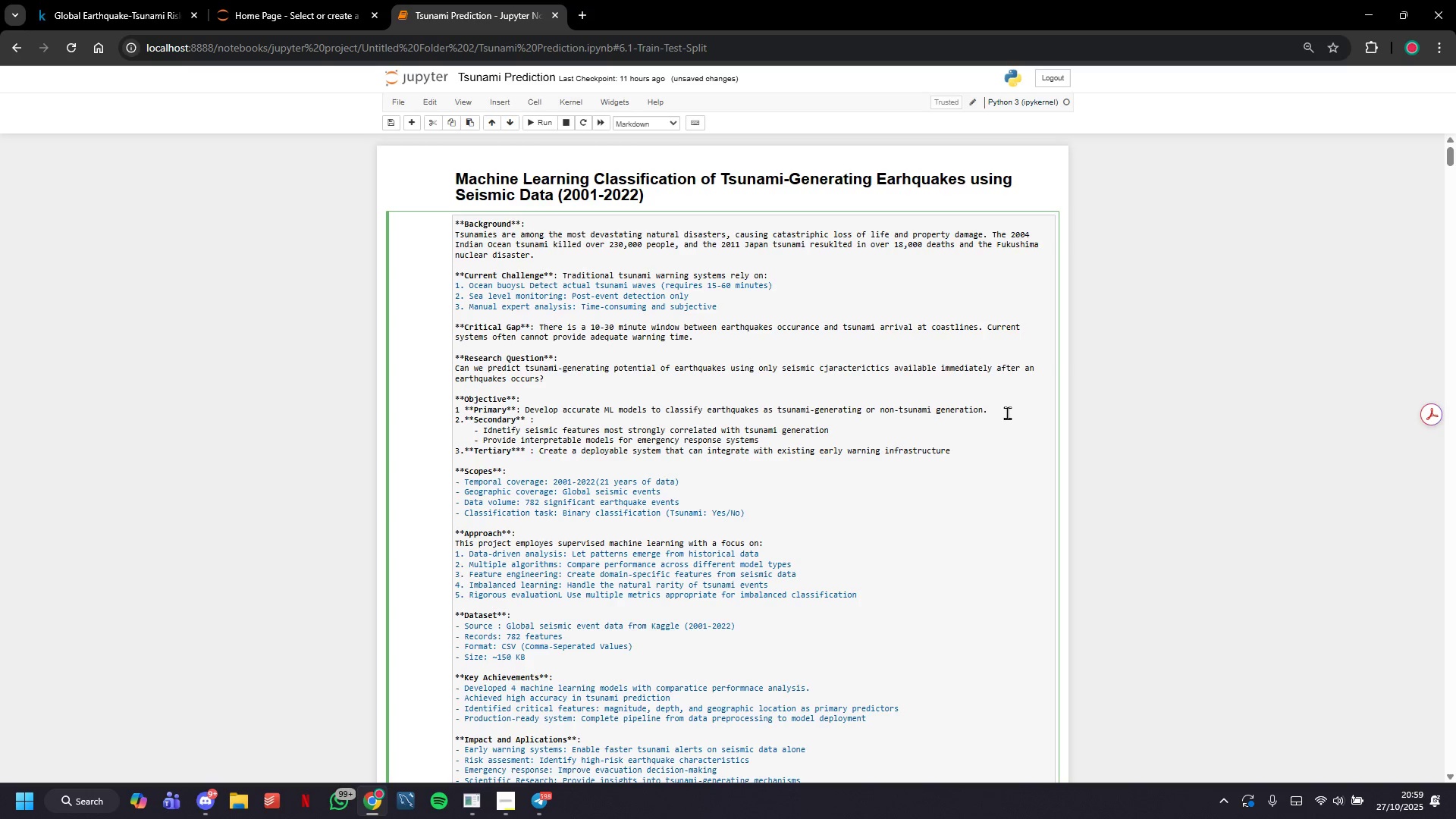 
key(Enter)
 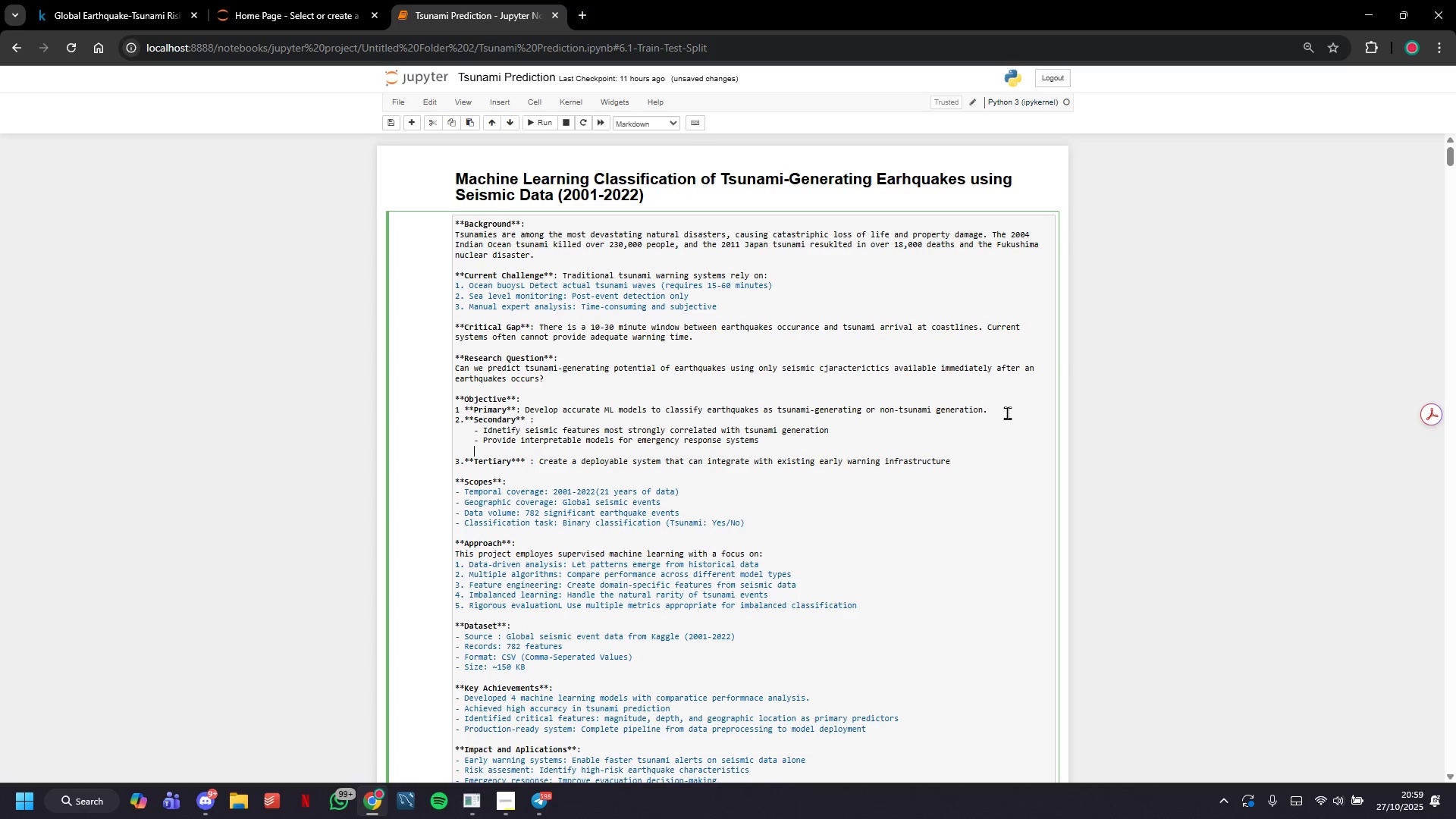 
type(- Adress class imbalance in tsunami vs non-tsunami ee)
key(Backspace)
type(vents)
 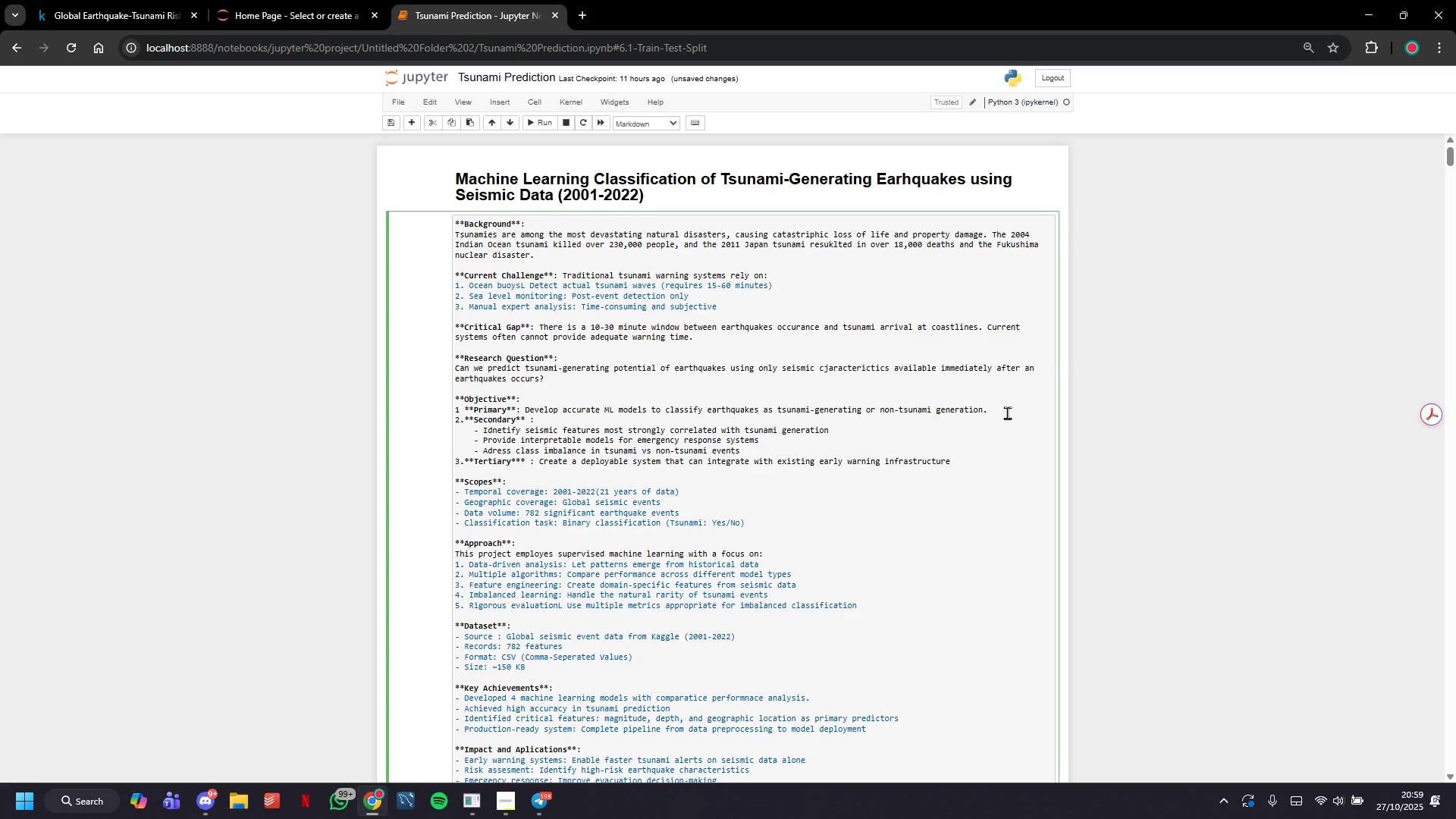 
key(Enter)
 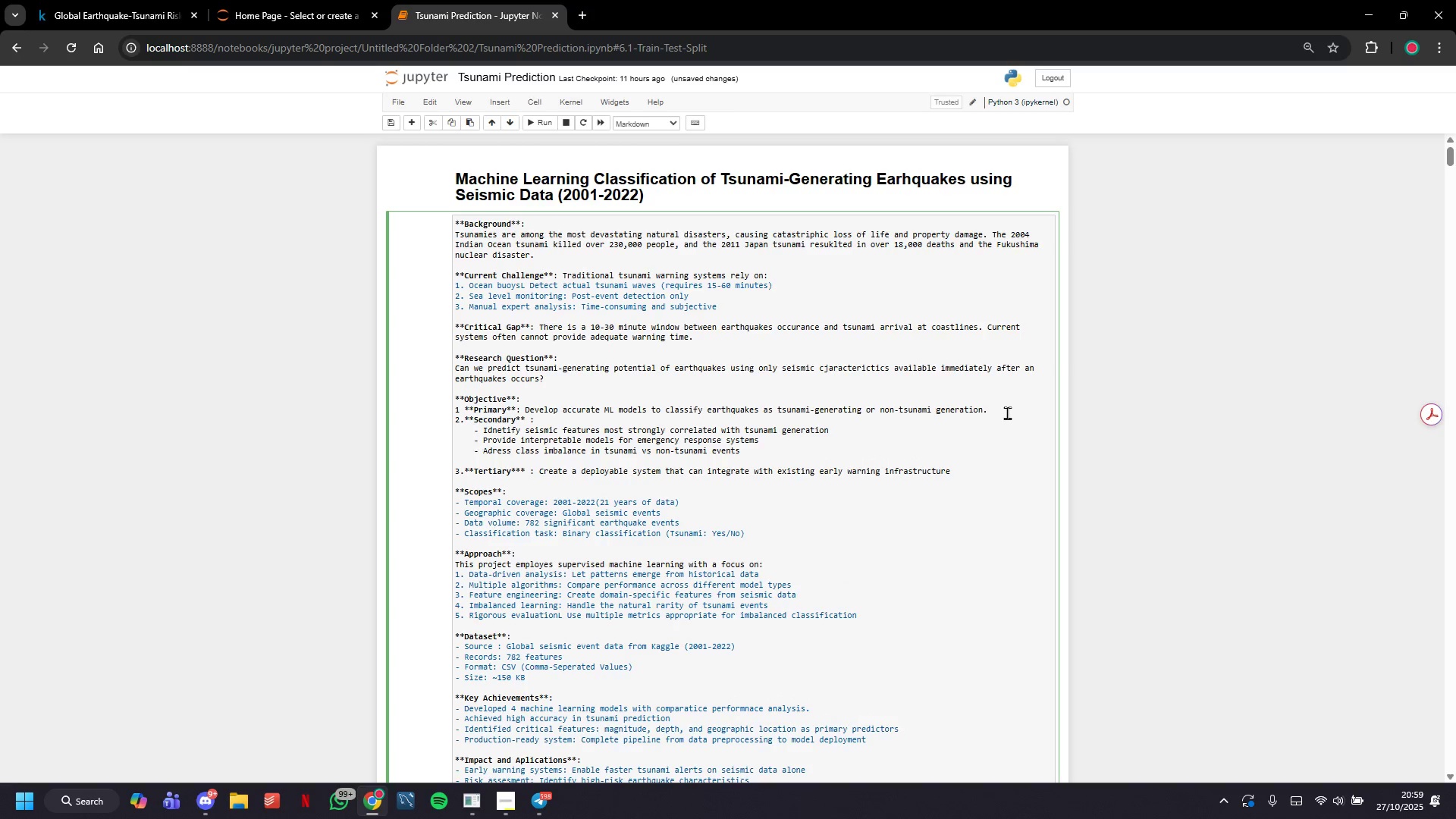 
type(- Achieve high recall to minimzie false negatives (missed tsunami warnings))
 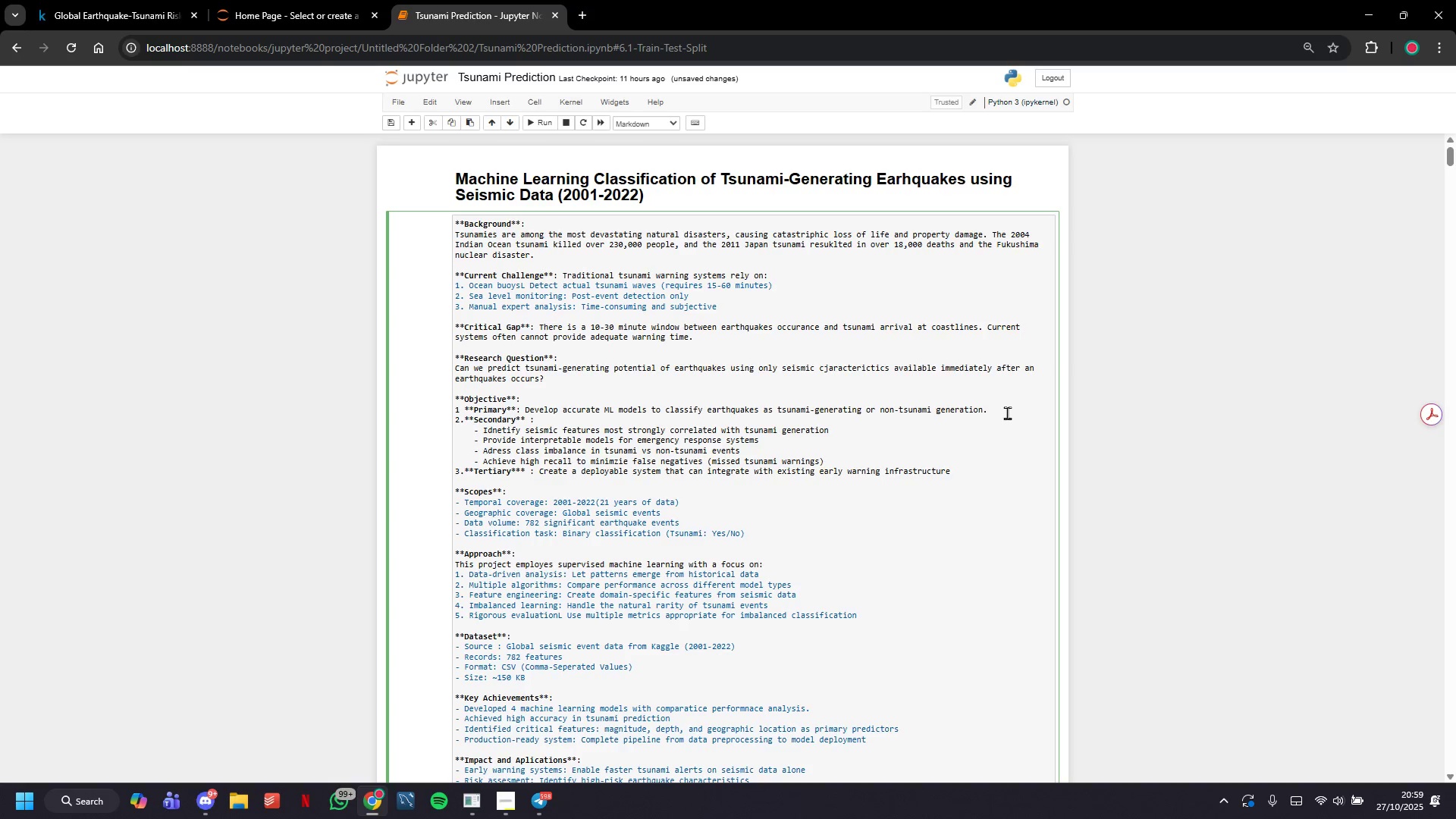 
left_click([534, 124])
 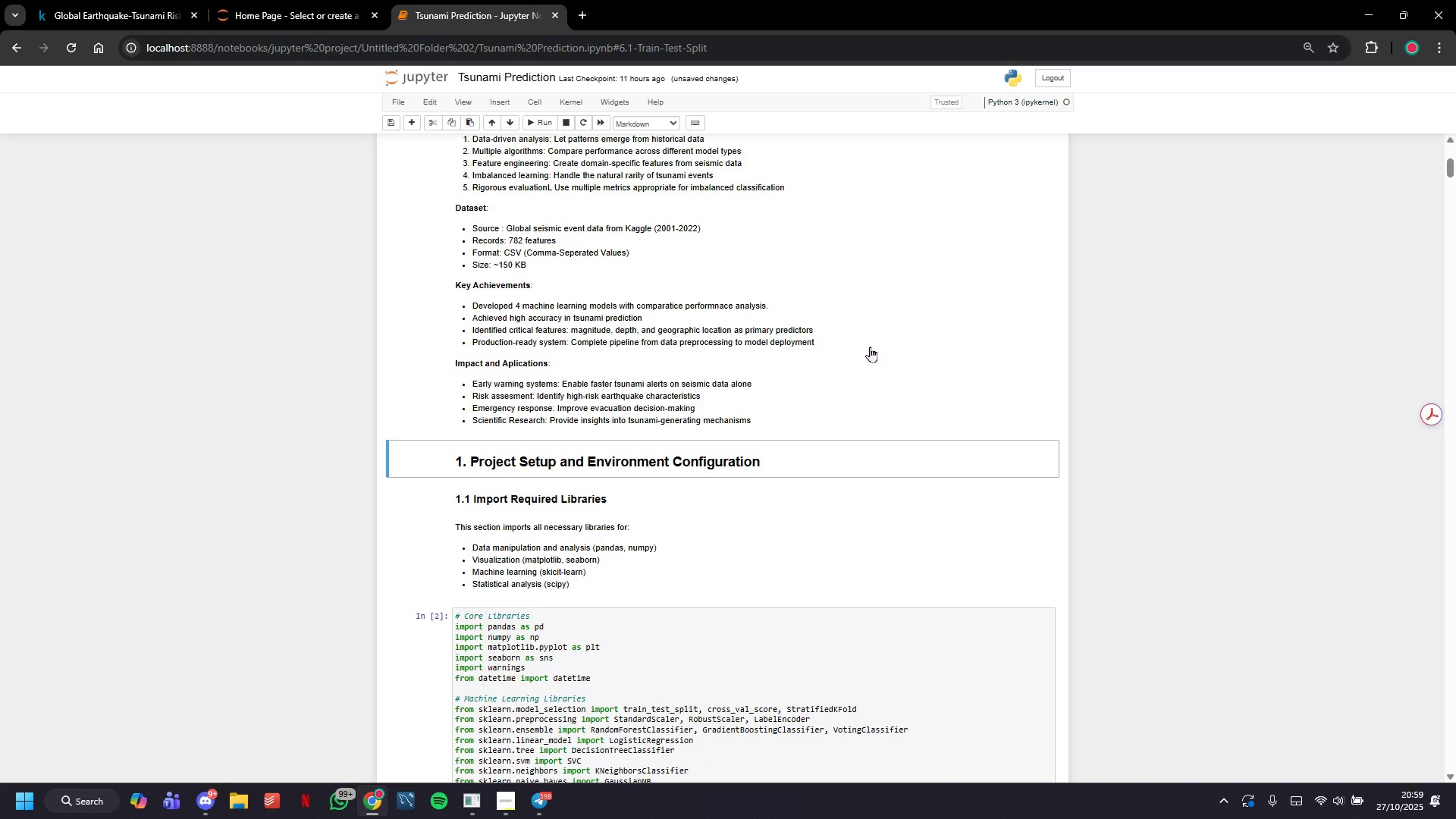 
scroll: coordinate [651, 372], scroll_direction: up, amount: 8.0
 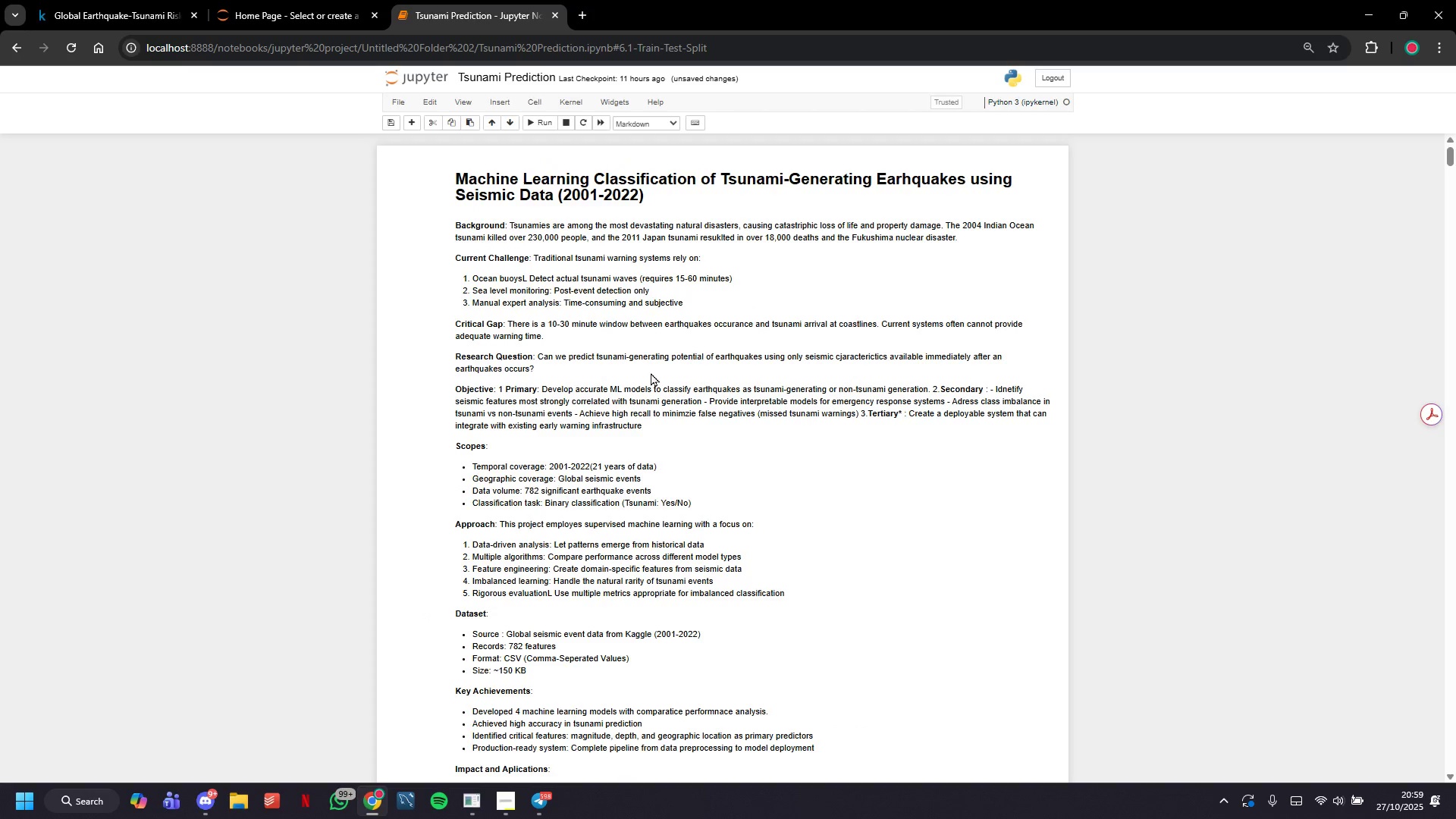 
scroll: coordinate [651, 372], scroll_direction: down, amount: 3.0
 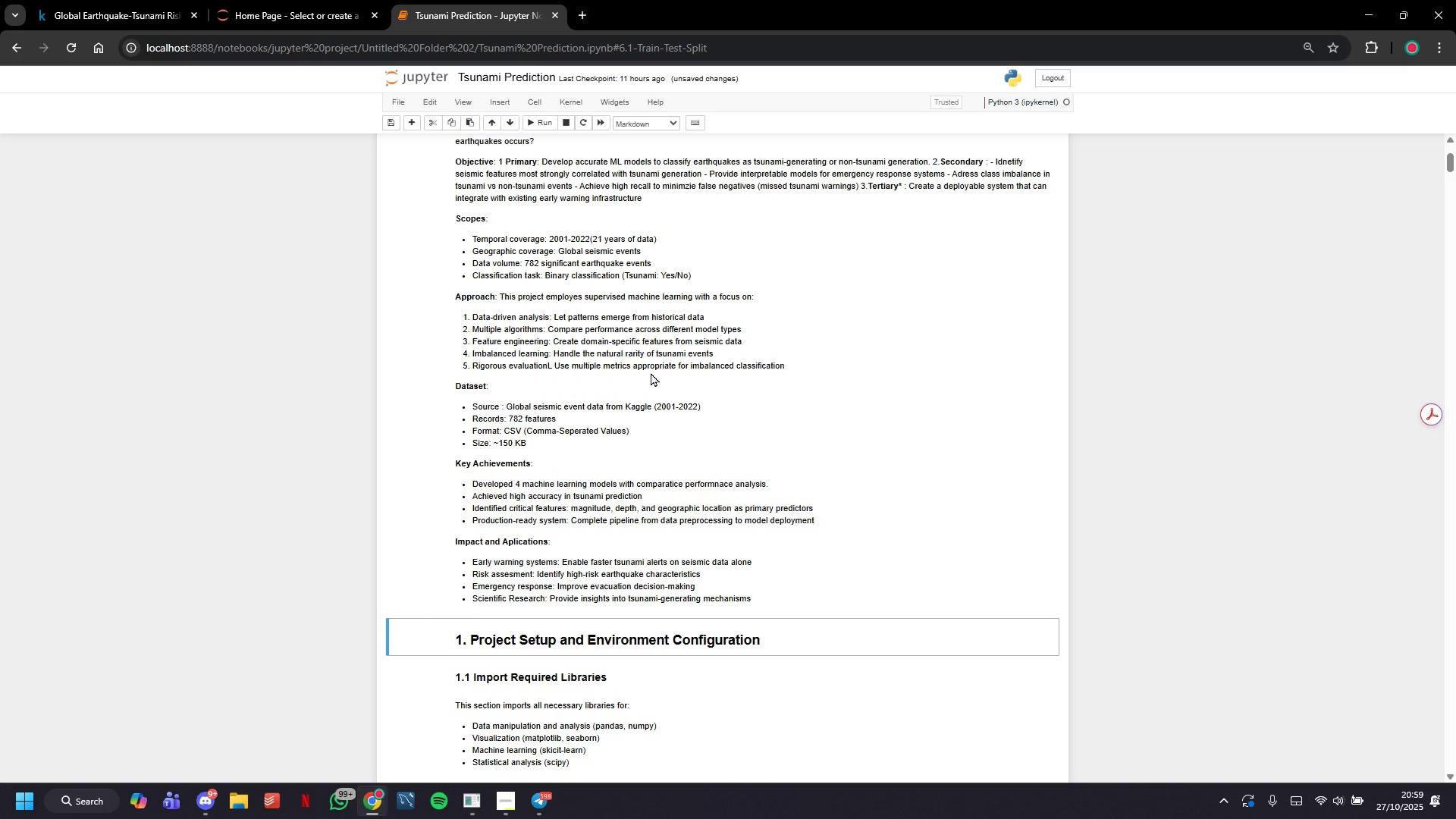 
scroll: coordinate [651, 372], scroll_direction: up, amount: 1.0
 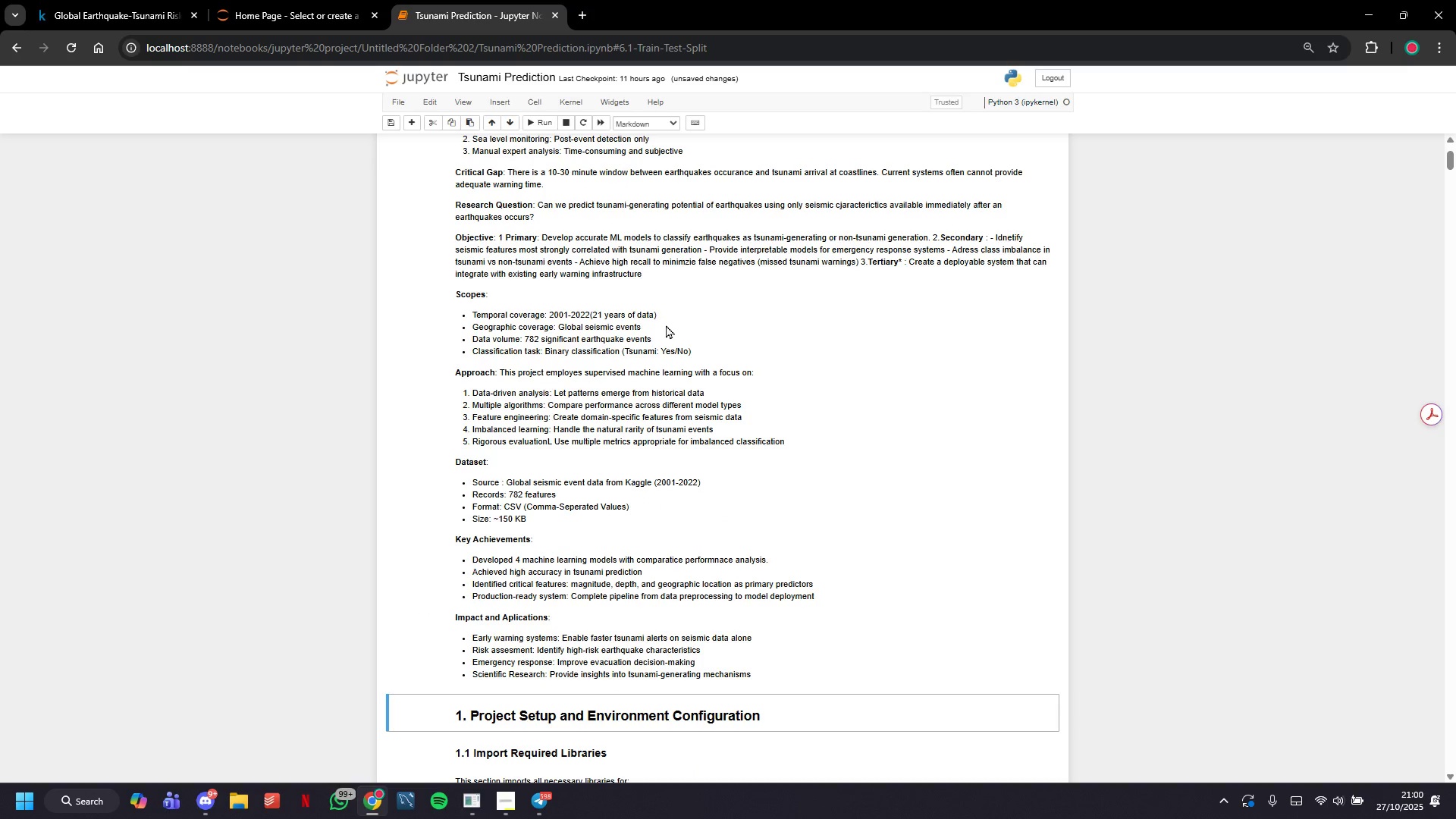 
double_click([670, 291])
 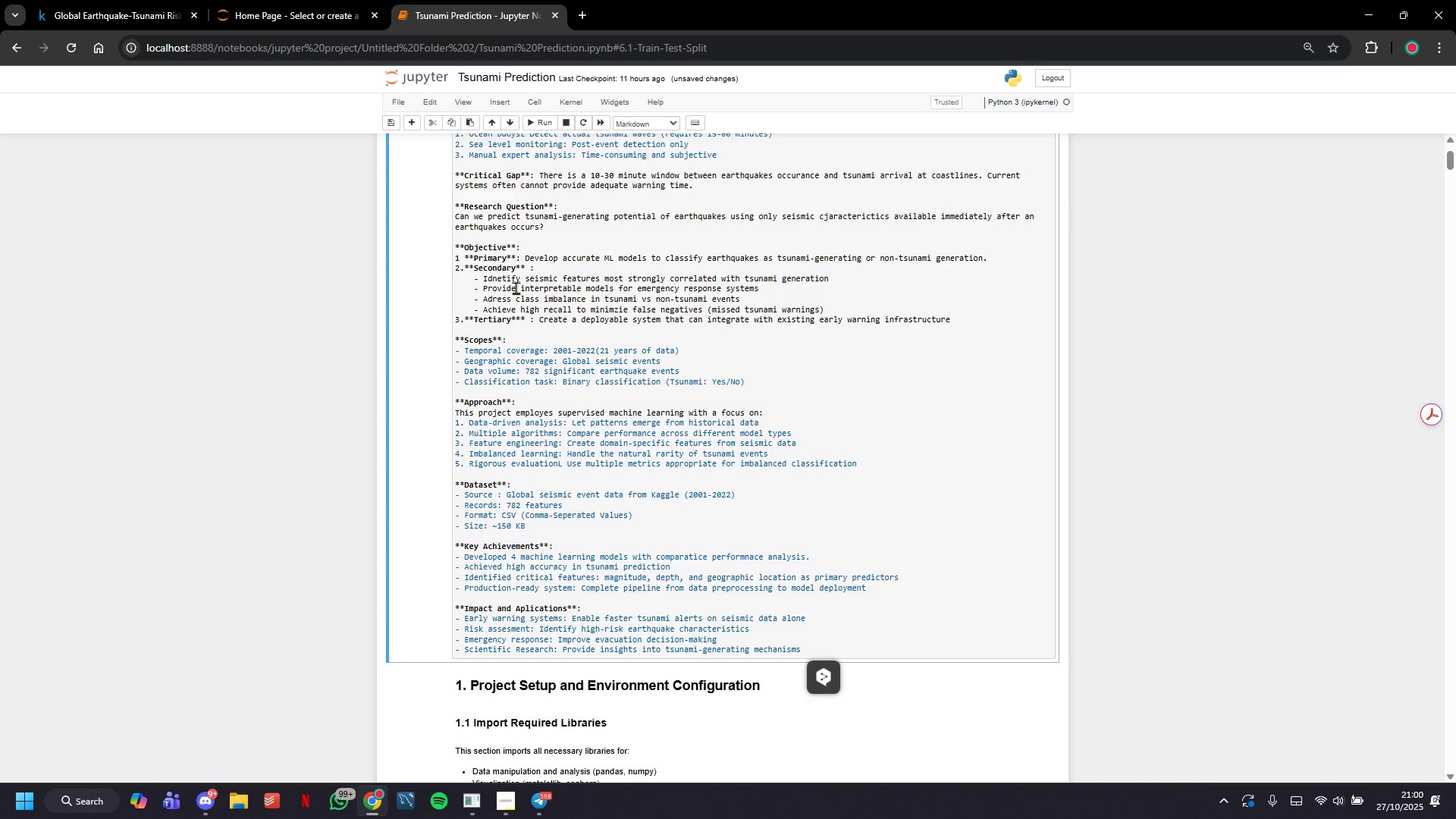 
left_click([469, 283])
 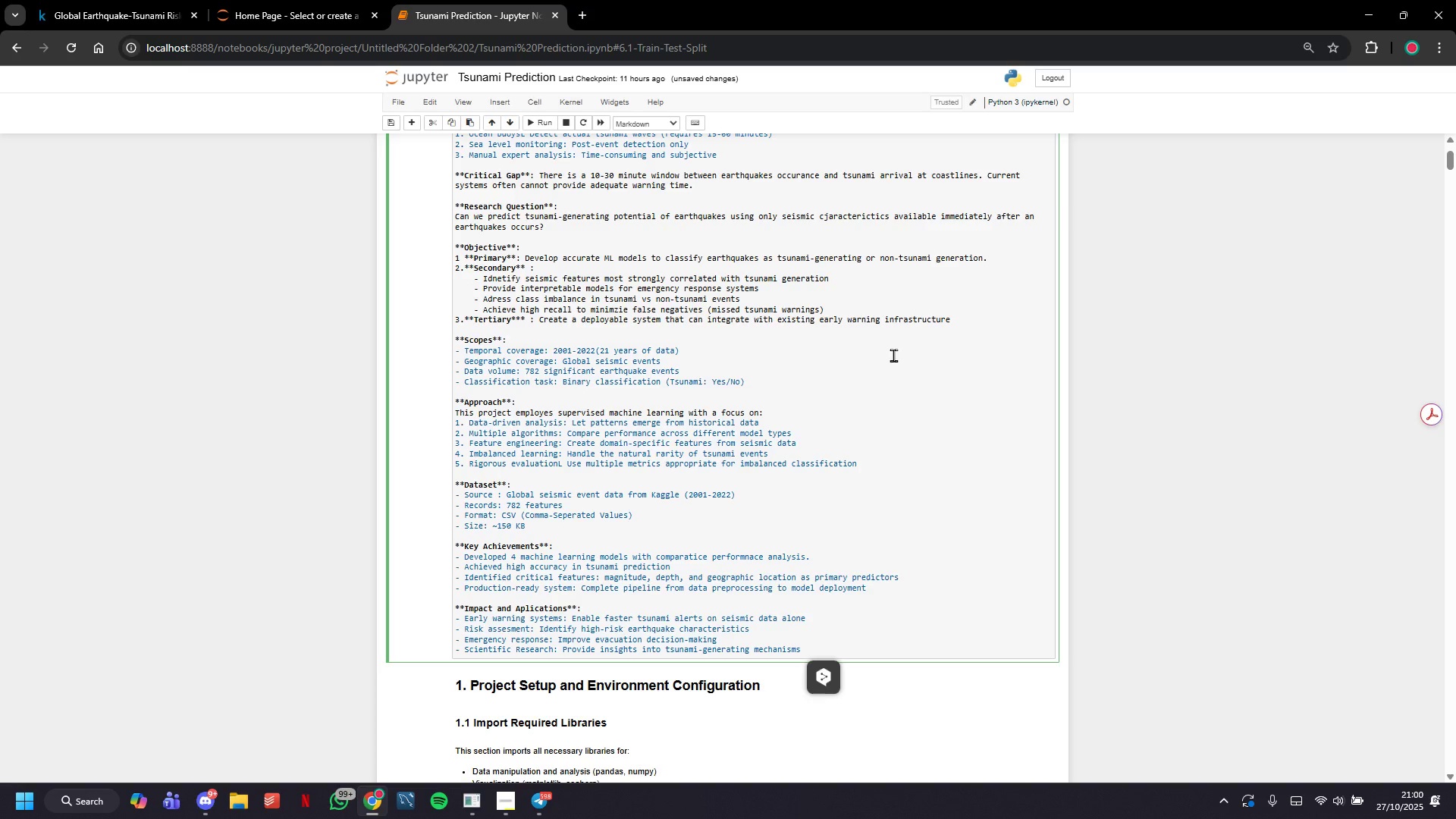 
key(ArrowRight)
 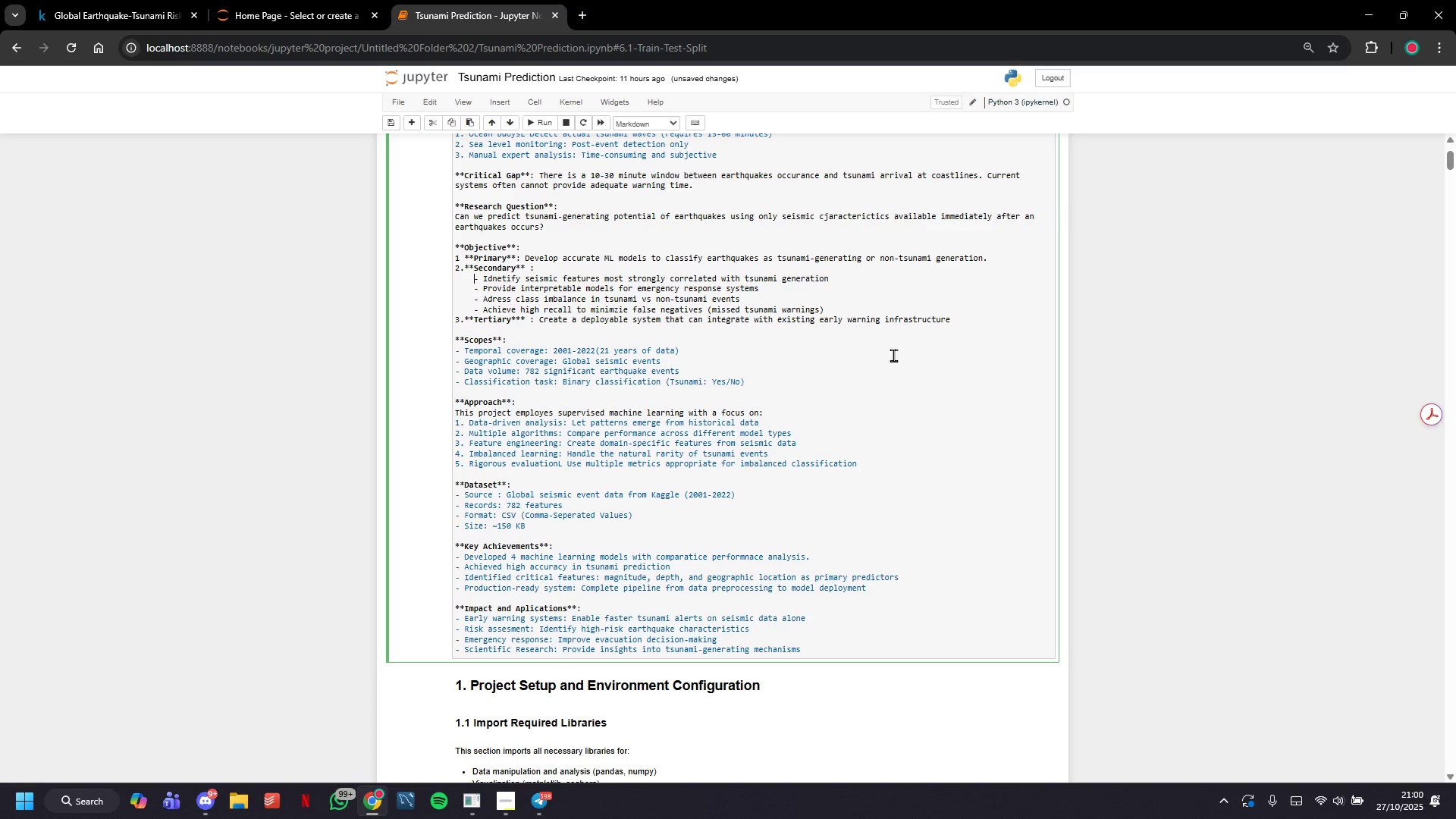 
key(Backspace)
 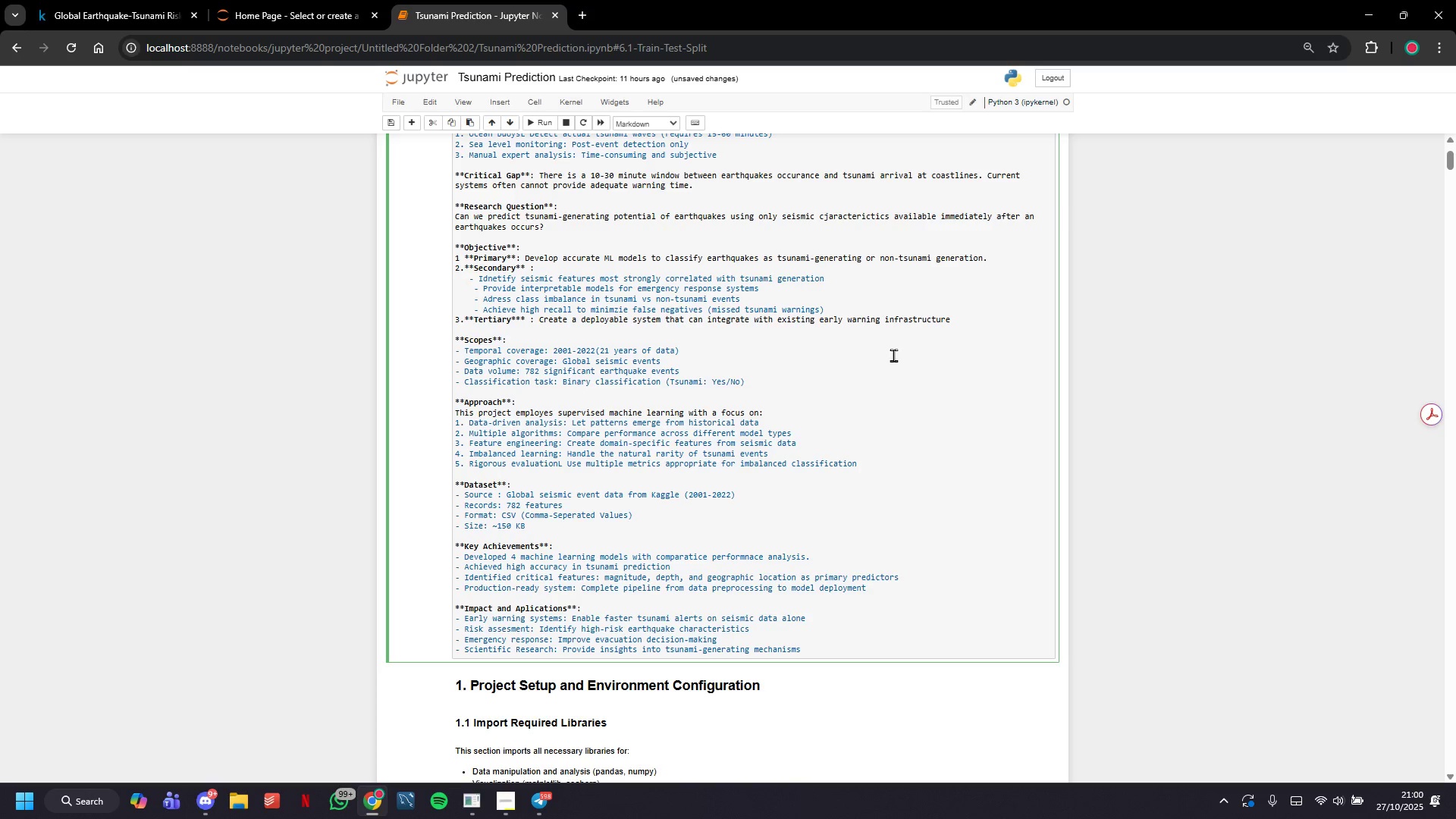 
key(ArrowDown)
 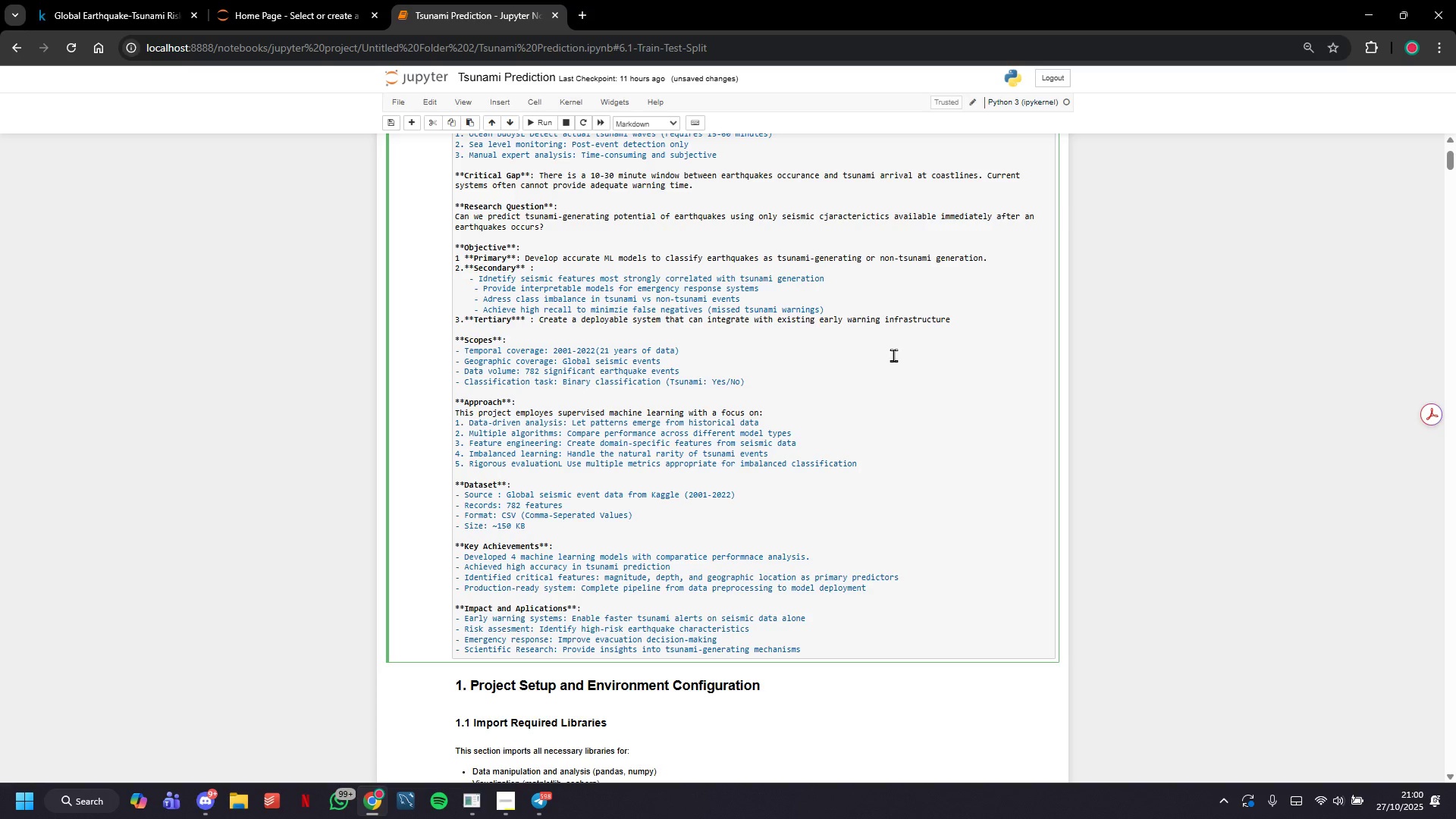 
key(Backspace)
 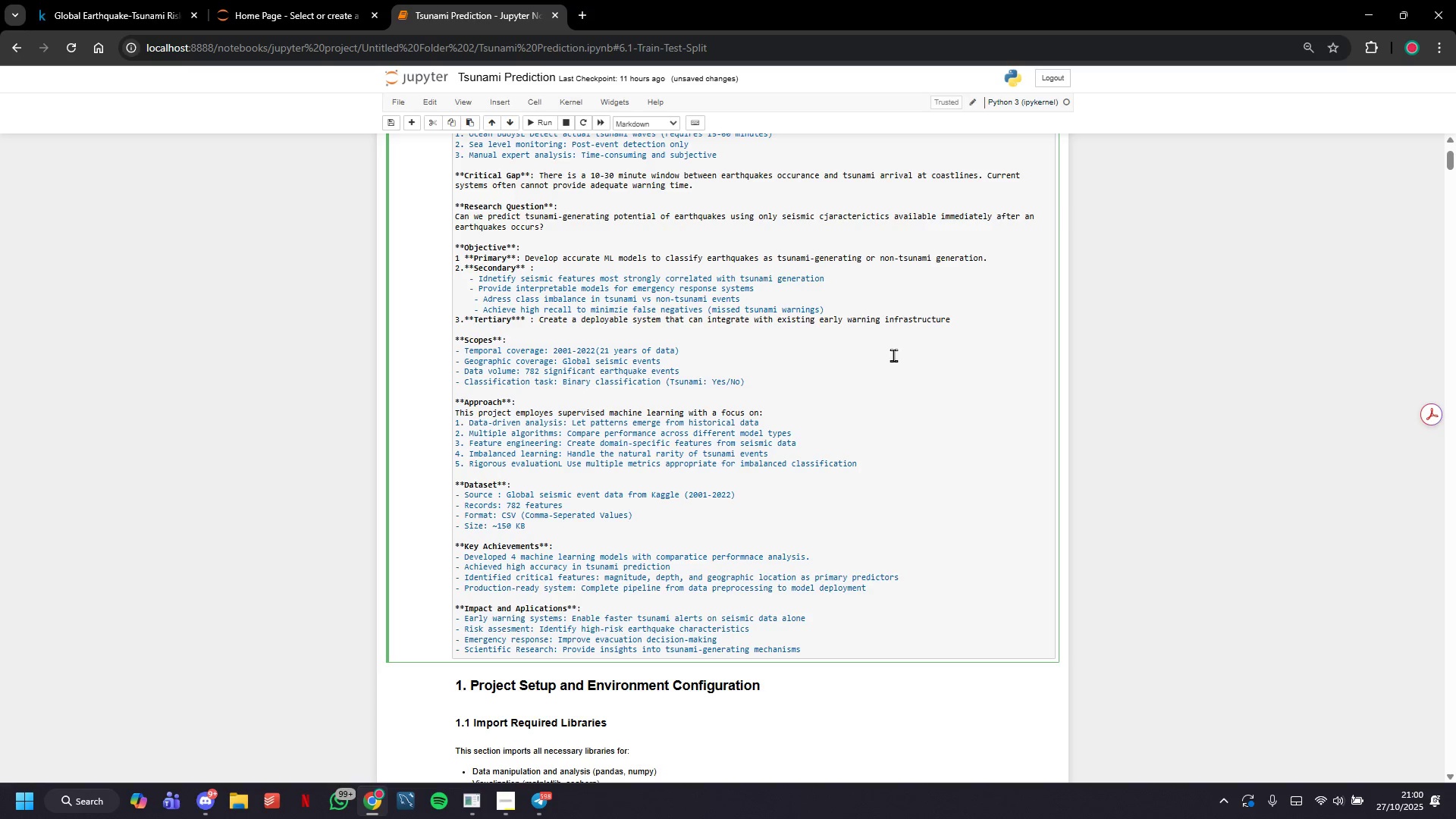 
key(ArrowDown)
 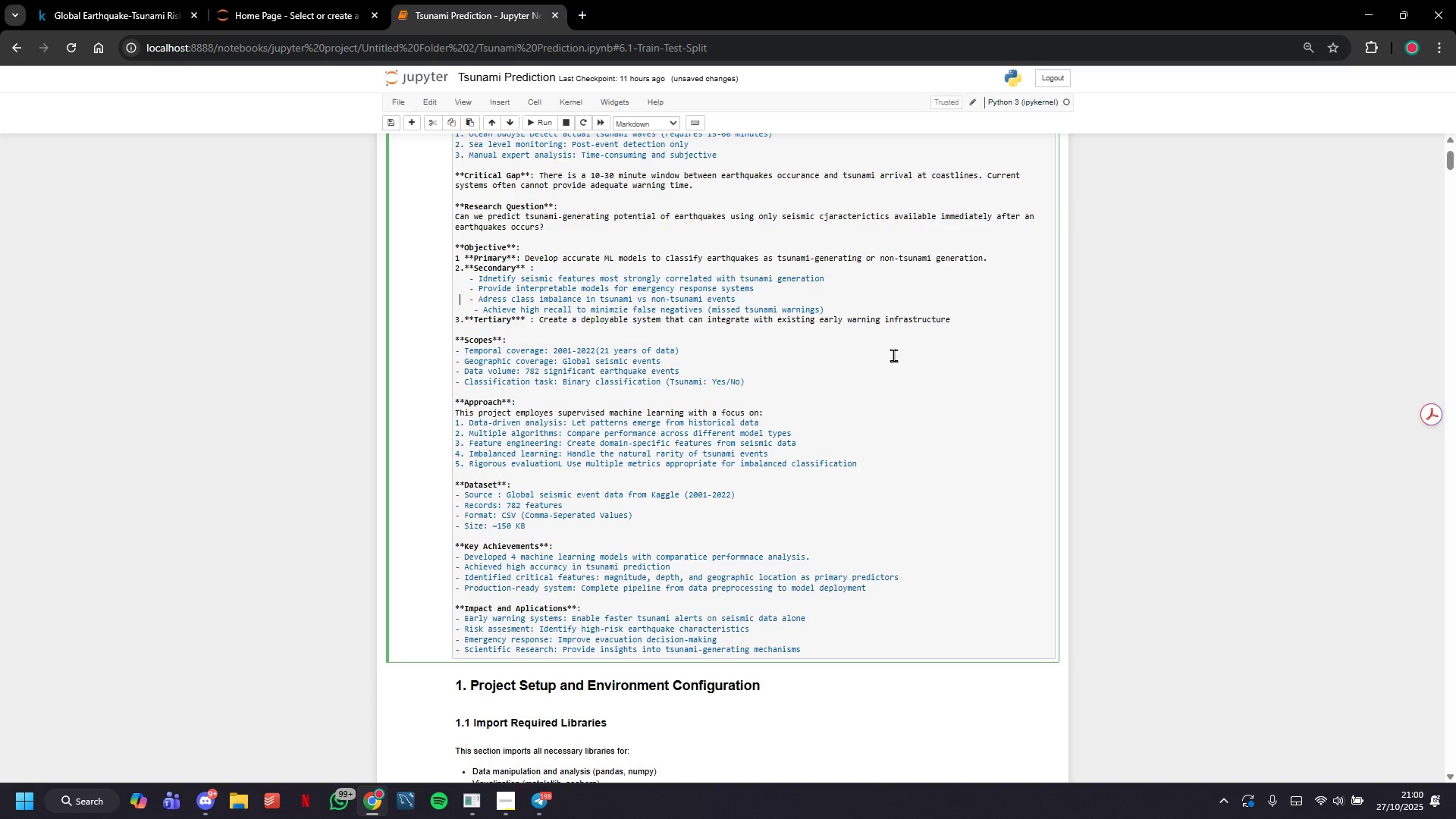 
key(Backspace)
 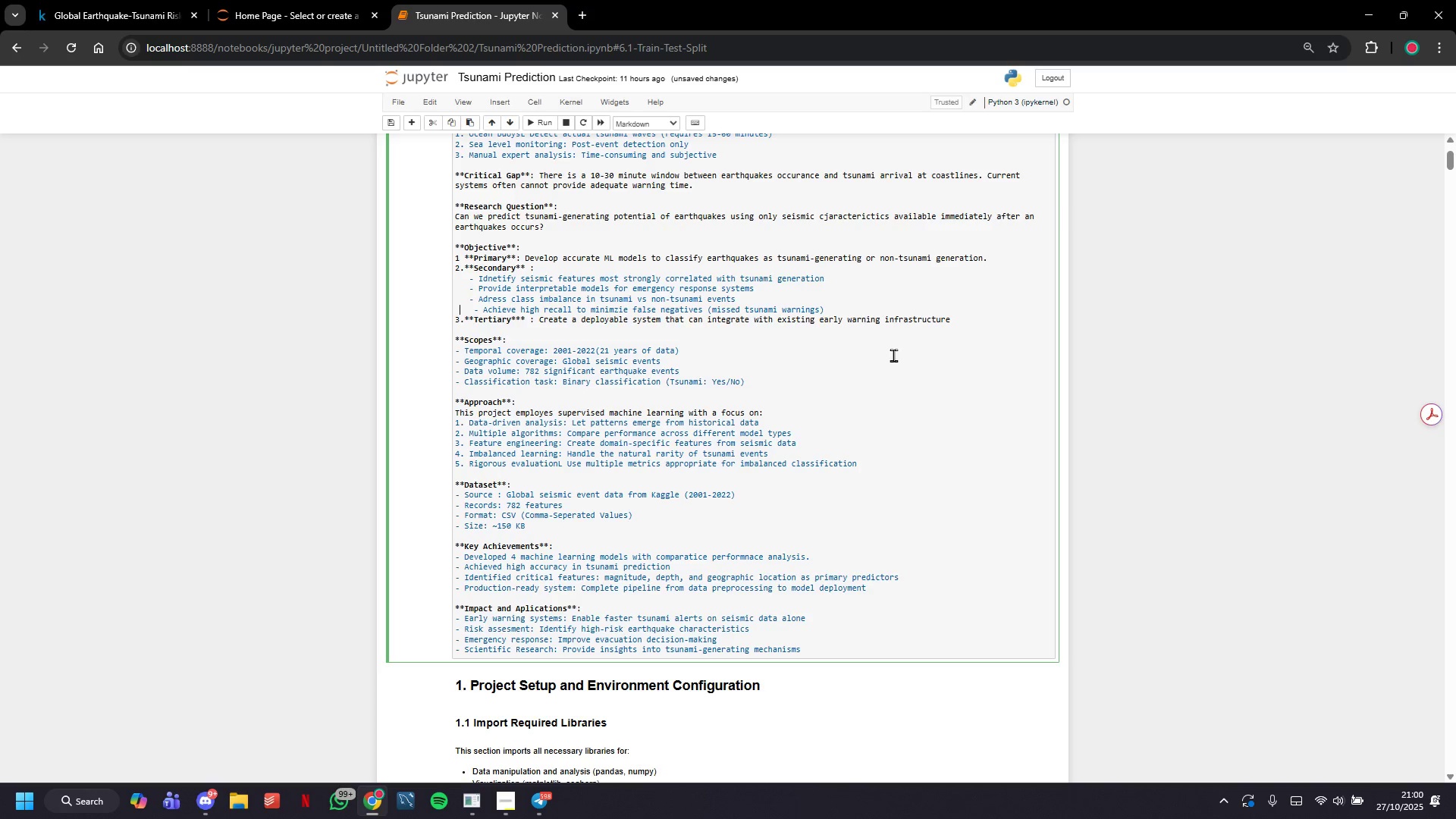 
key(ArrowDown)
 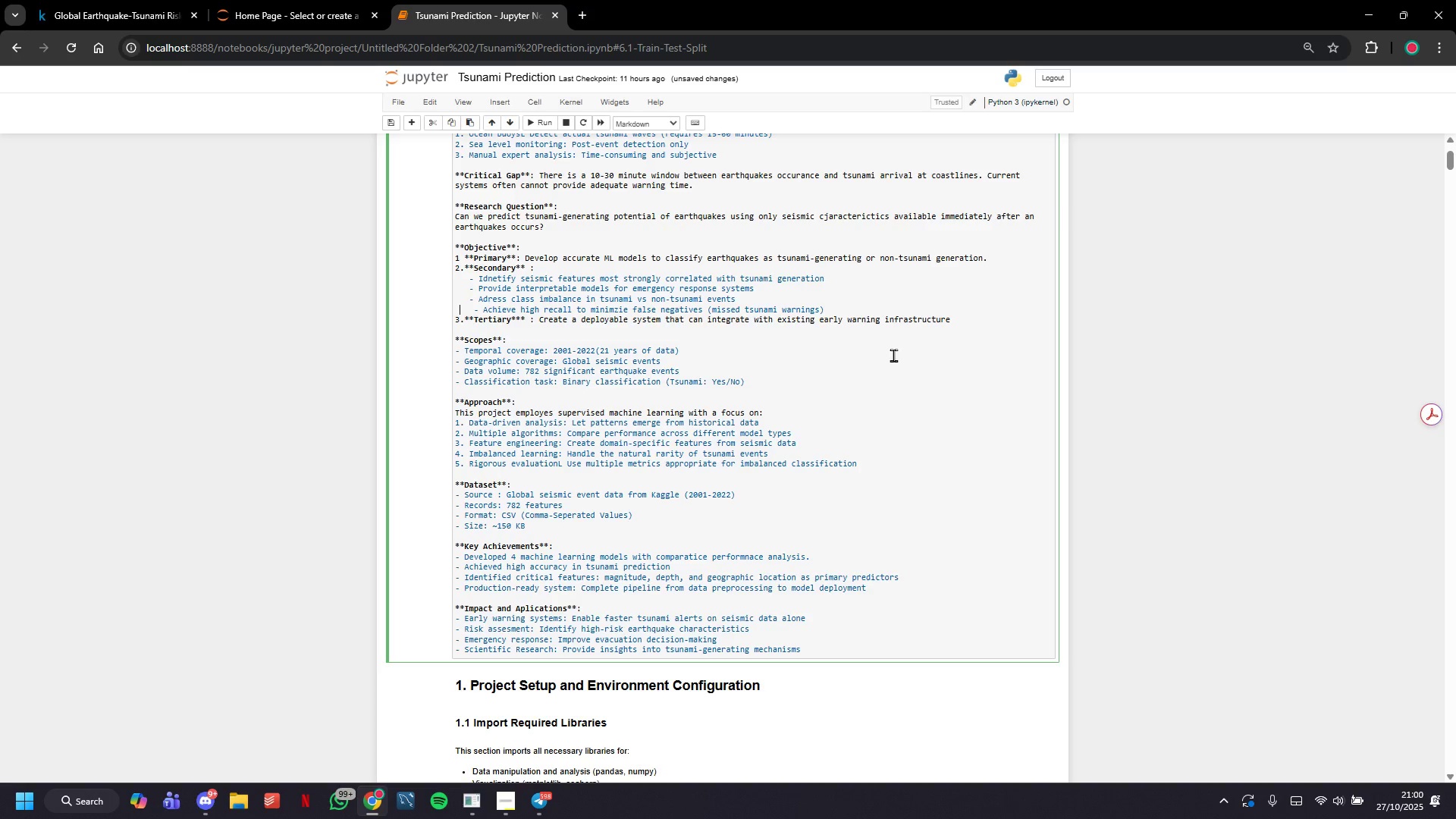 
key(Backspace)
 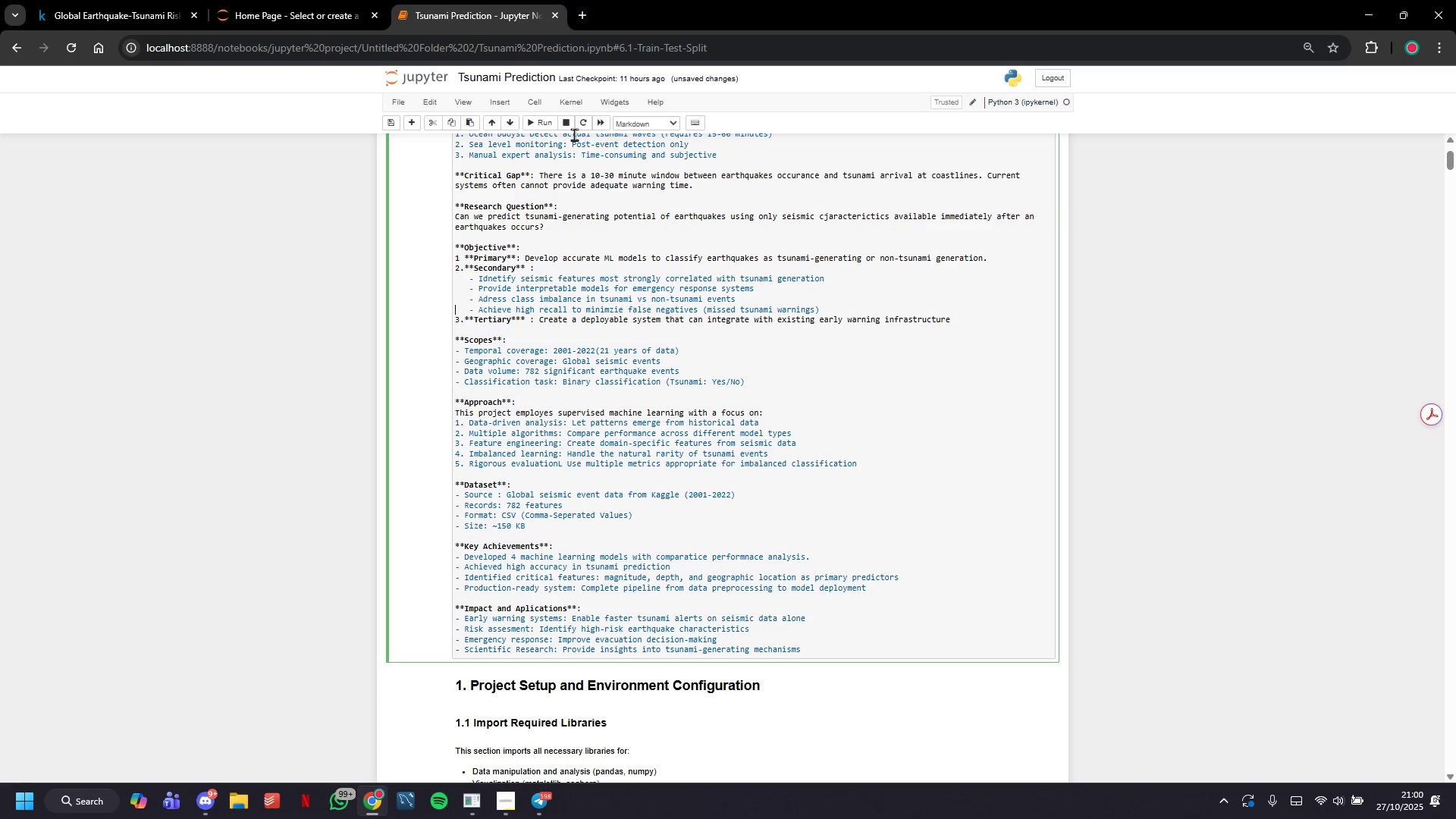 
left_click([530, 124])
 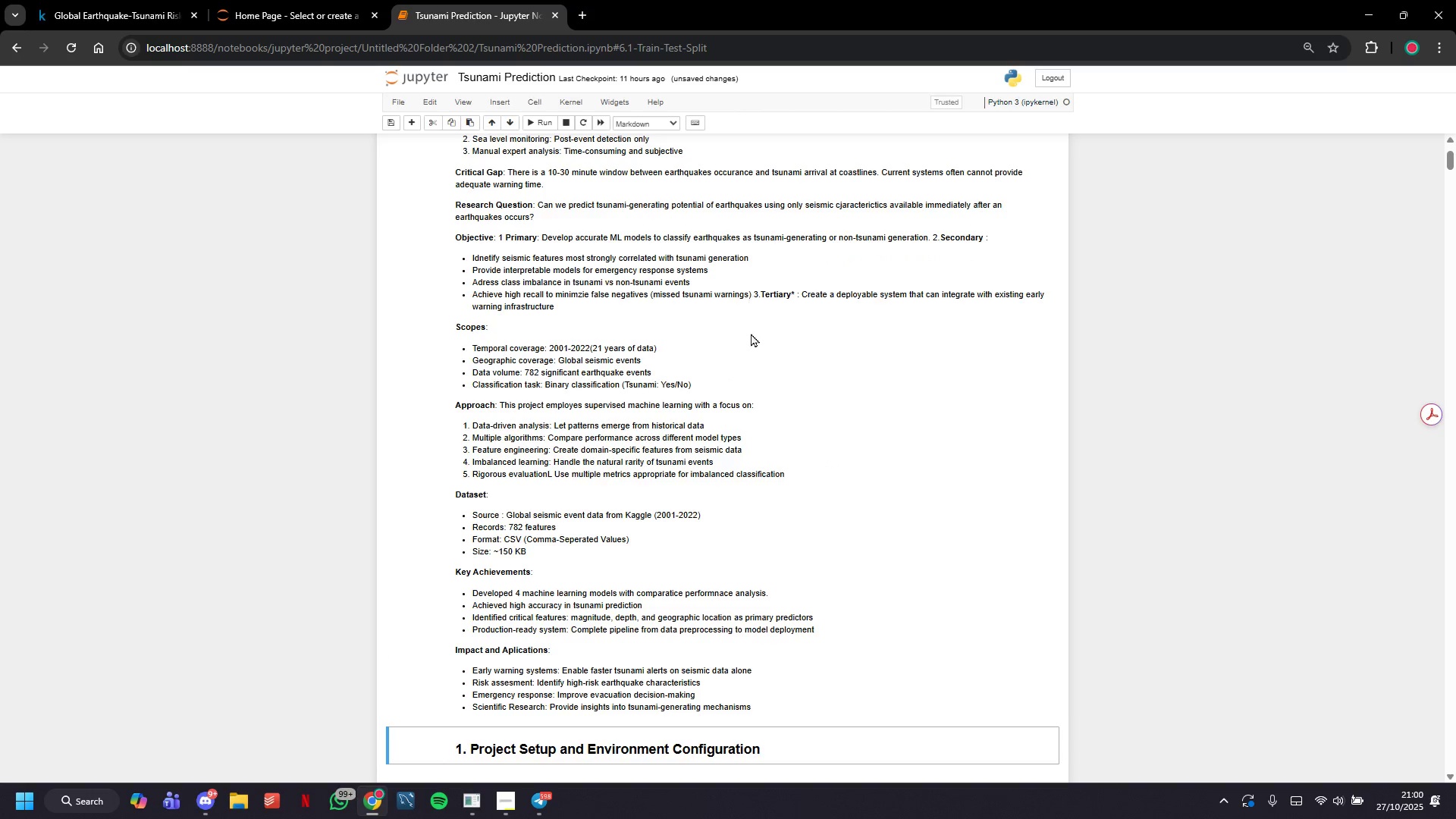 
double_click([751, 334])
 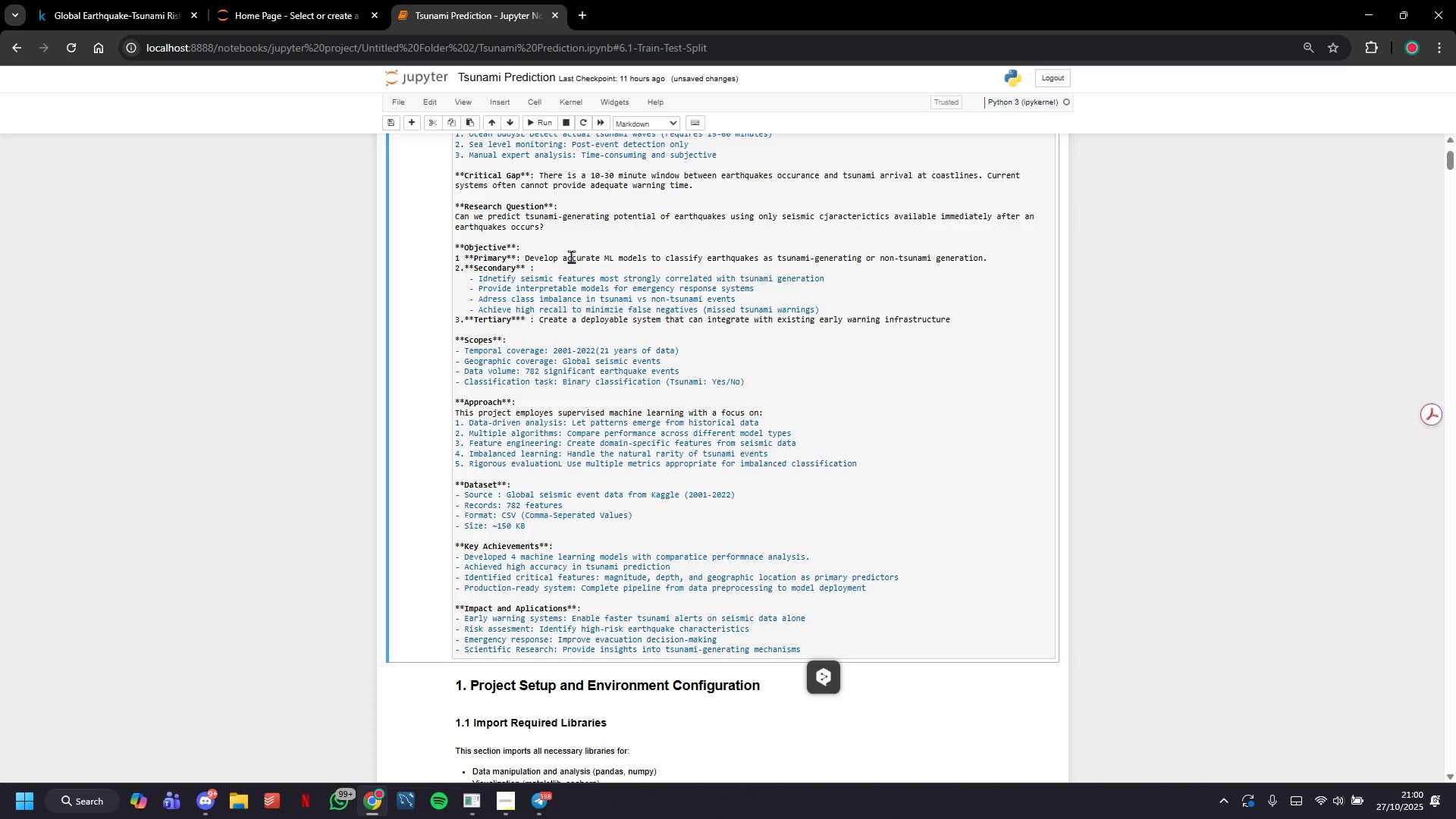 
left_click([569, 249])
 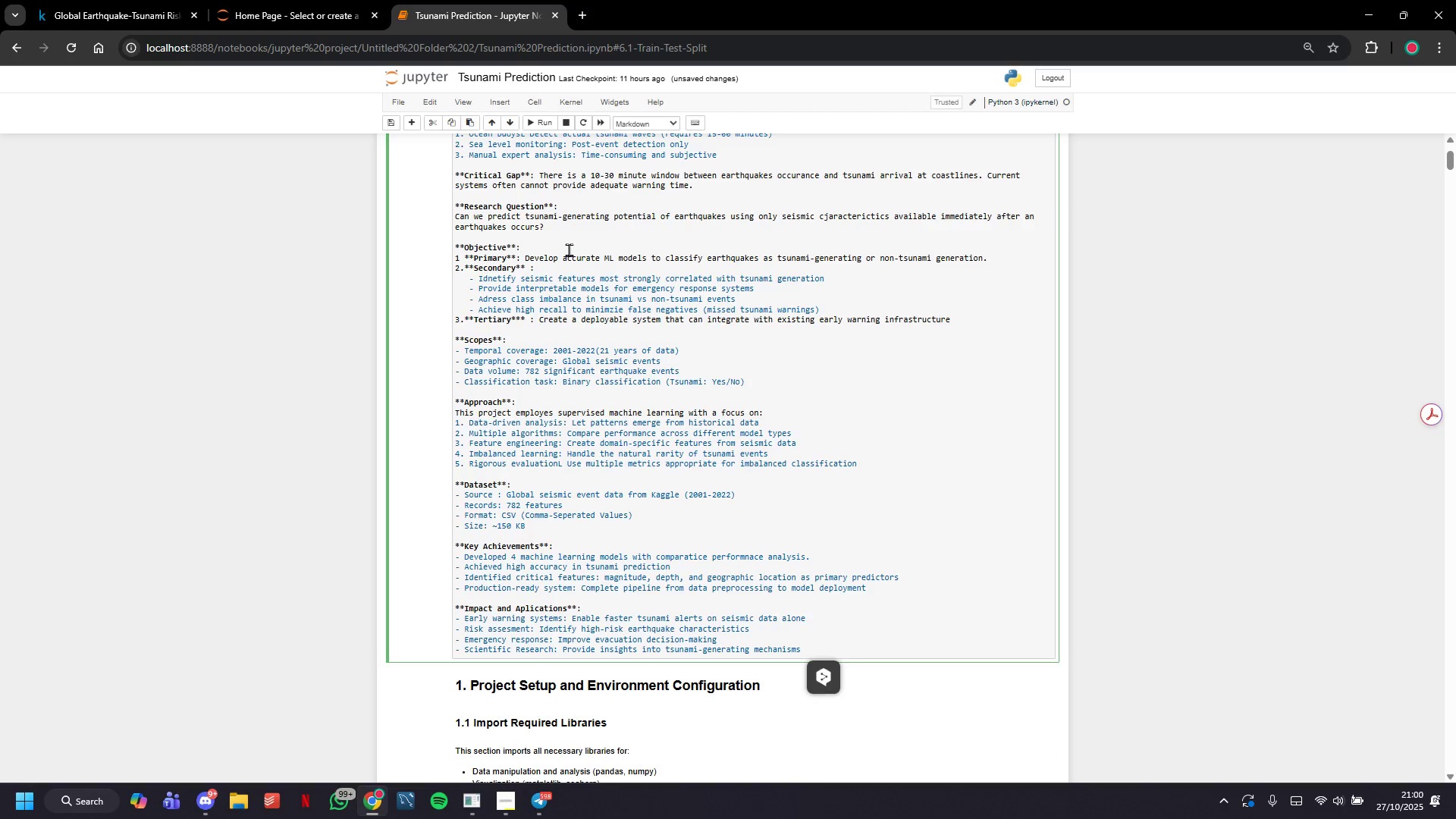 
key(Enter)
 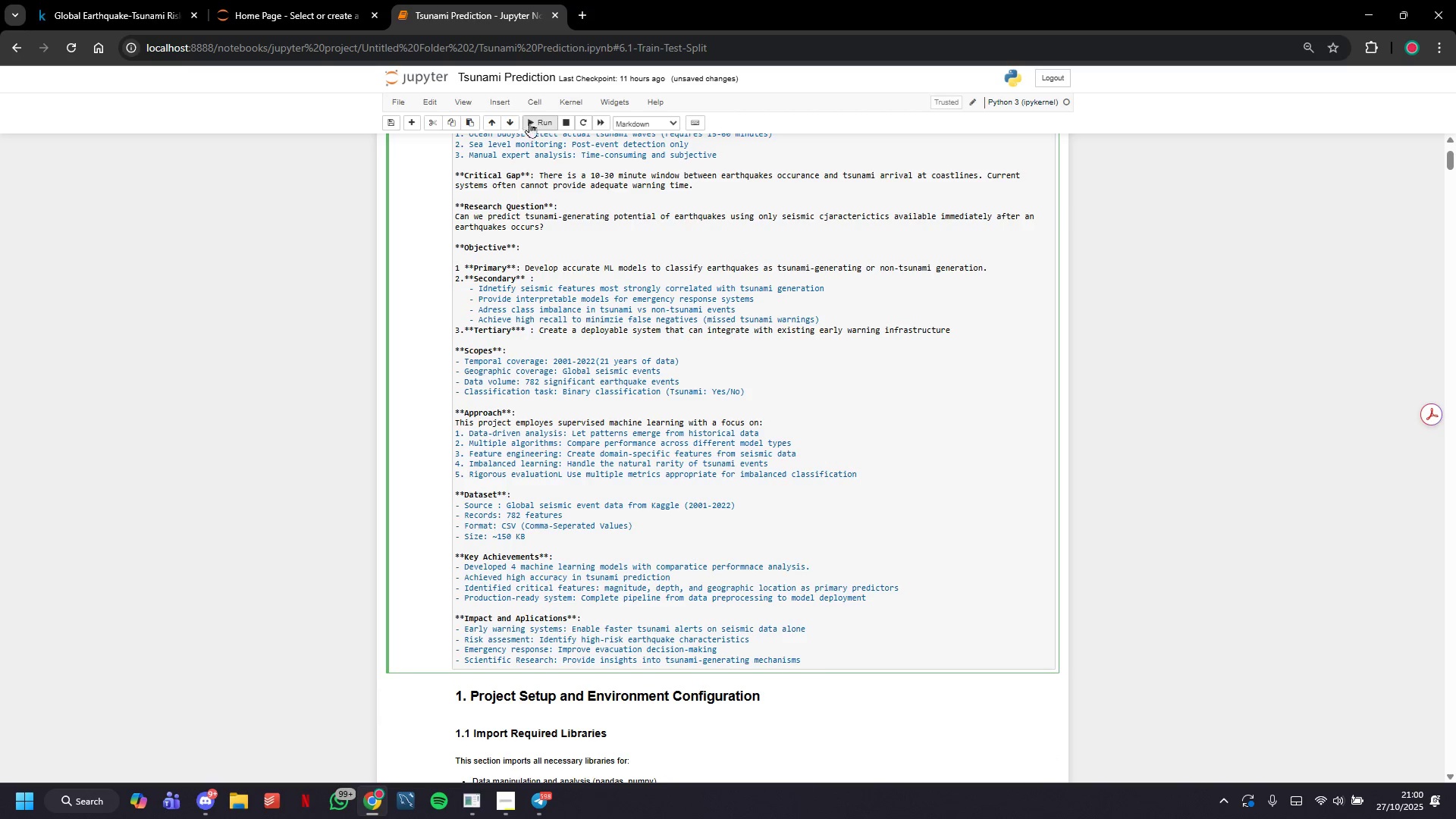 
left_click([534, 114])
 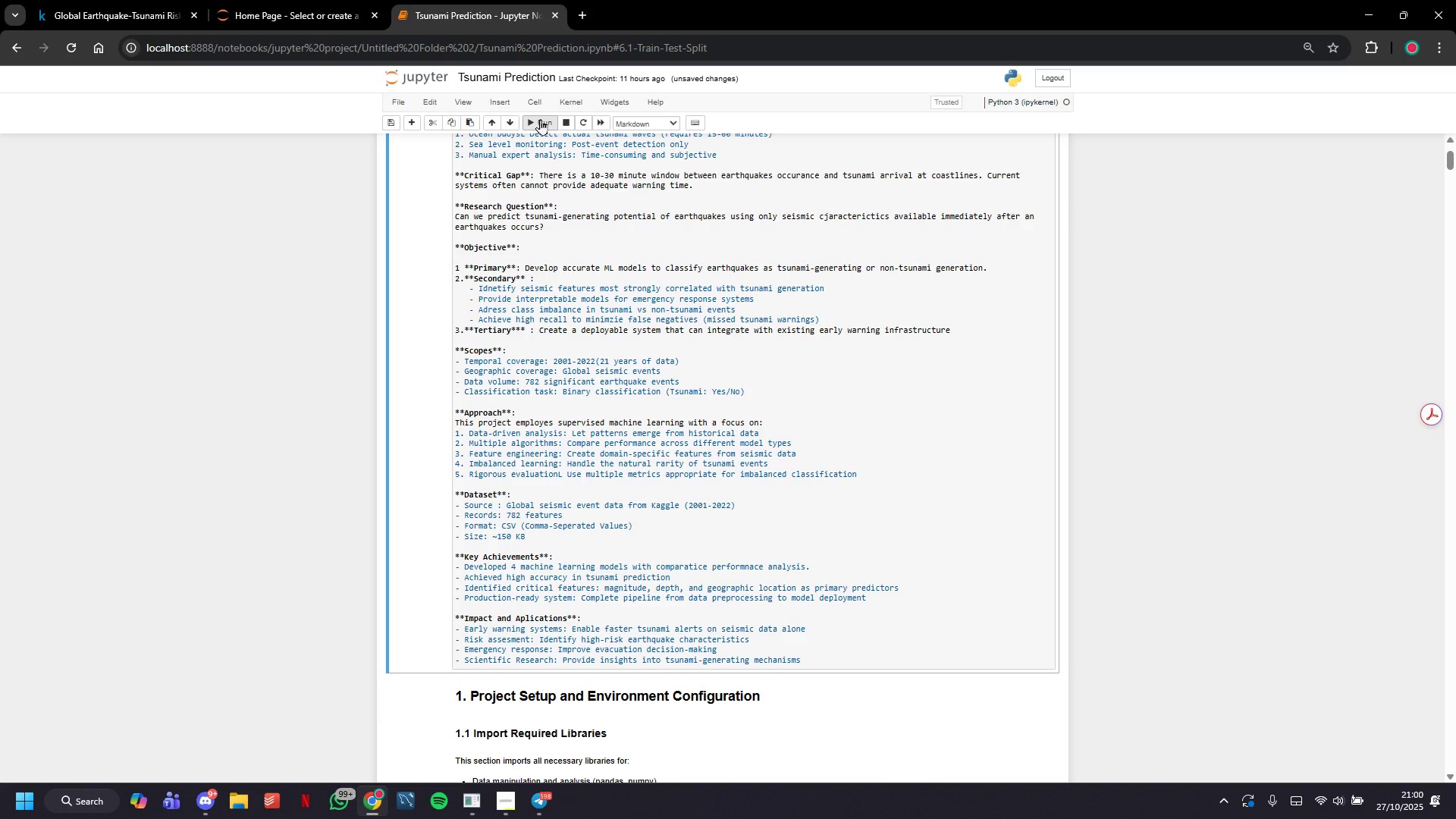 
left_click([540, 119])
 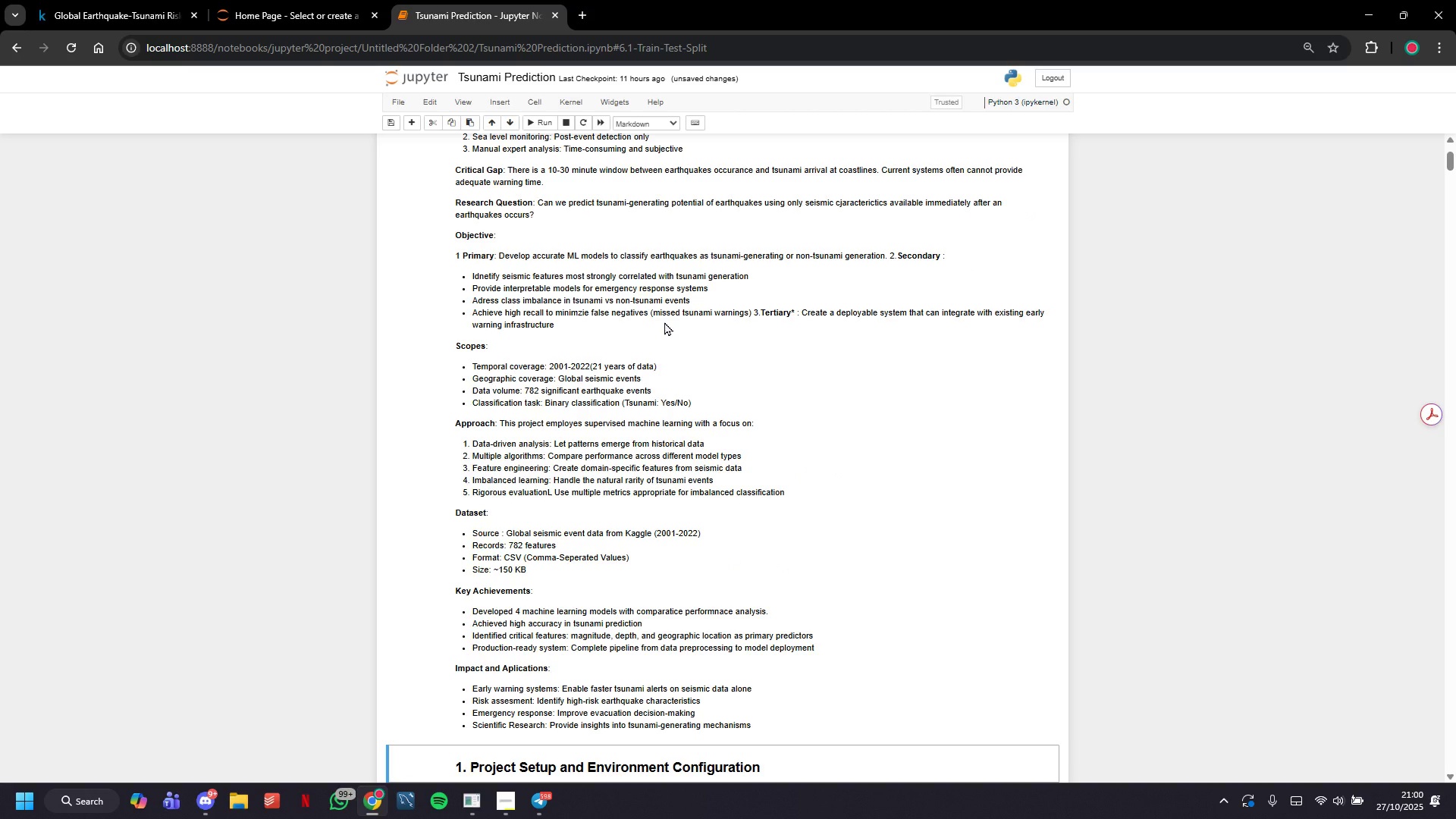 
left_click([664, 322])
 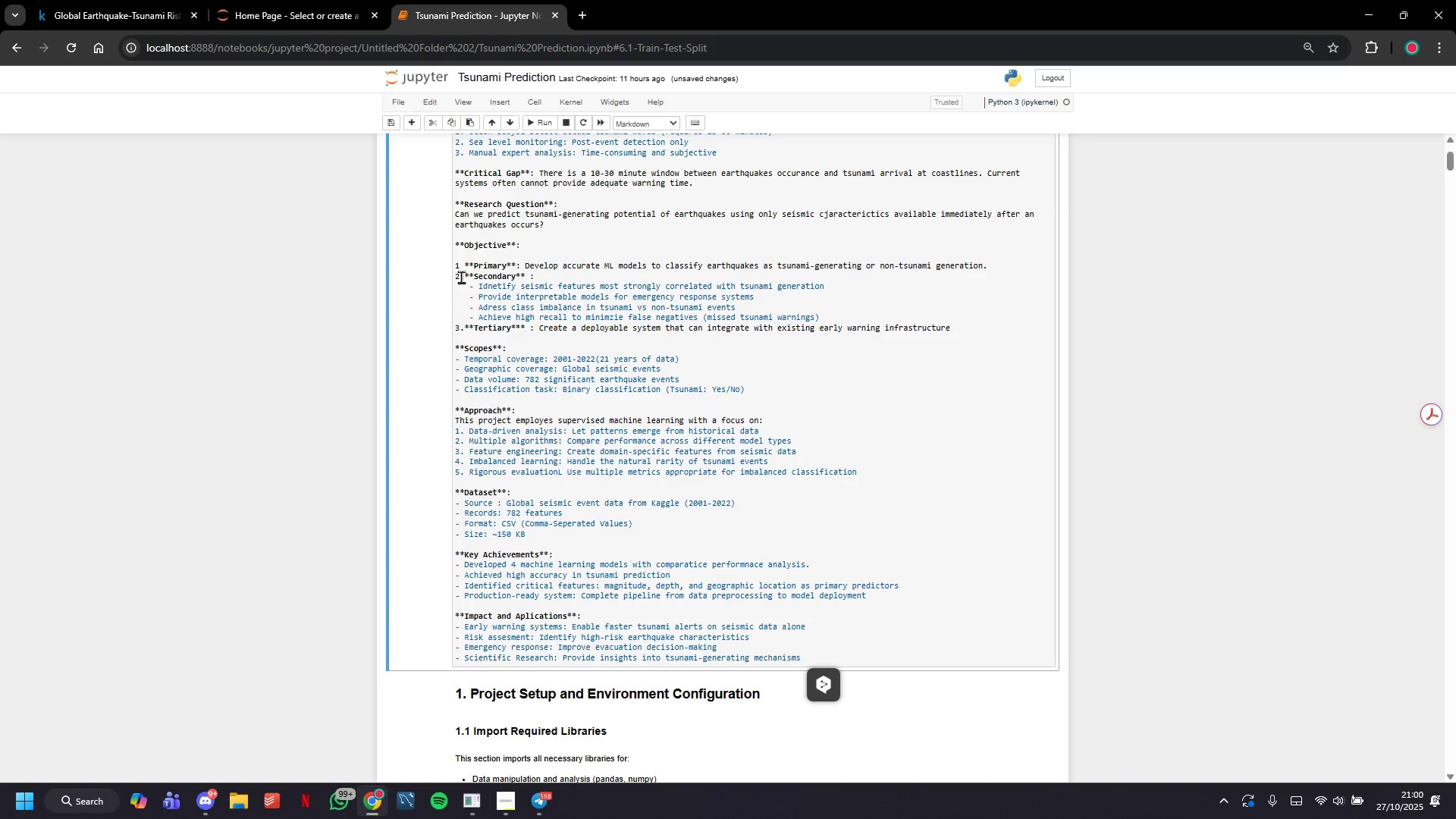 
left_click([459, 277])
 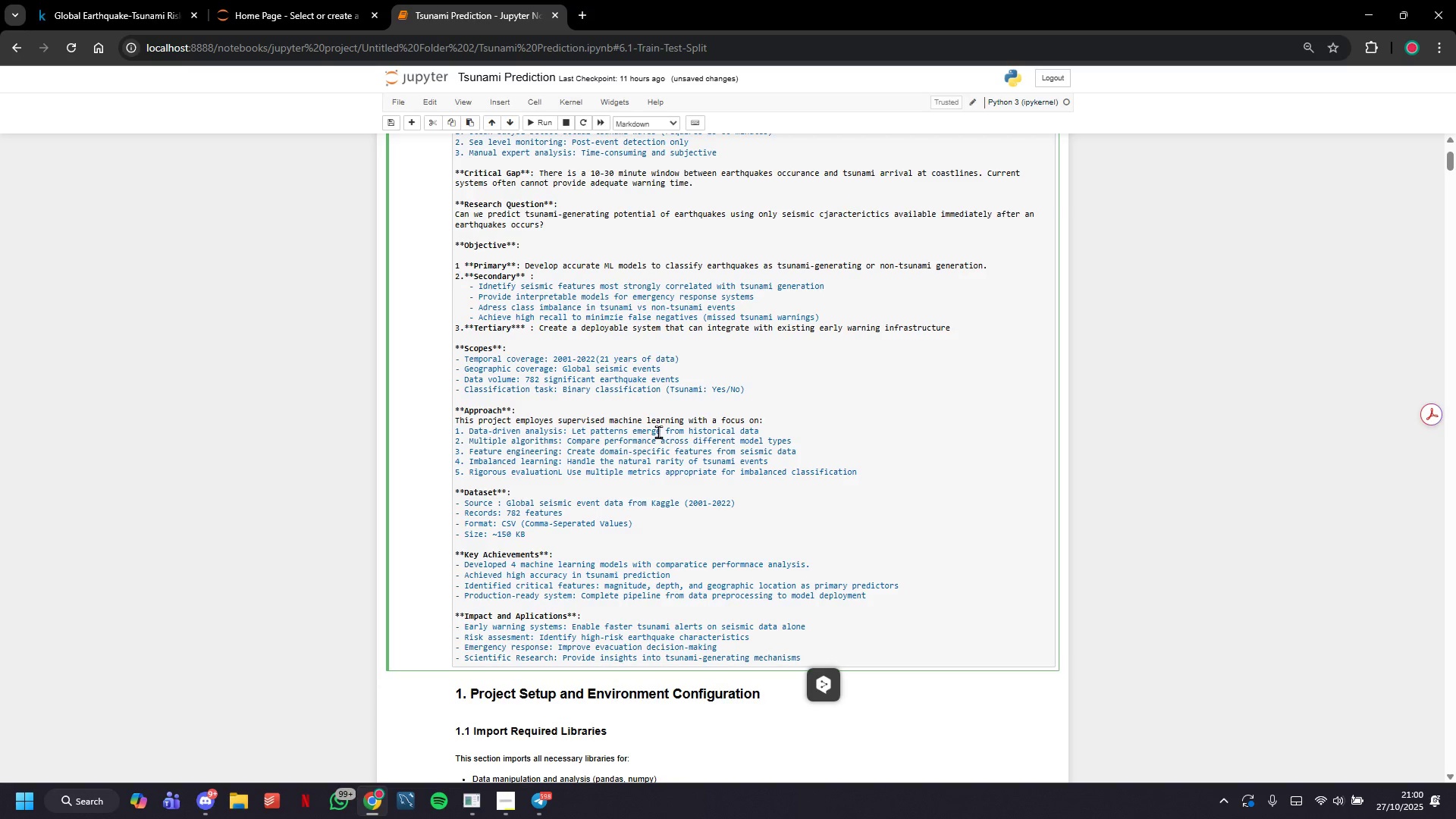 
key(ArrowLeft)
 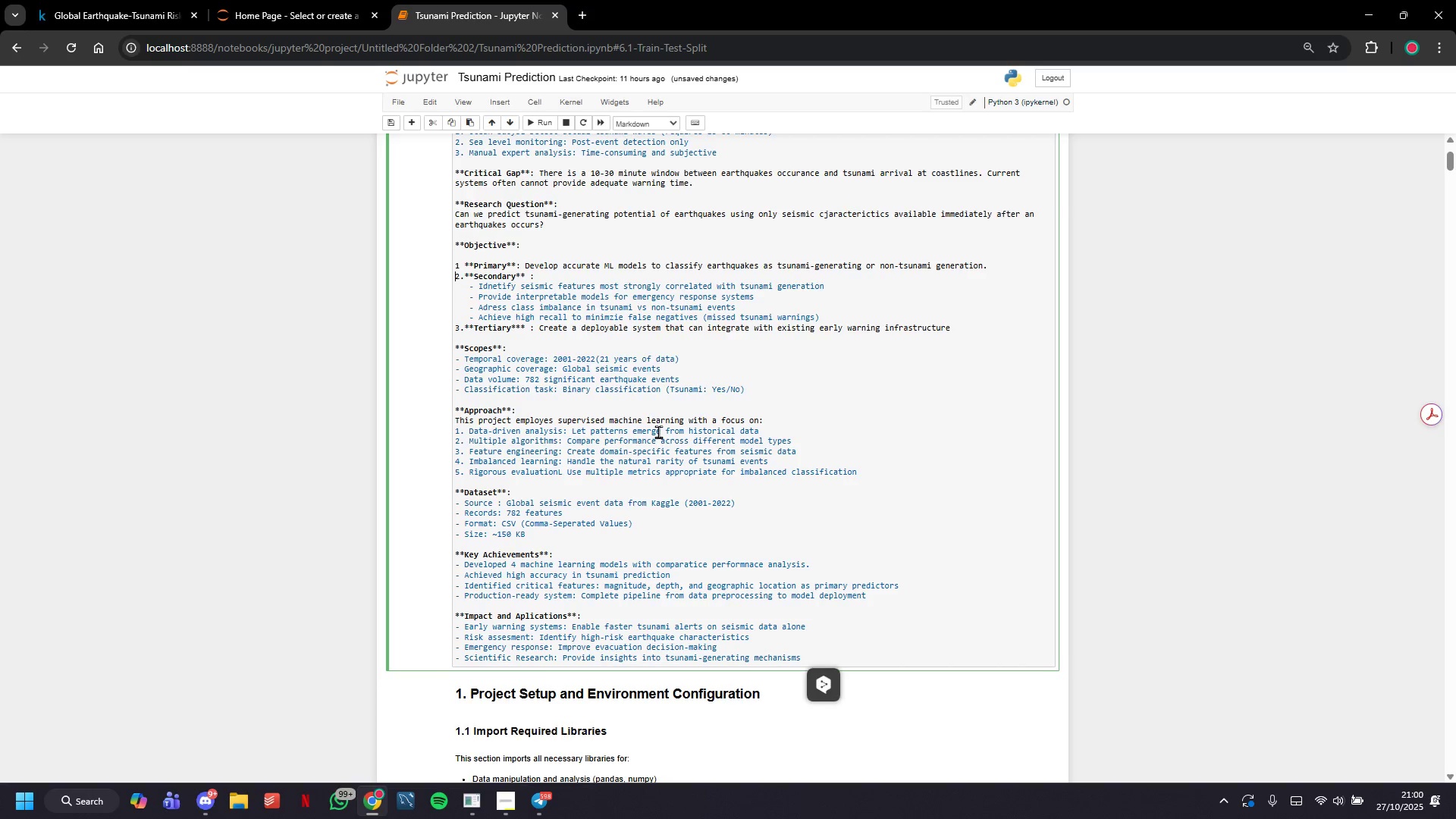 
key(Enter)
 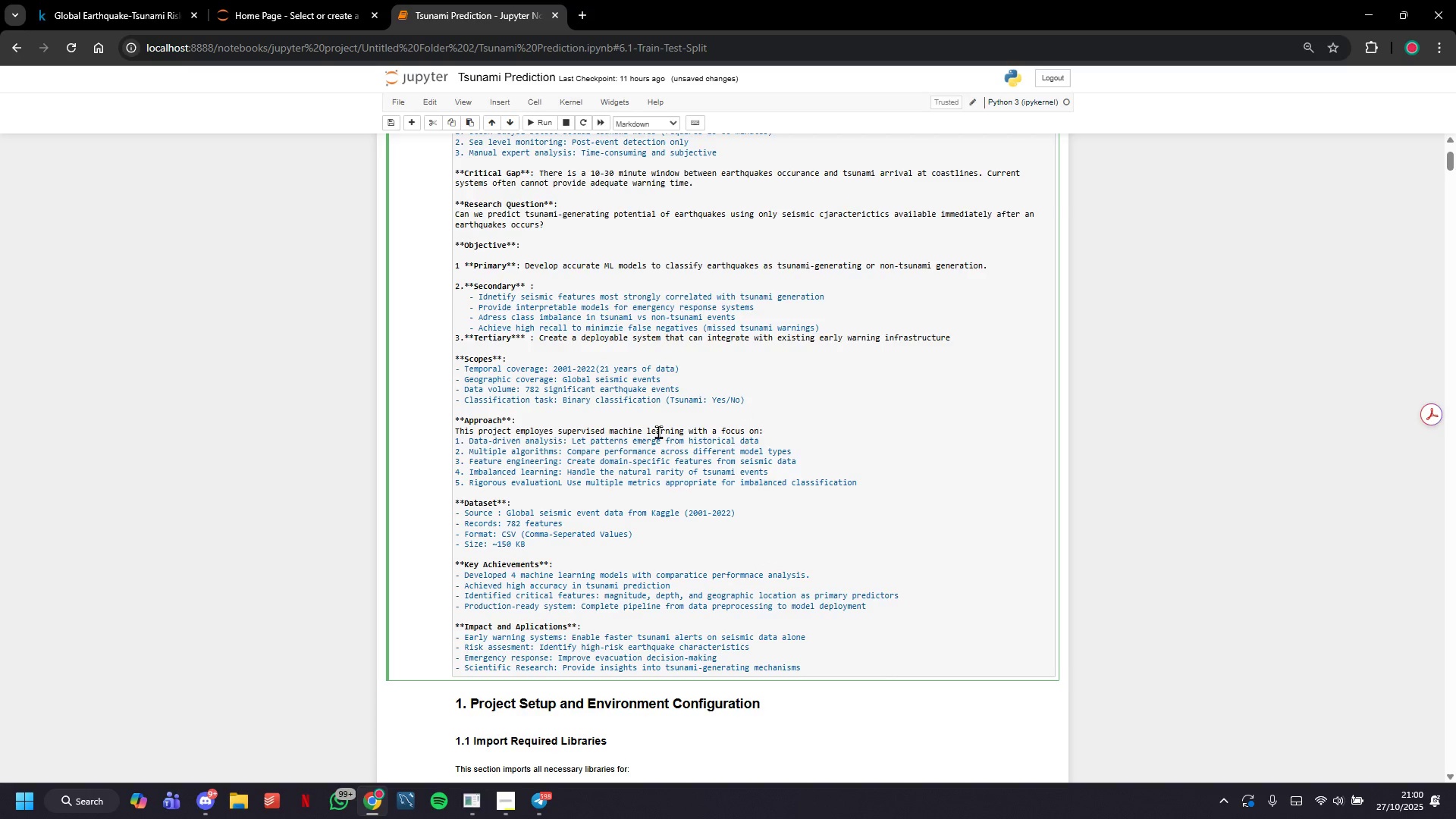 
key(ArrowDown)
 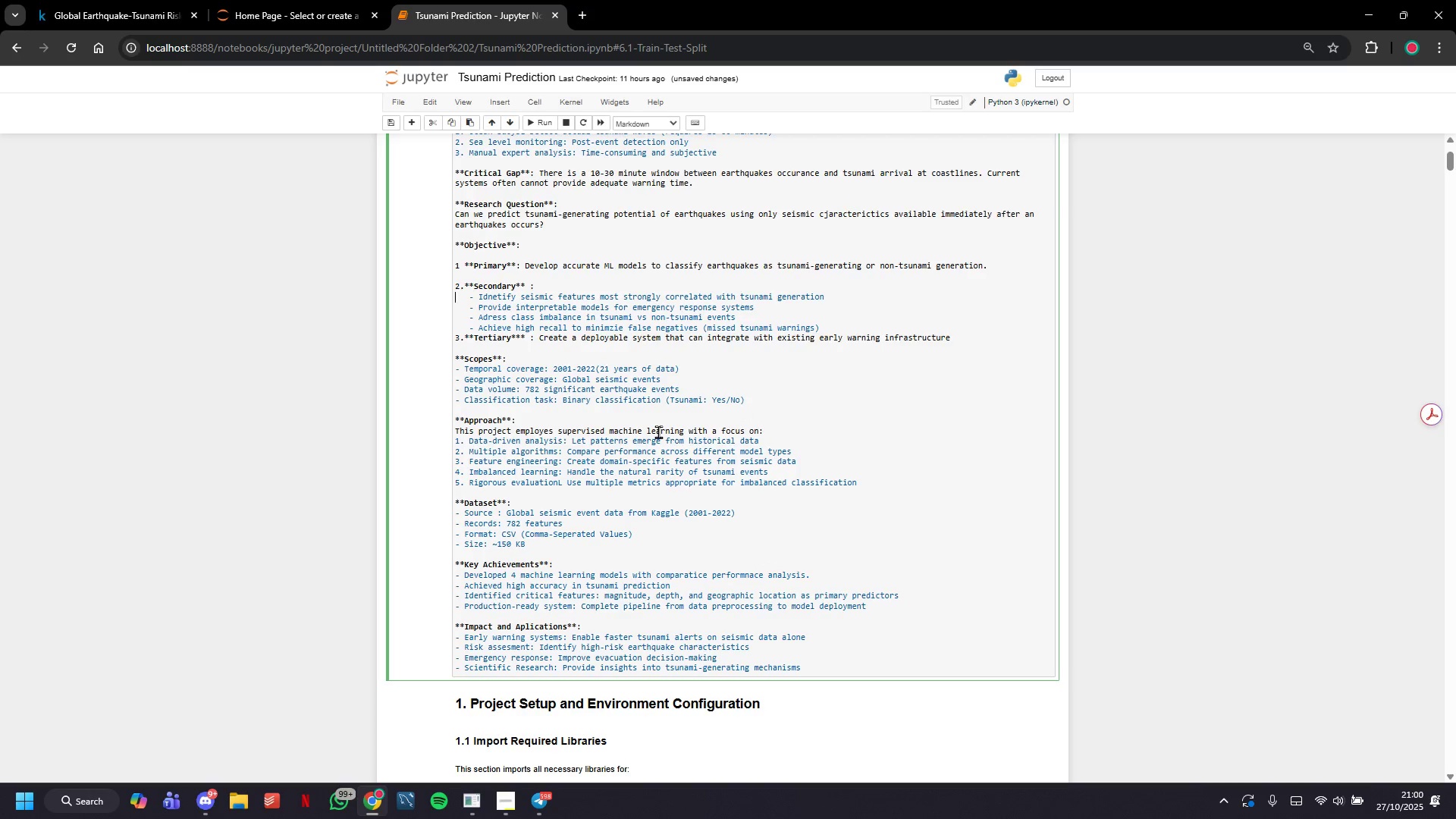 
key(ArrowDown)
 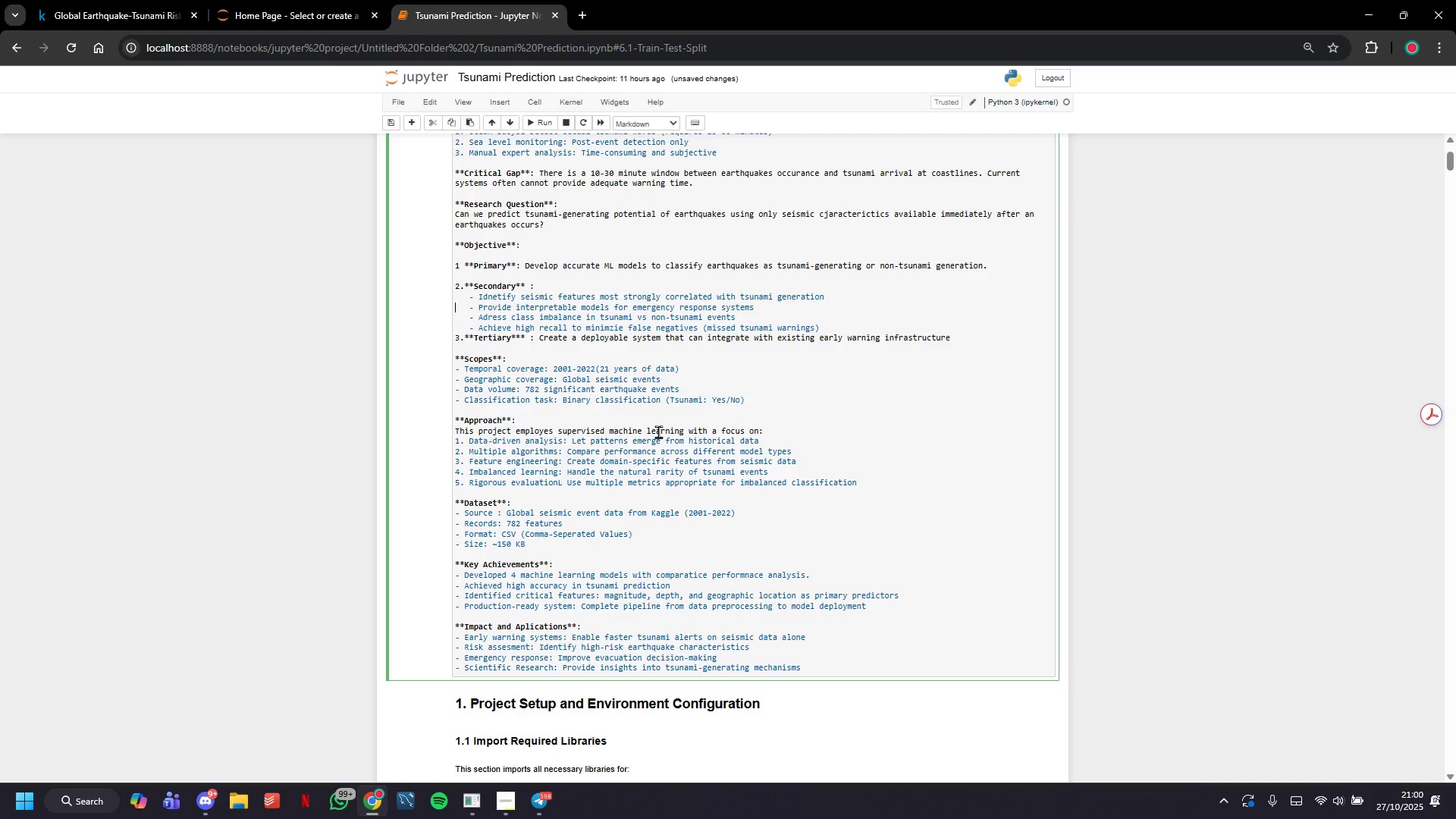 
key(ArrowDown)
 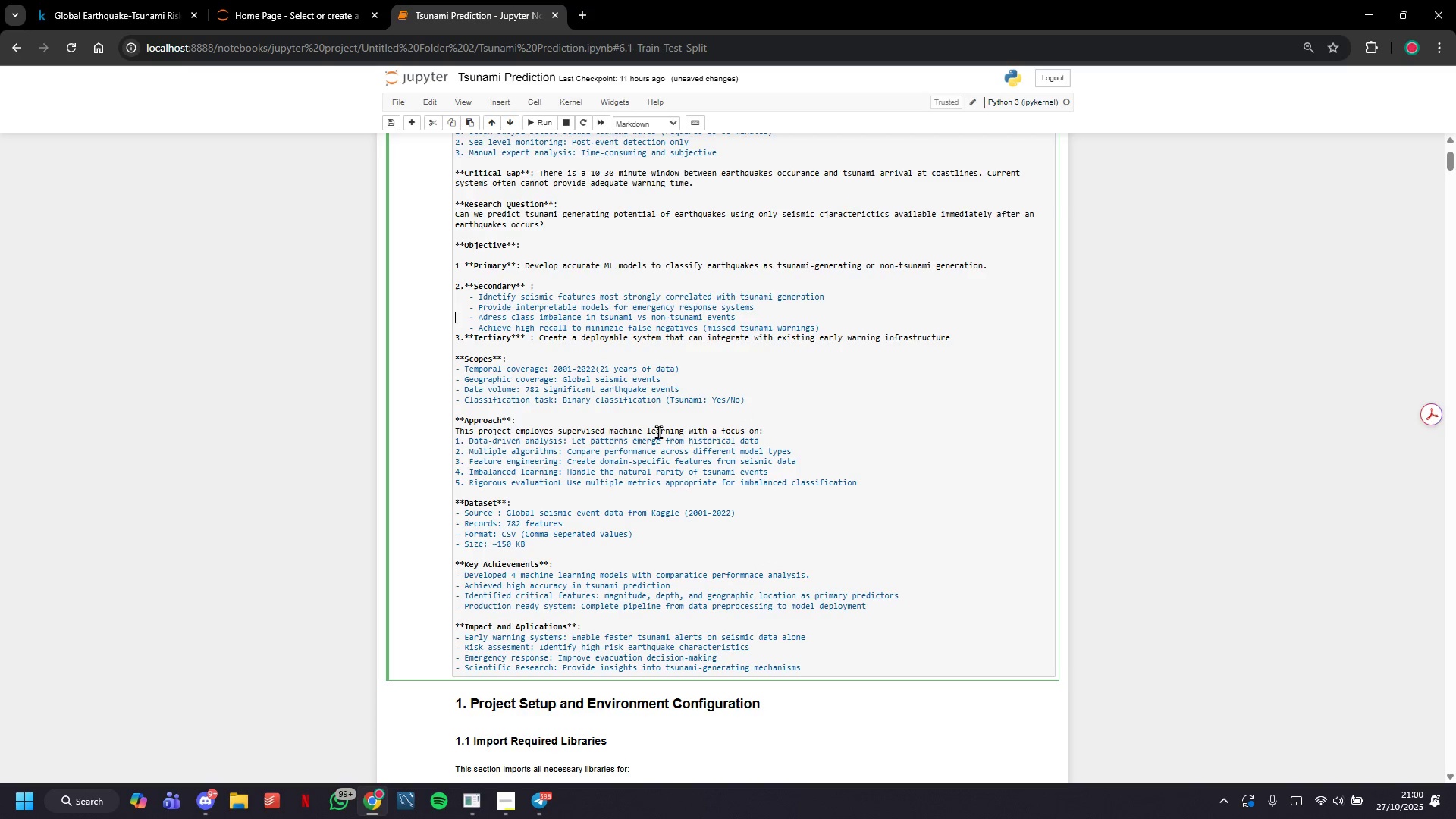 
key(ArrowDown)
 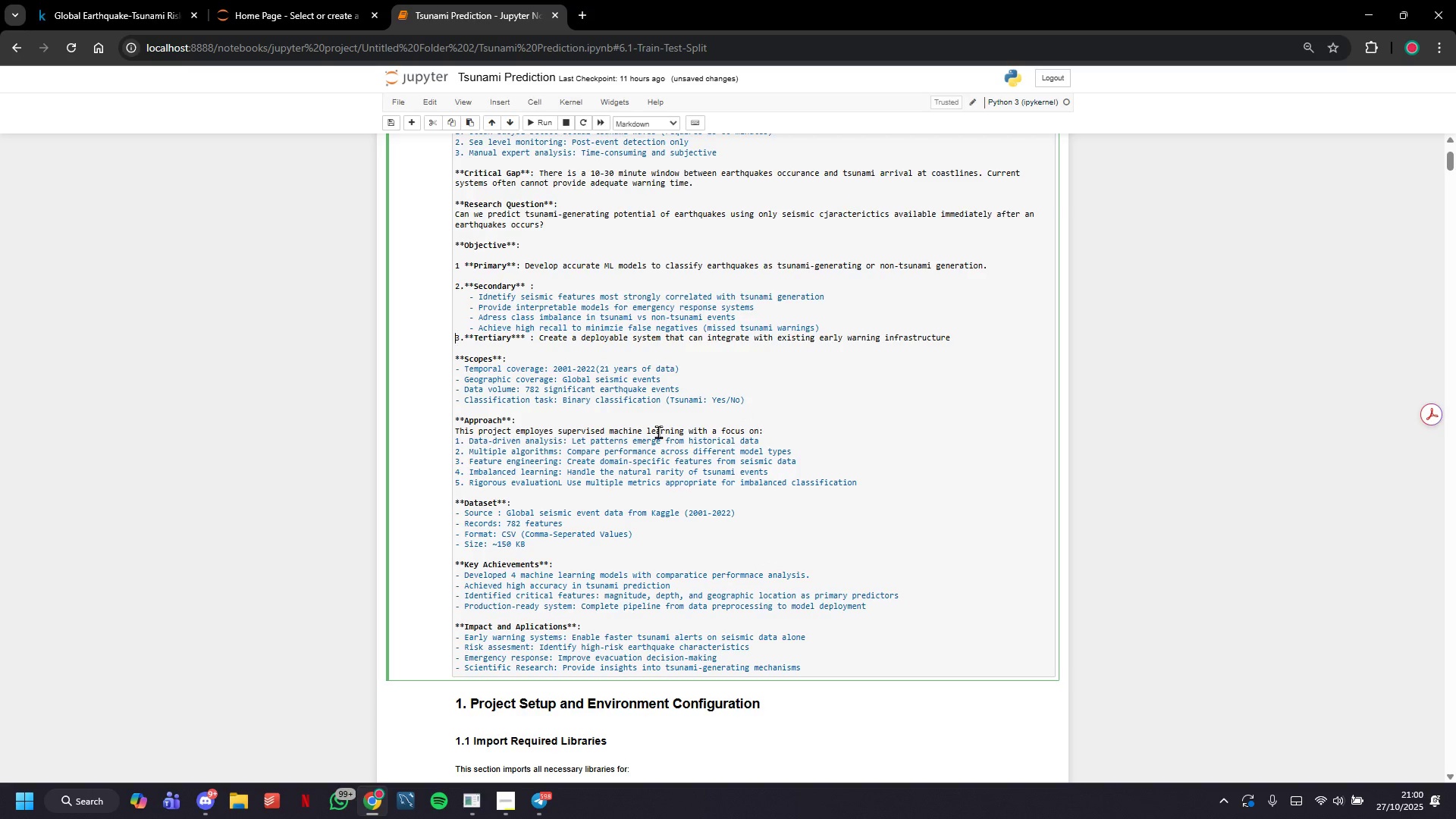 
key(ArrowDown)
 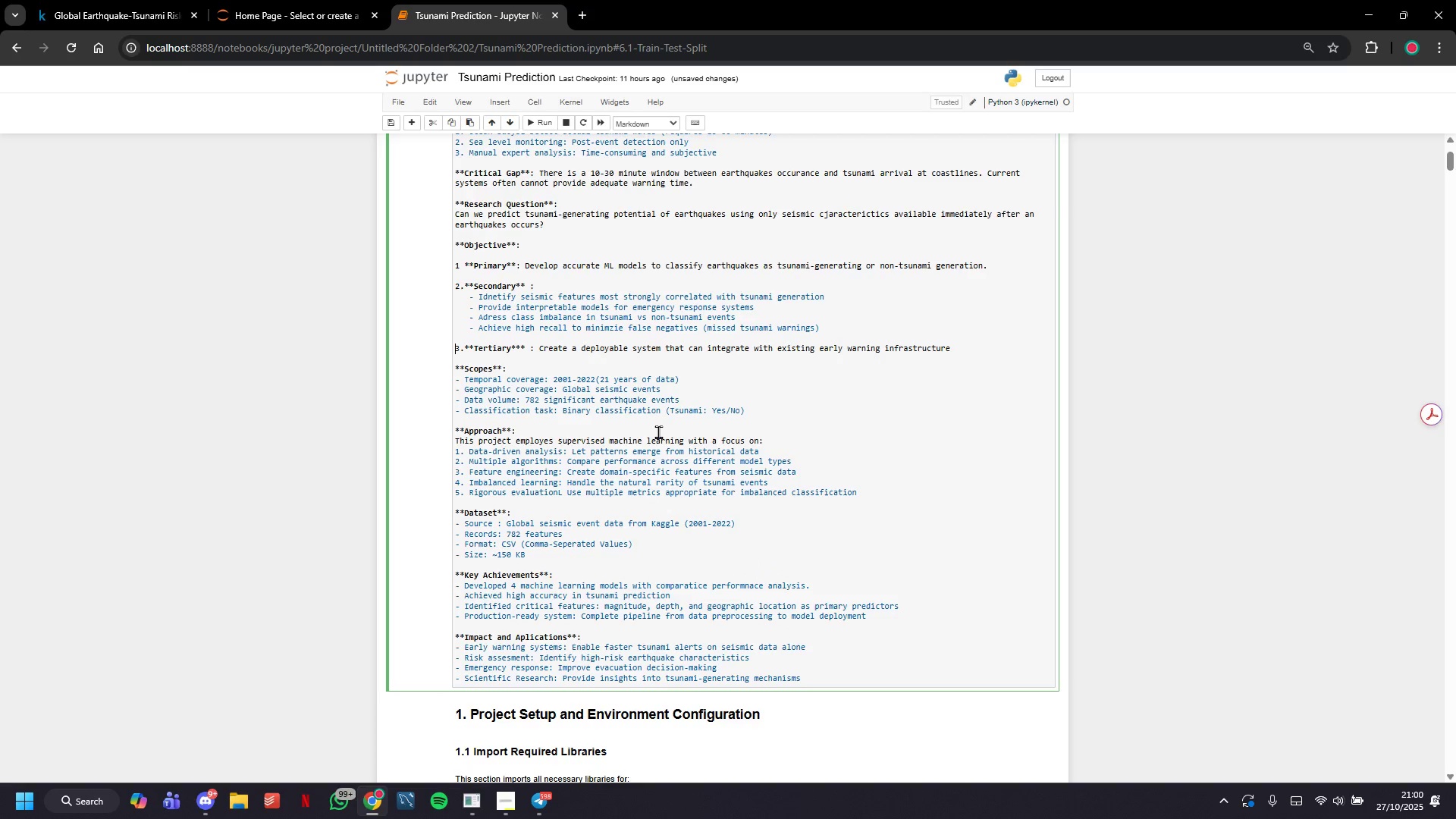 
key(Enter)
 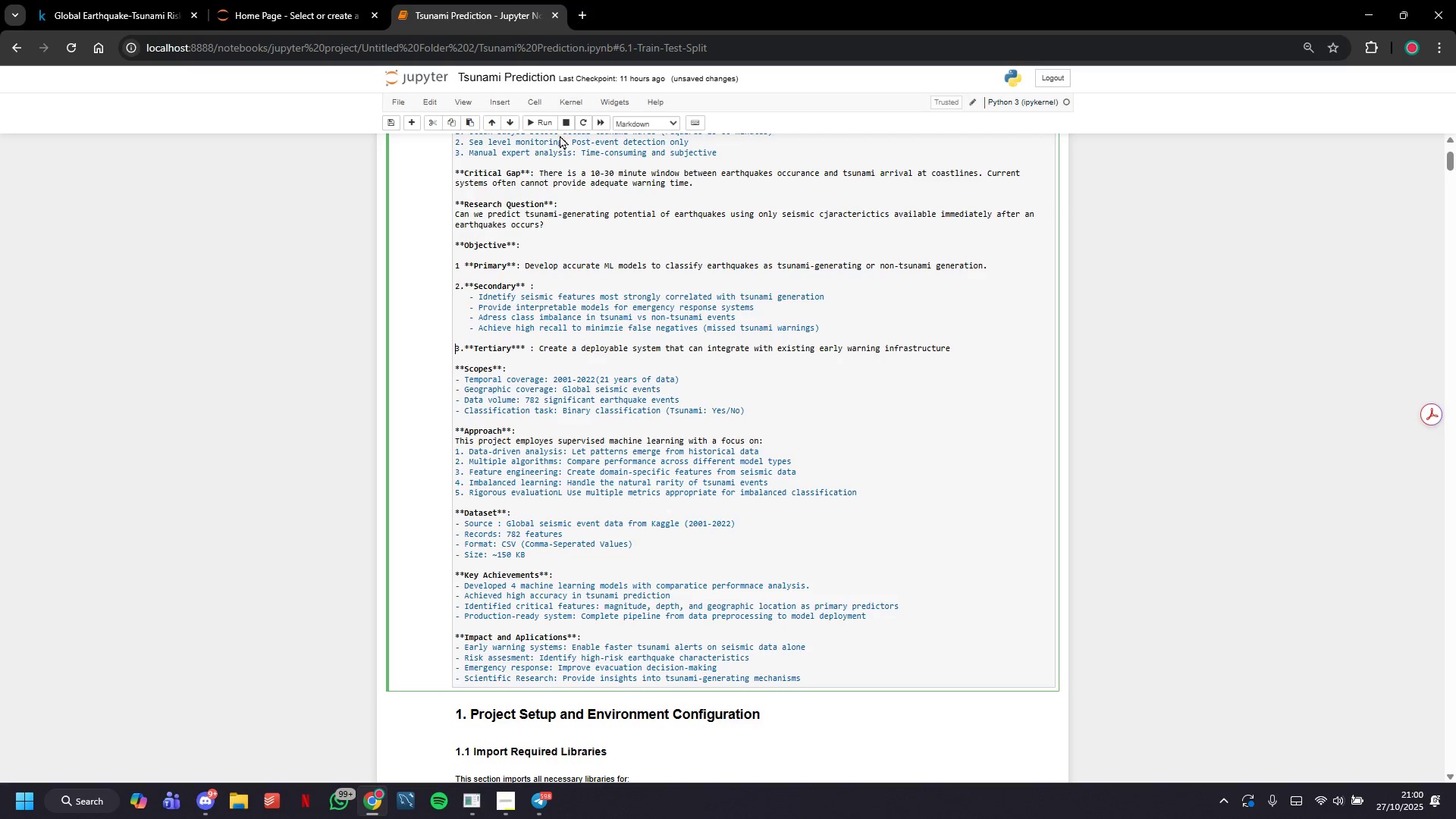 
left_click([551, 127])
 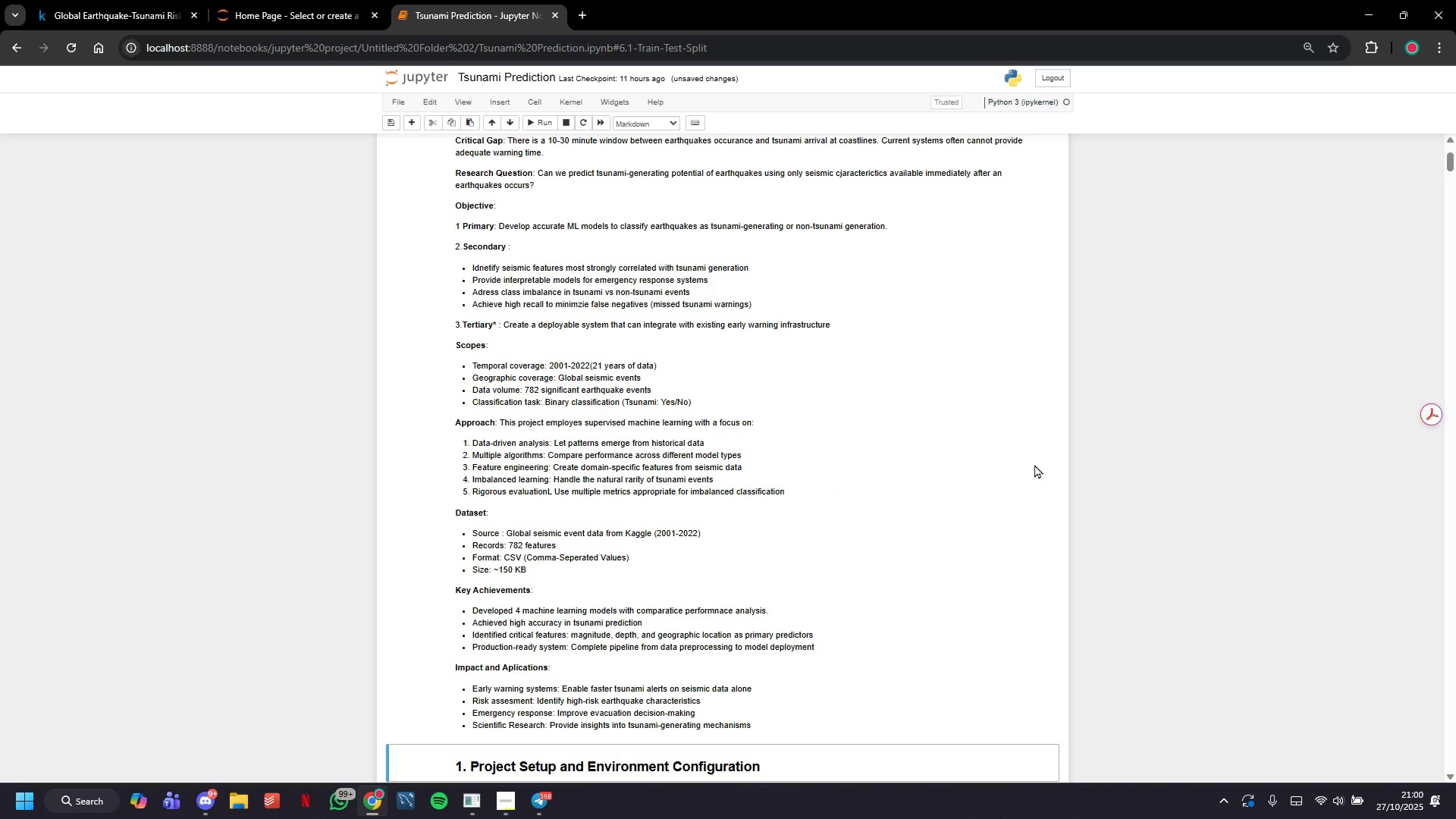 
double_click([760, 357])
 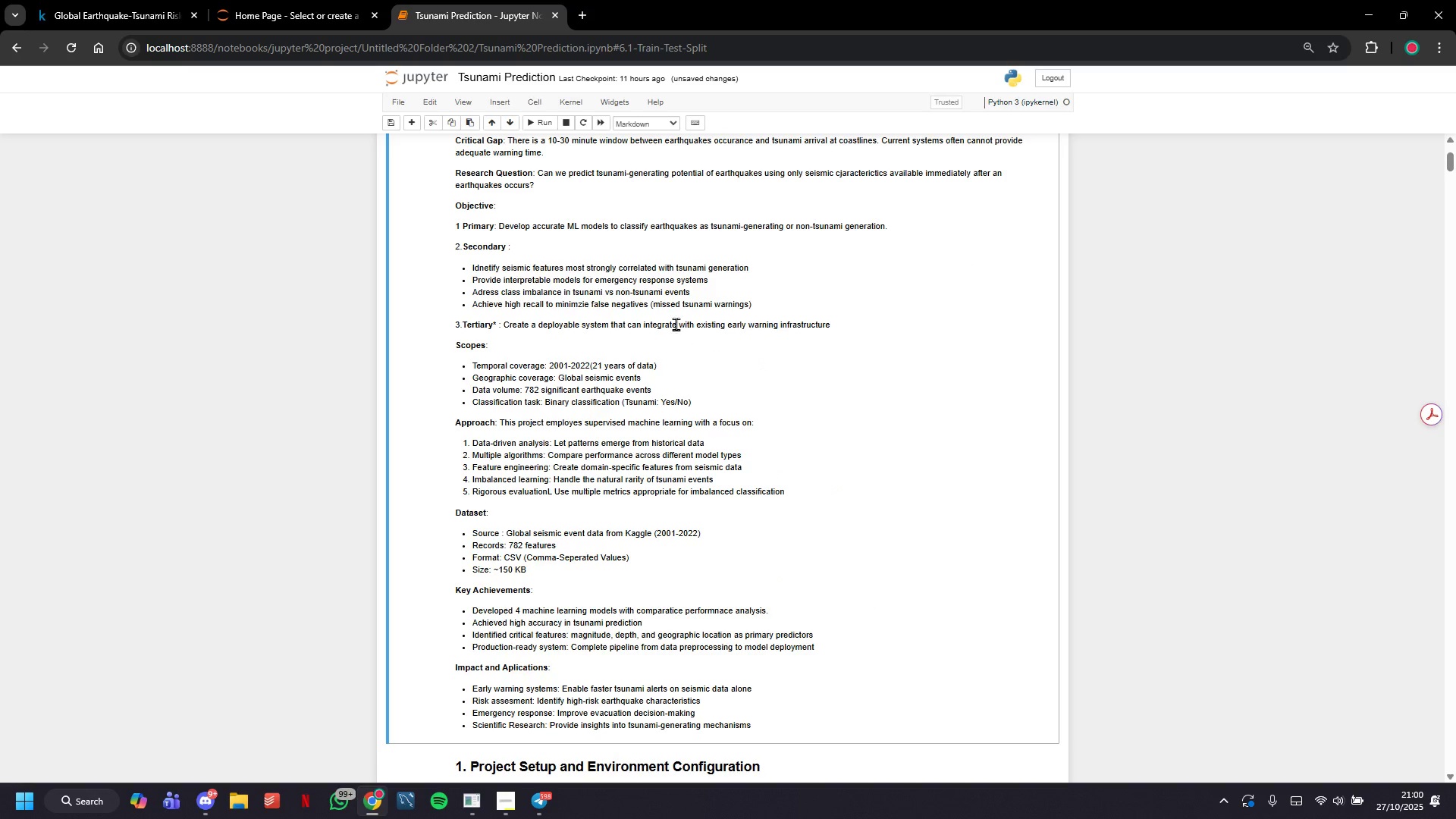 
double_click([676, 324])
 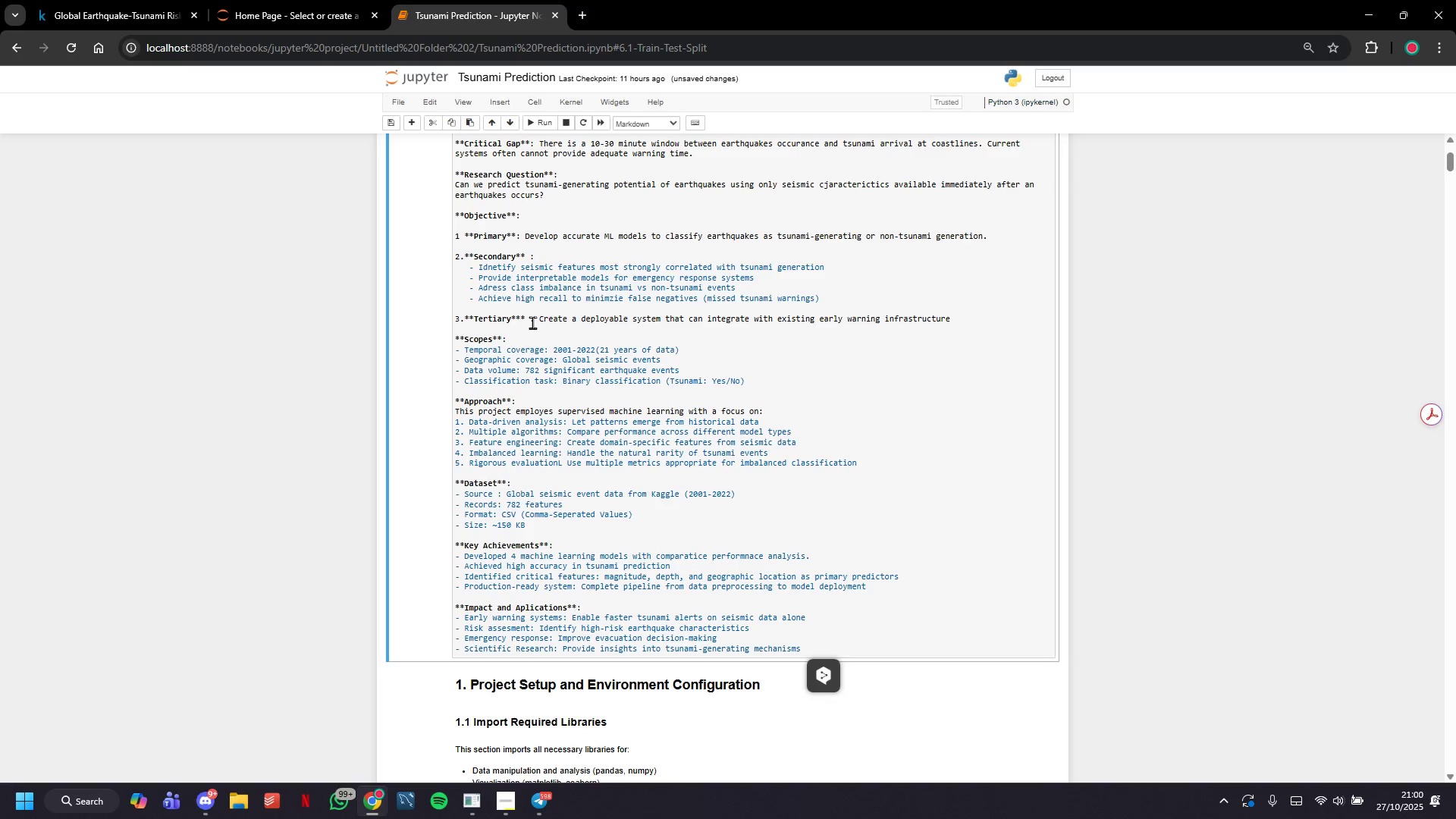 
left_click([524, 318])
 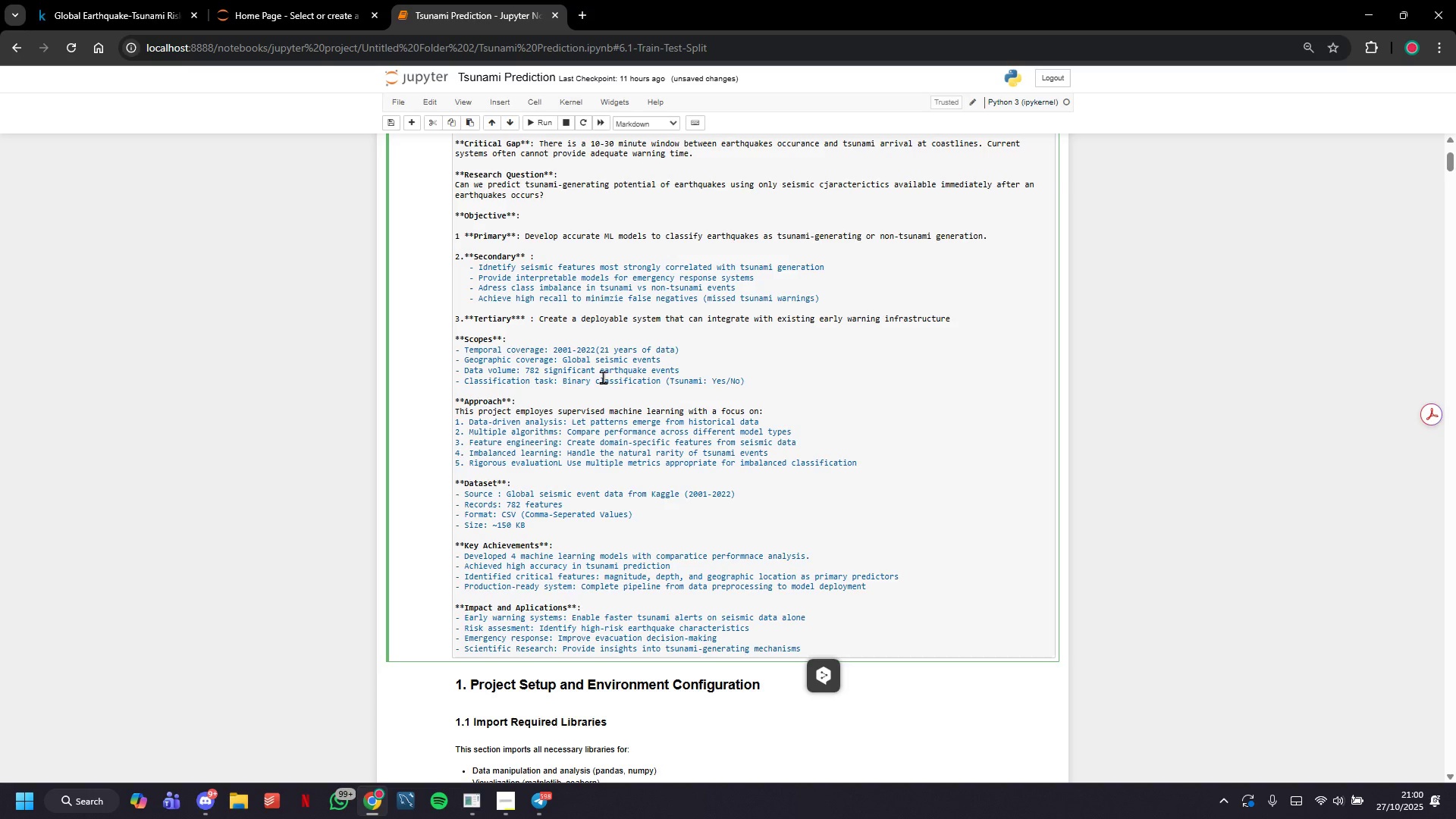 
key(Backspace)
 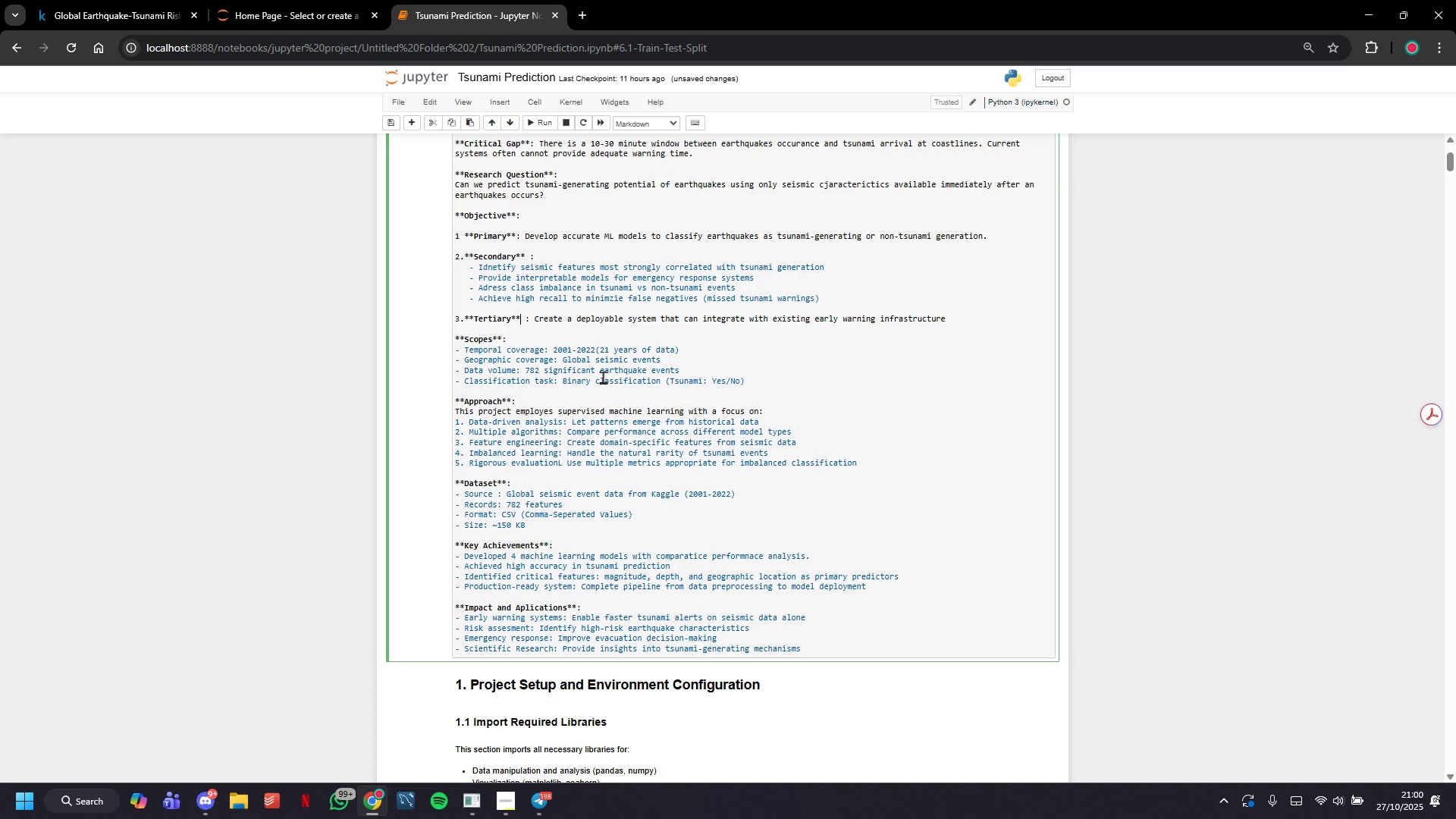 
key(Shift+ShiftRight)
 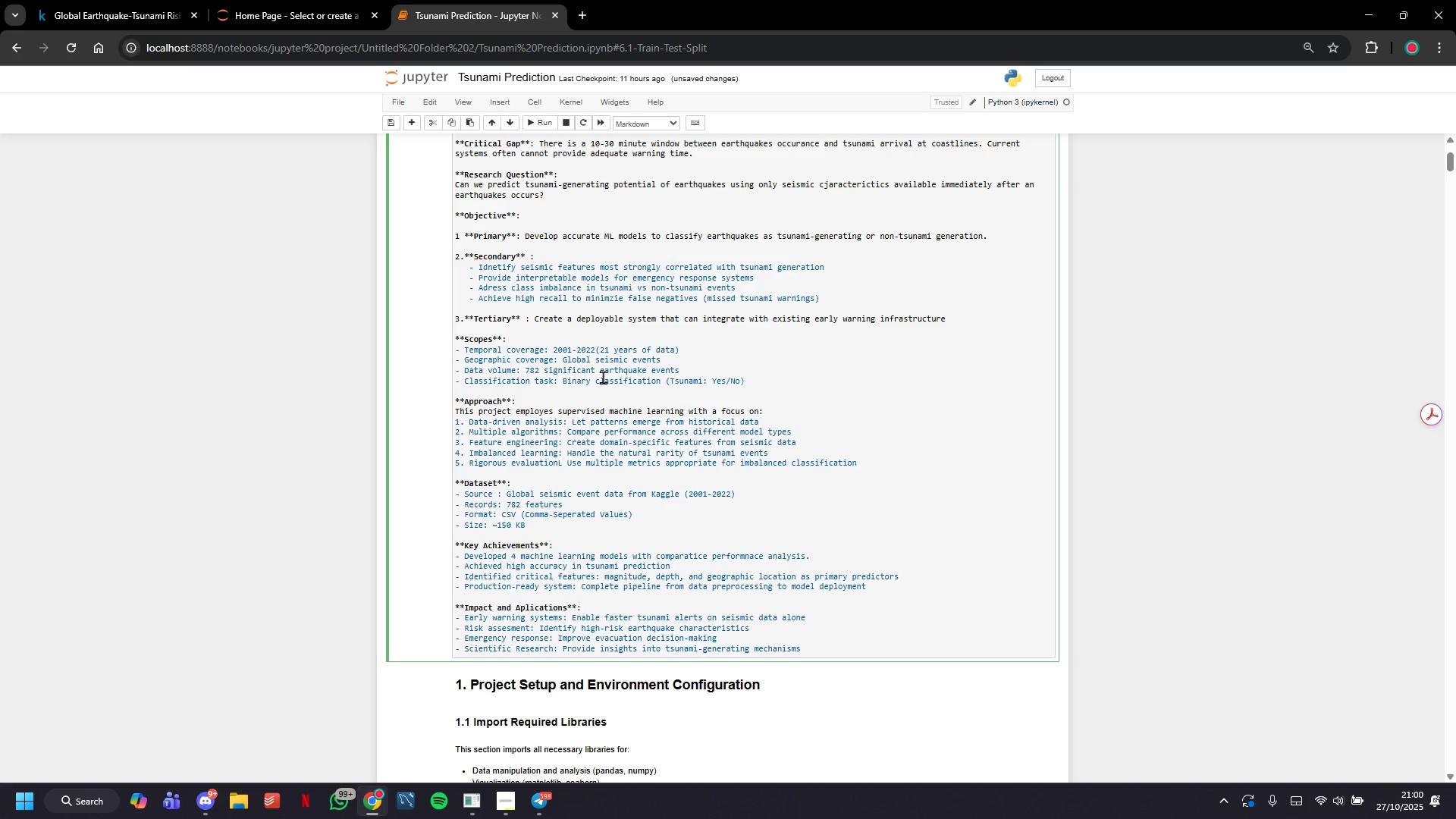 
key(Shift+ShiftRight)
 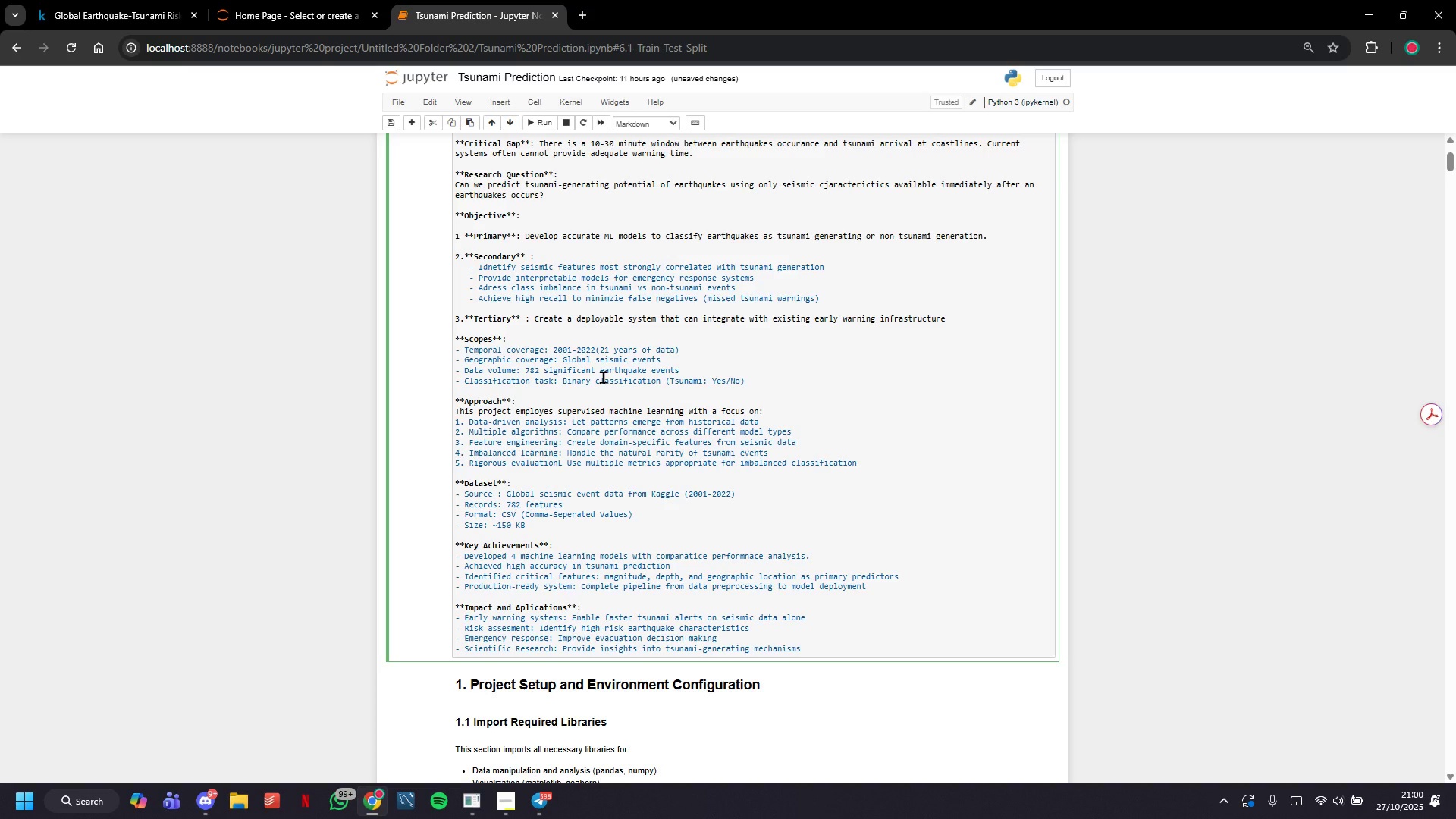 
key(Shift+ShiftRight)
 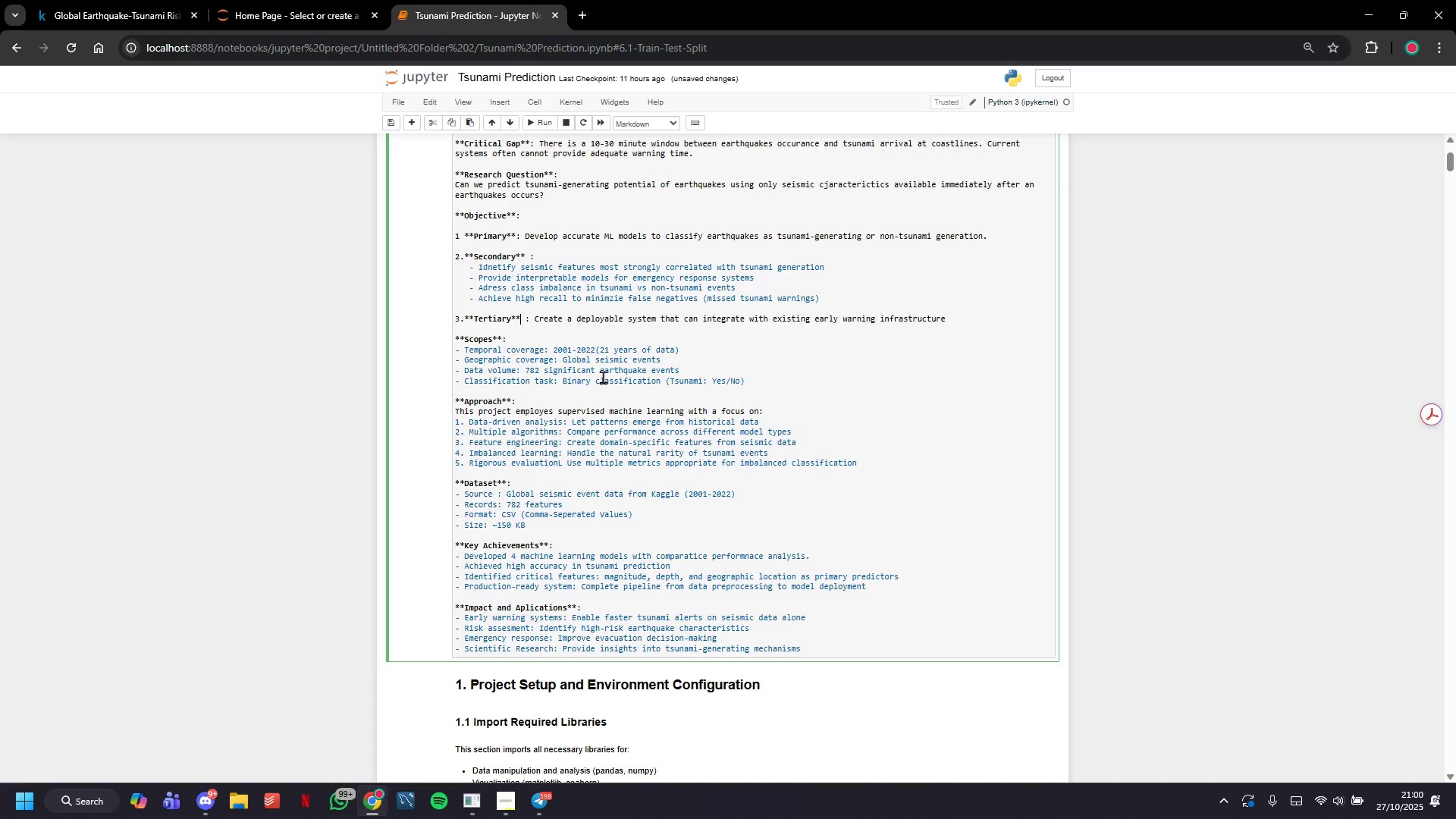 
key(ArrowUp)
 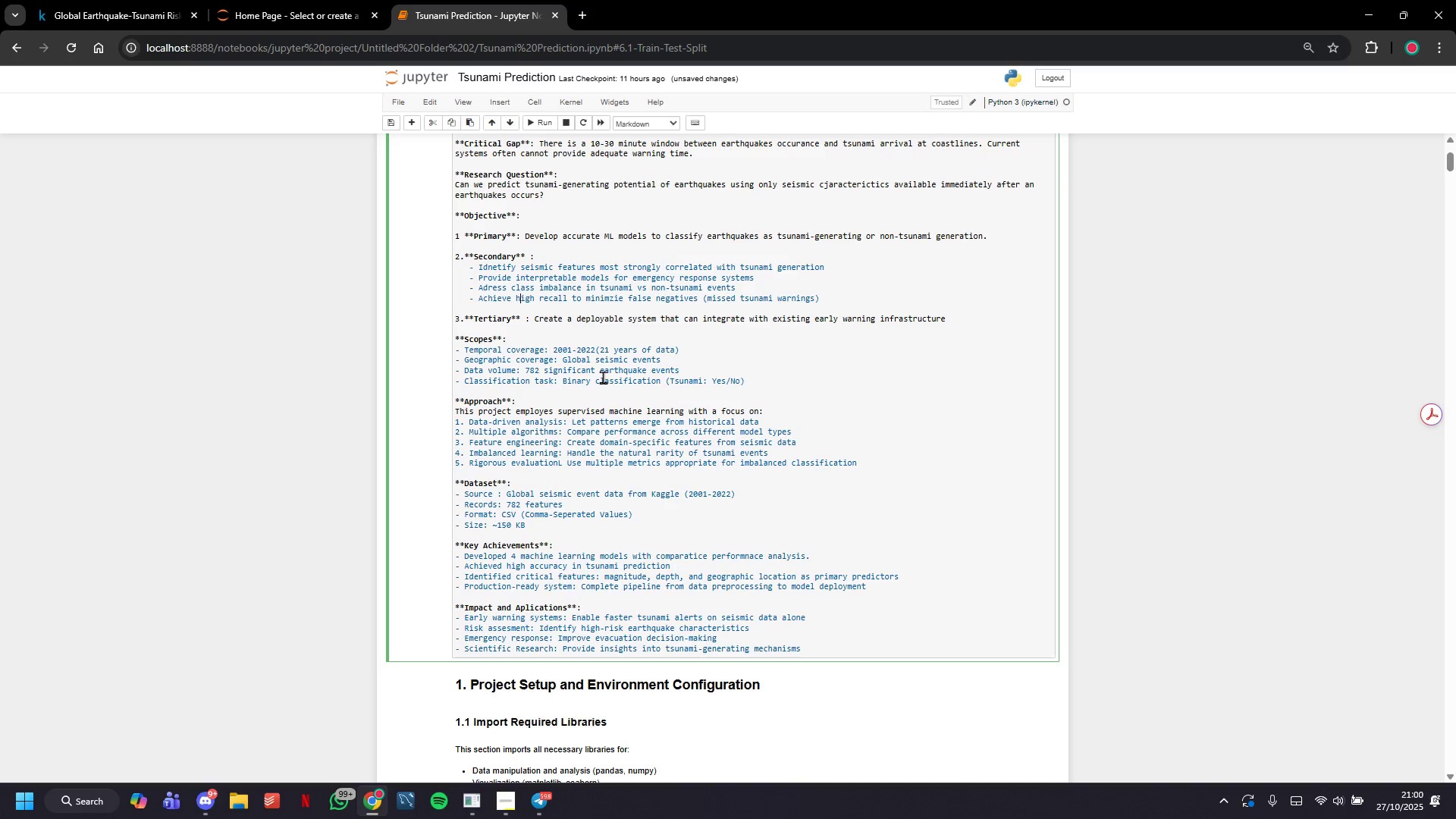 
key(ArrowUp)
 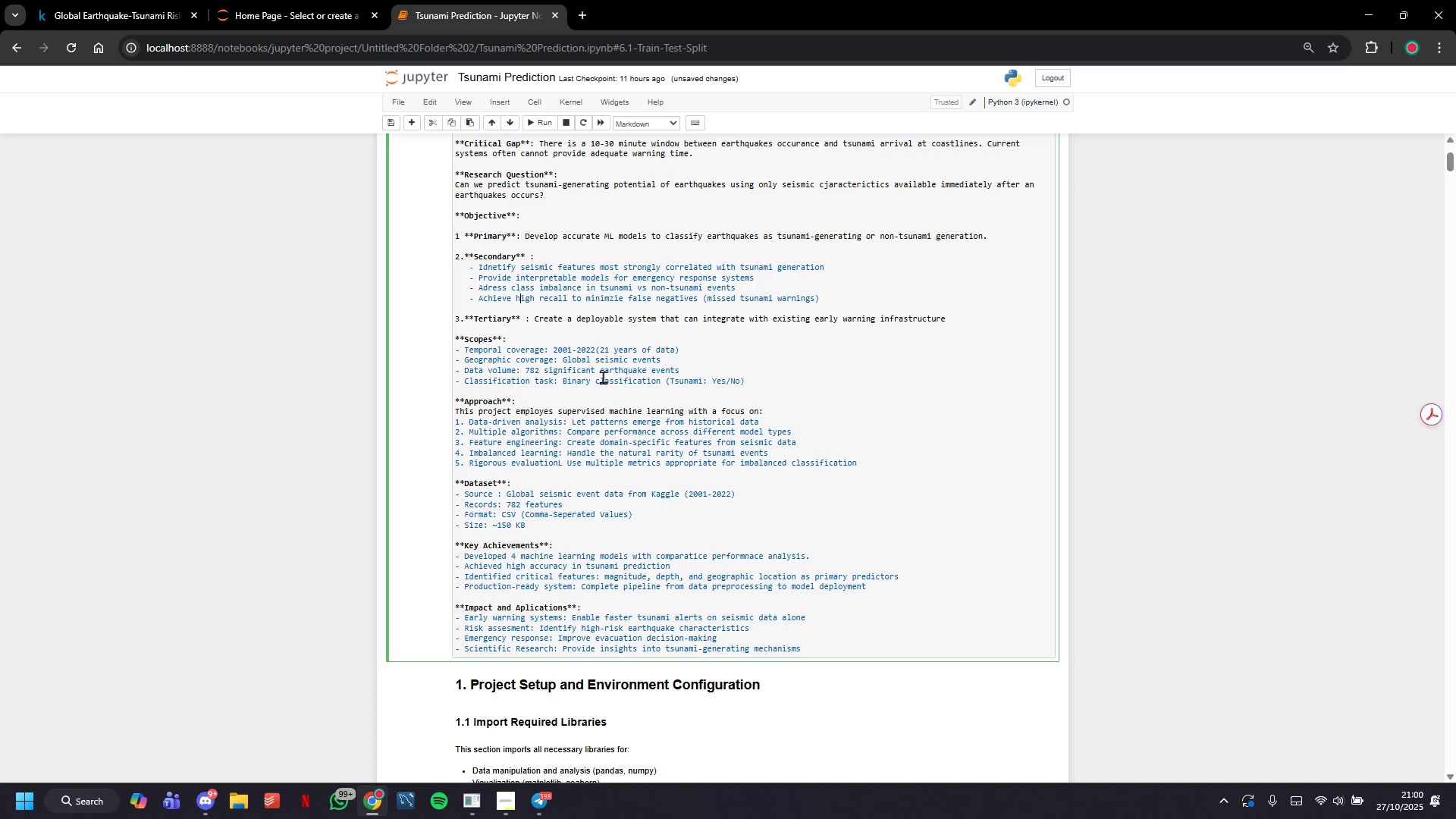 
key(ArrowUp)
 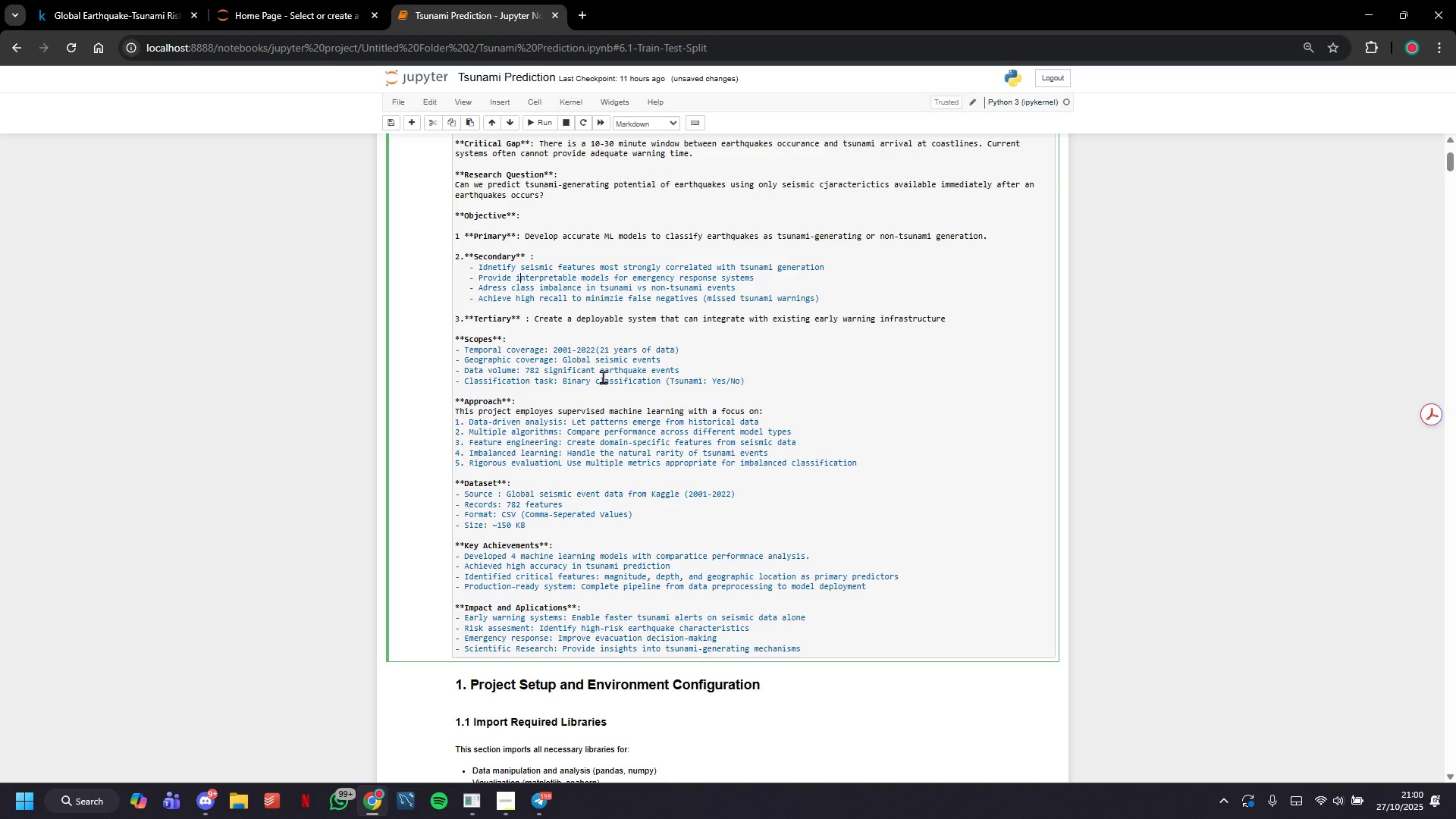 
key(ArrowUp)
 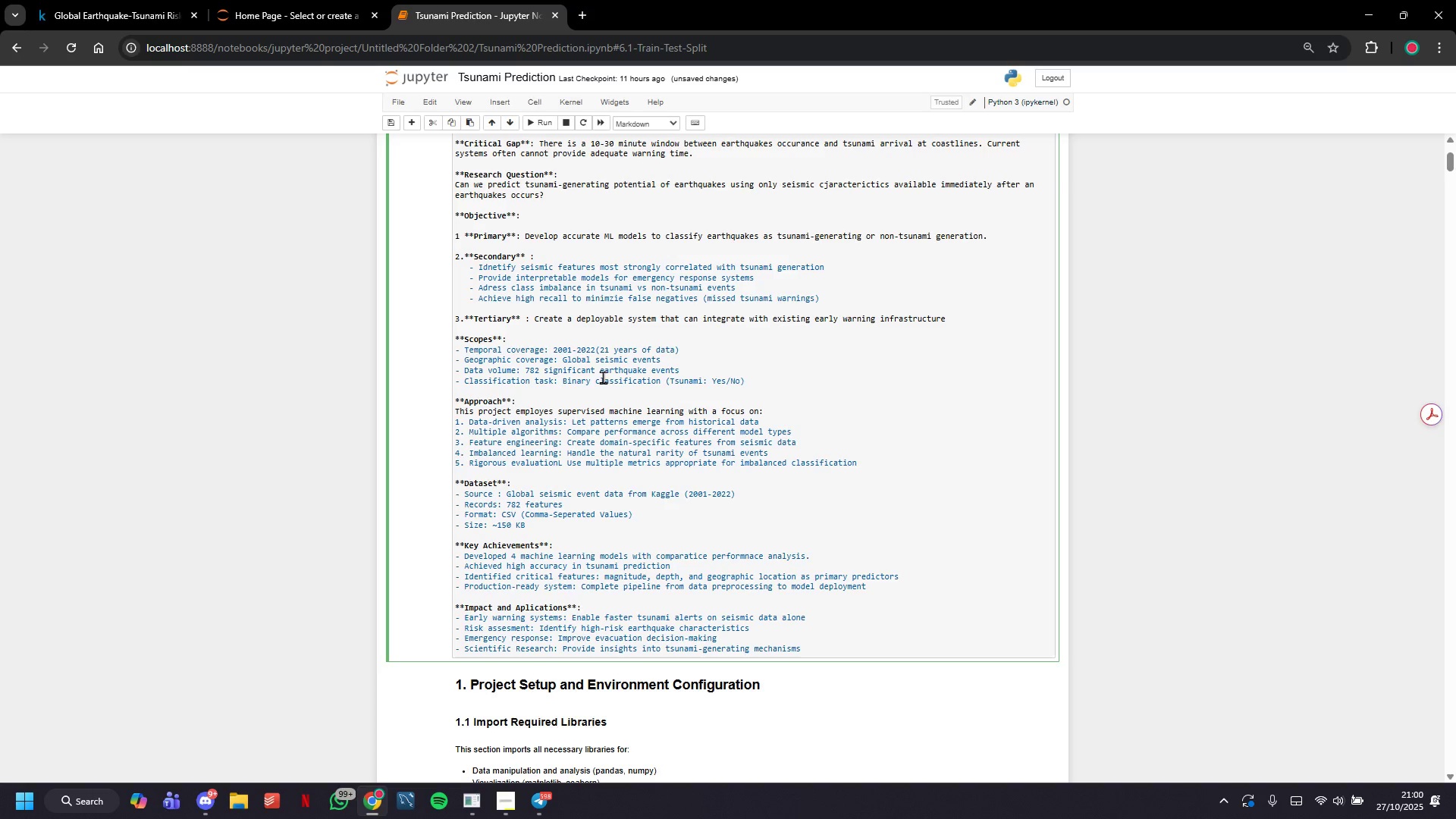 
key(ArrowUp)
 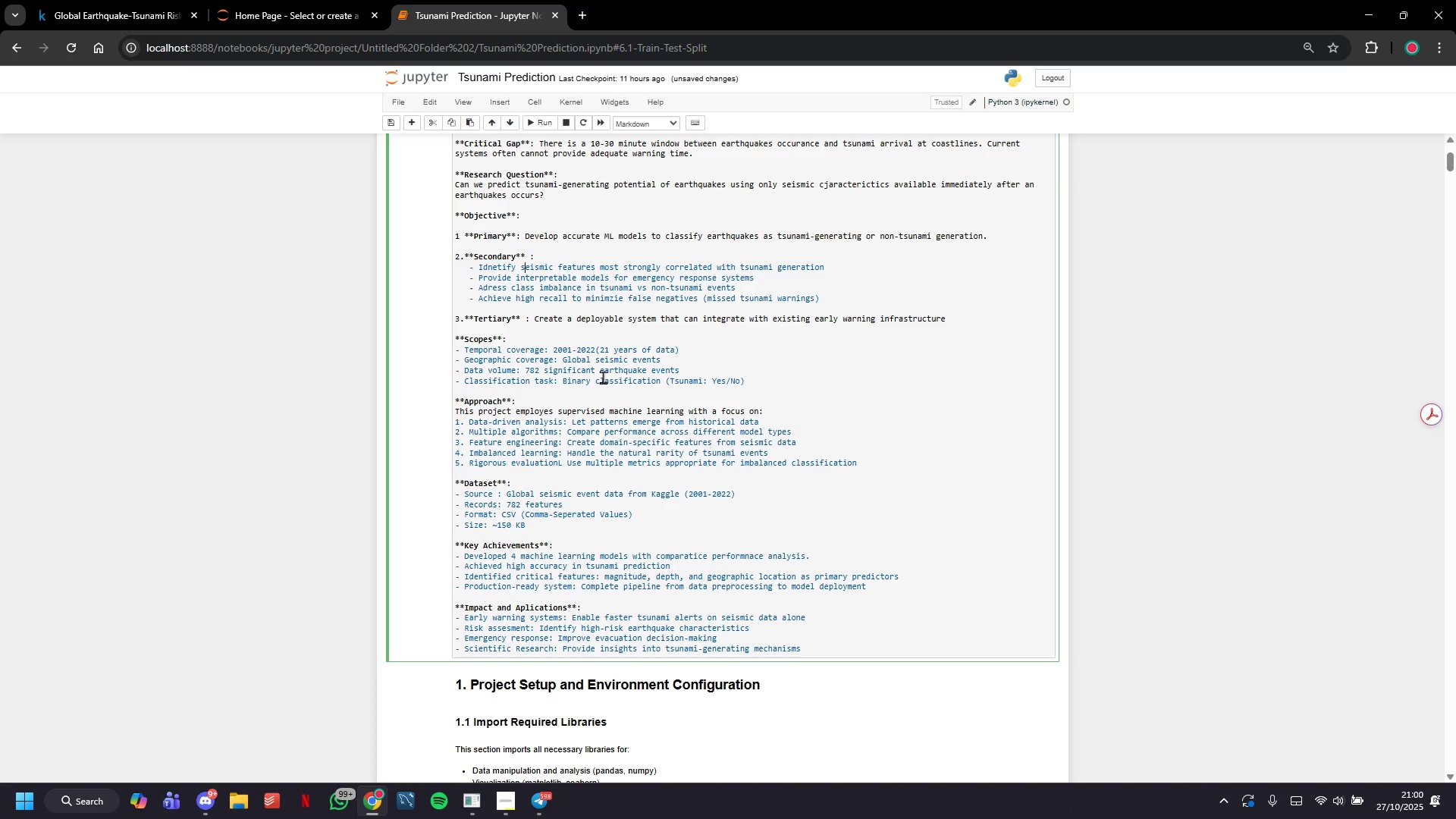 
key(ArrowRight)
 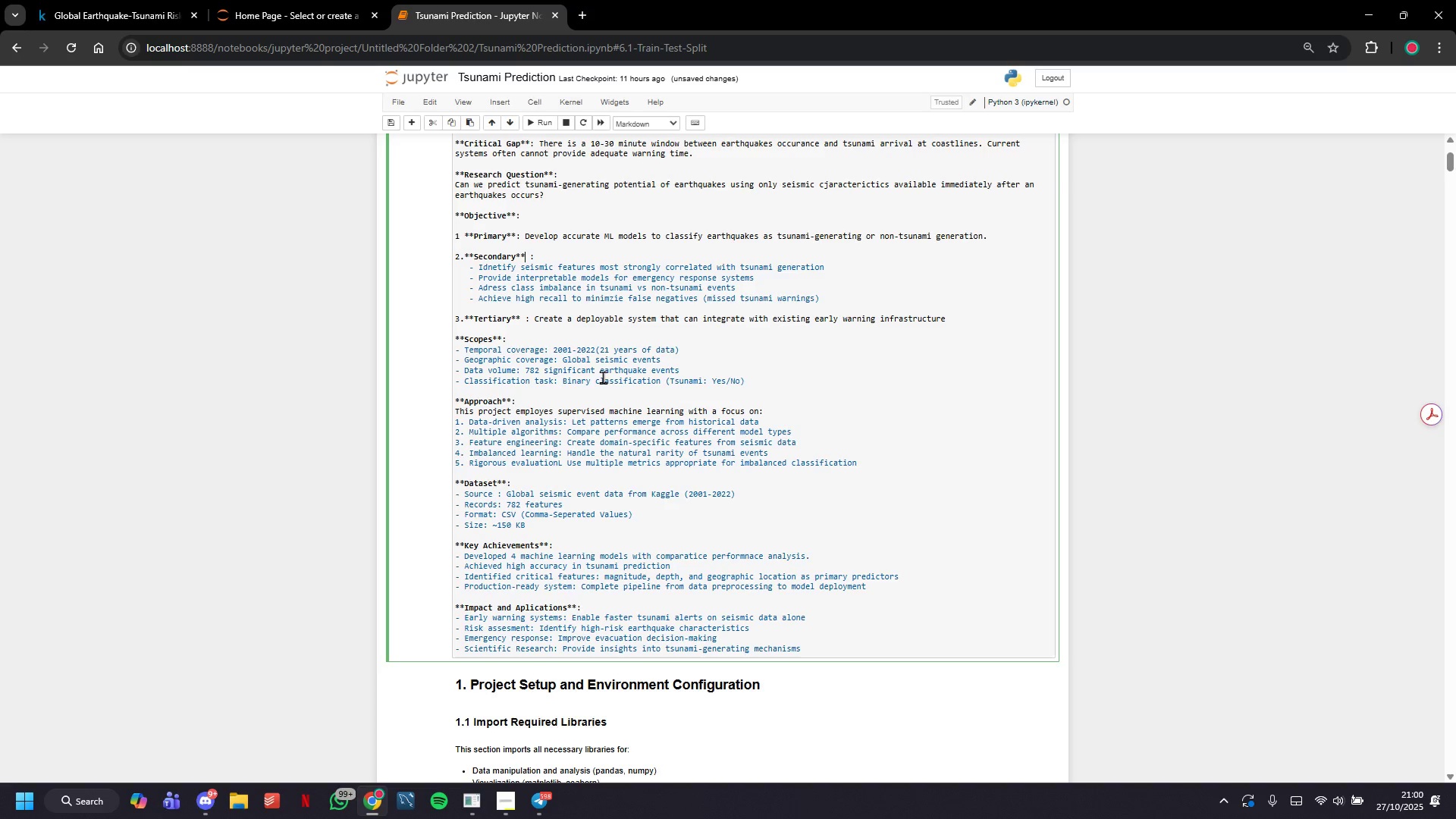 
key(ArrowUp)
 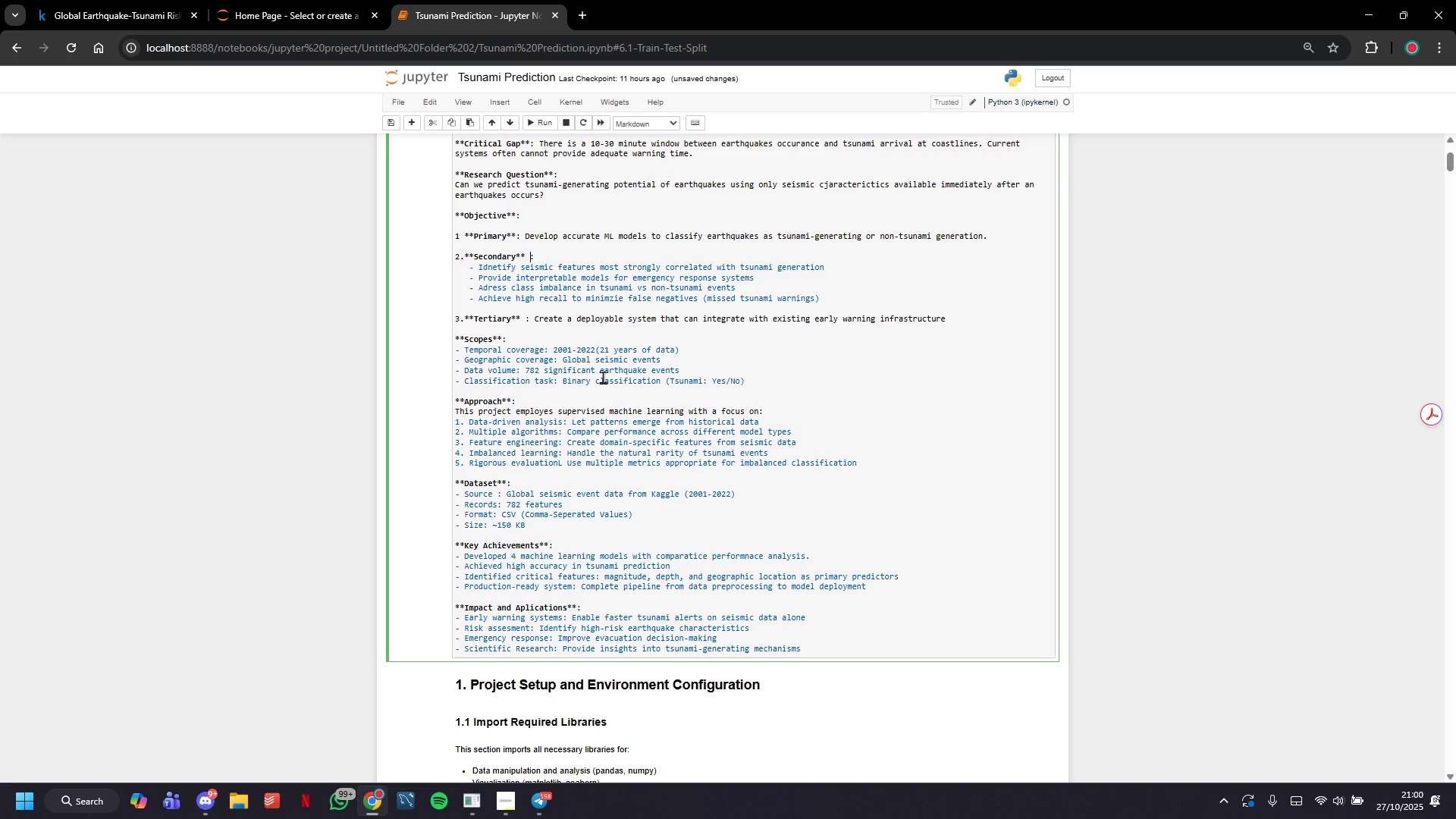 
key(ArrowRight)
 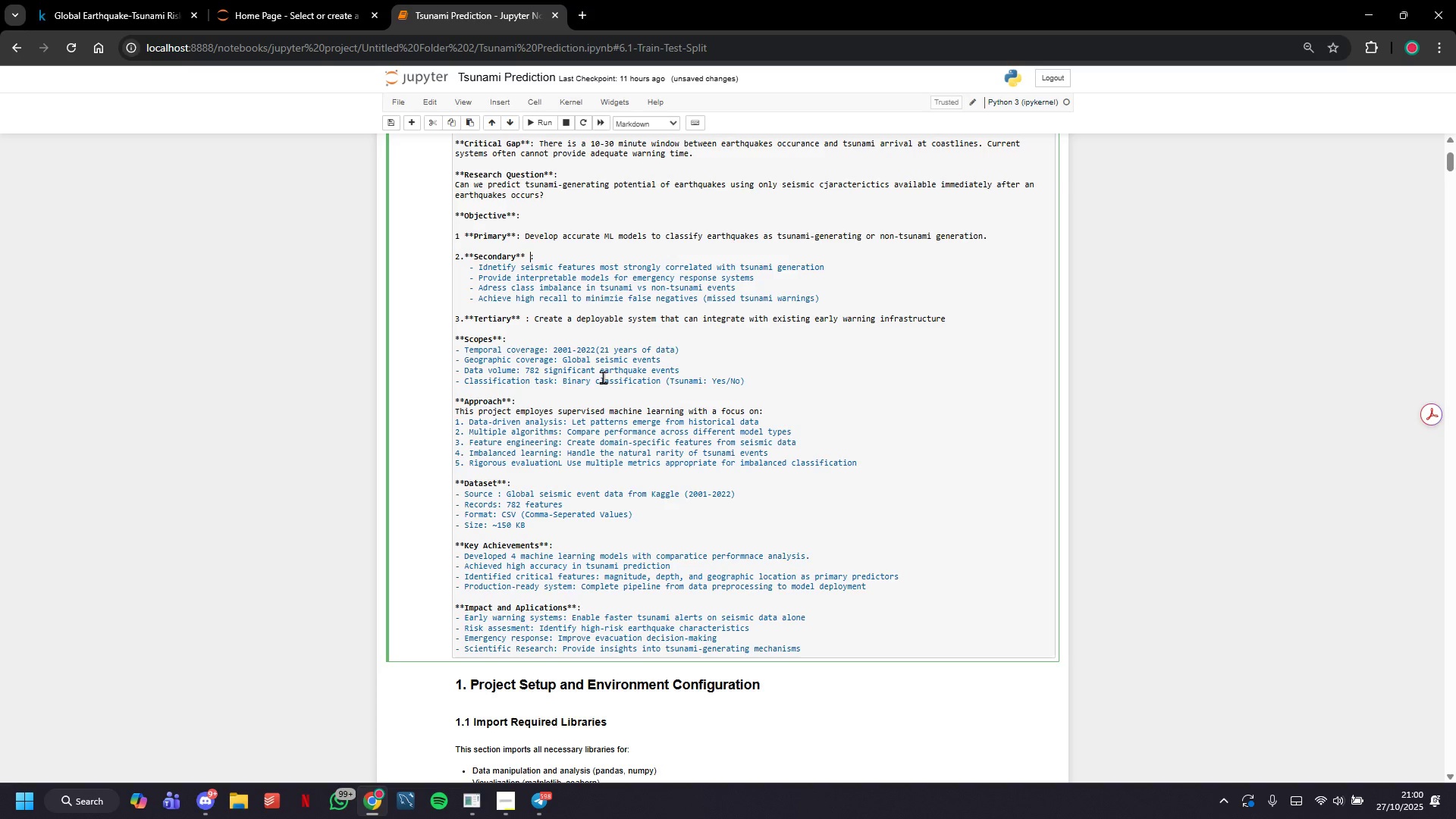 
key(Backspace)
 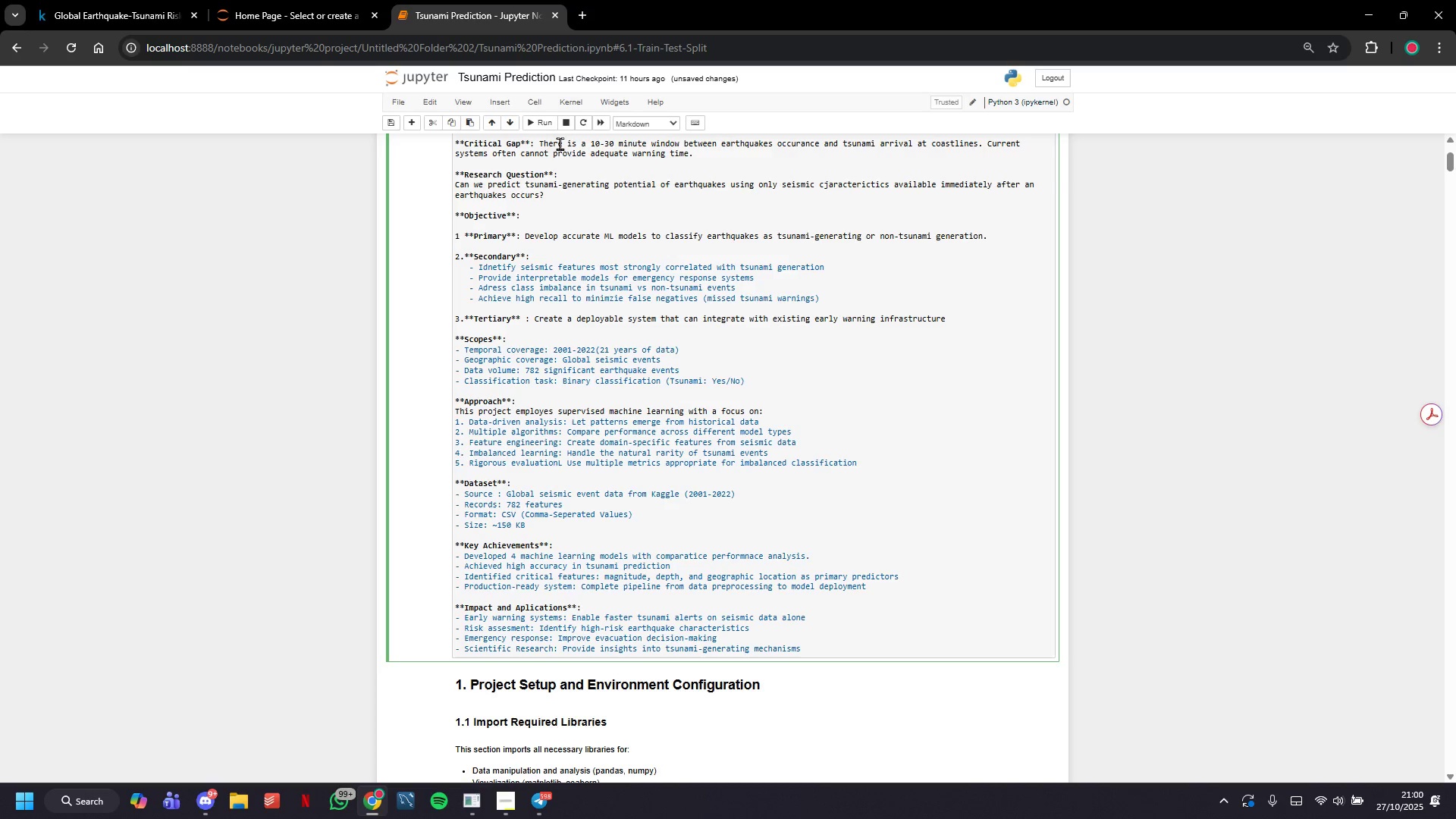 
left_click([544, 122])
 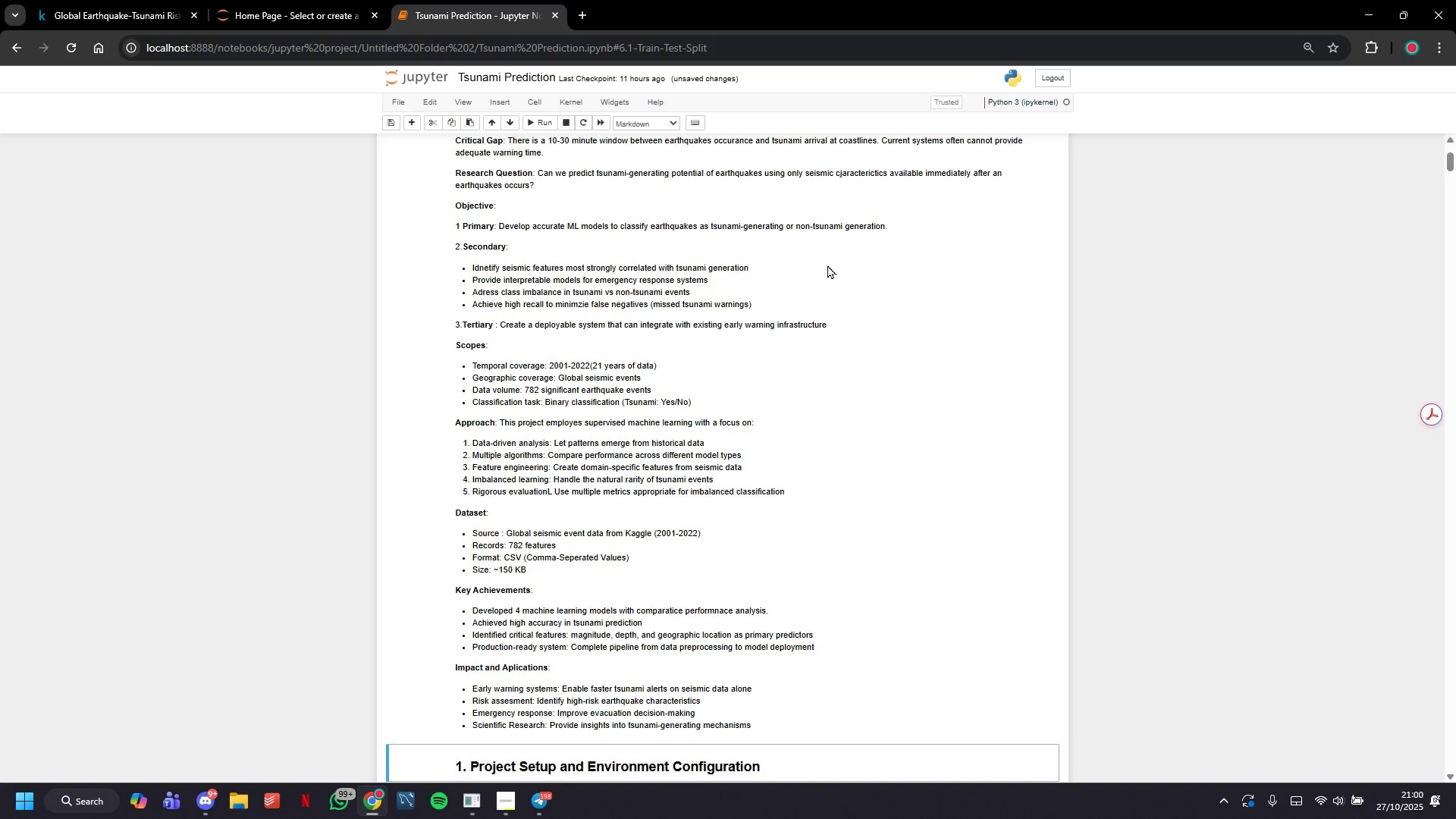 
double_click([827, 267])
 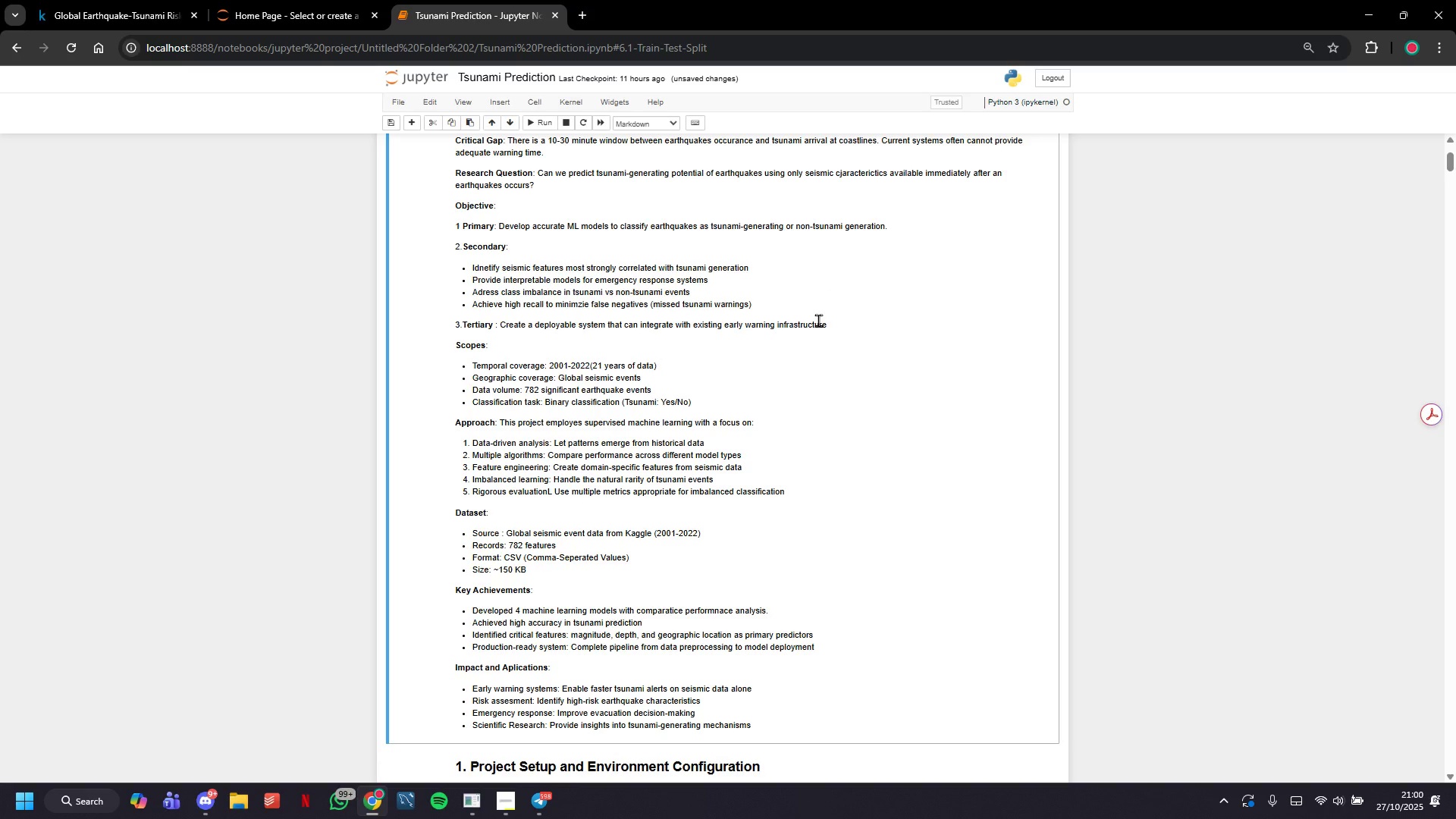 
double_click([818, 320])
 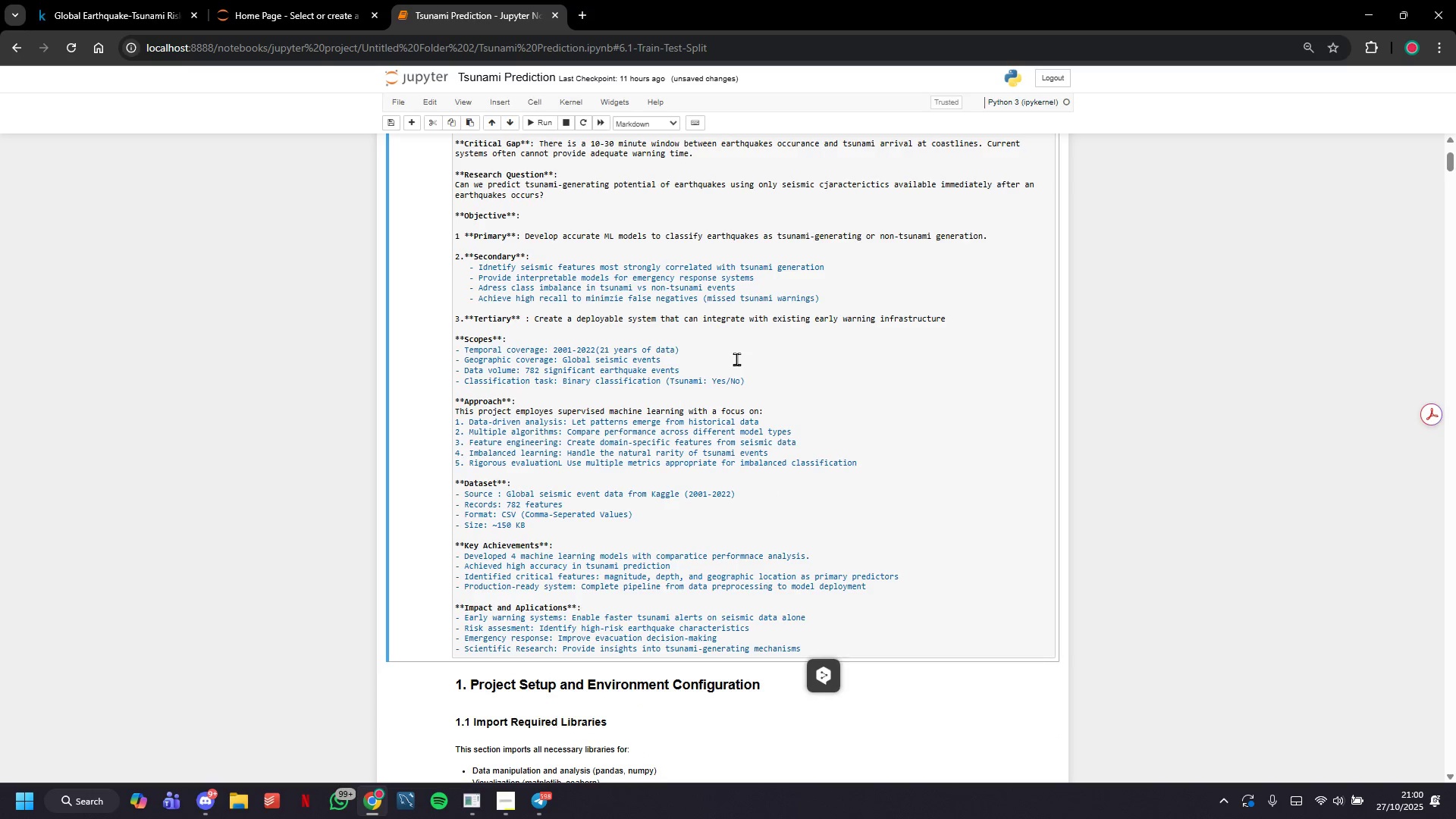 
scroll: coordinate [588, 433], scroll_direction: up, amount: 3.0
 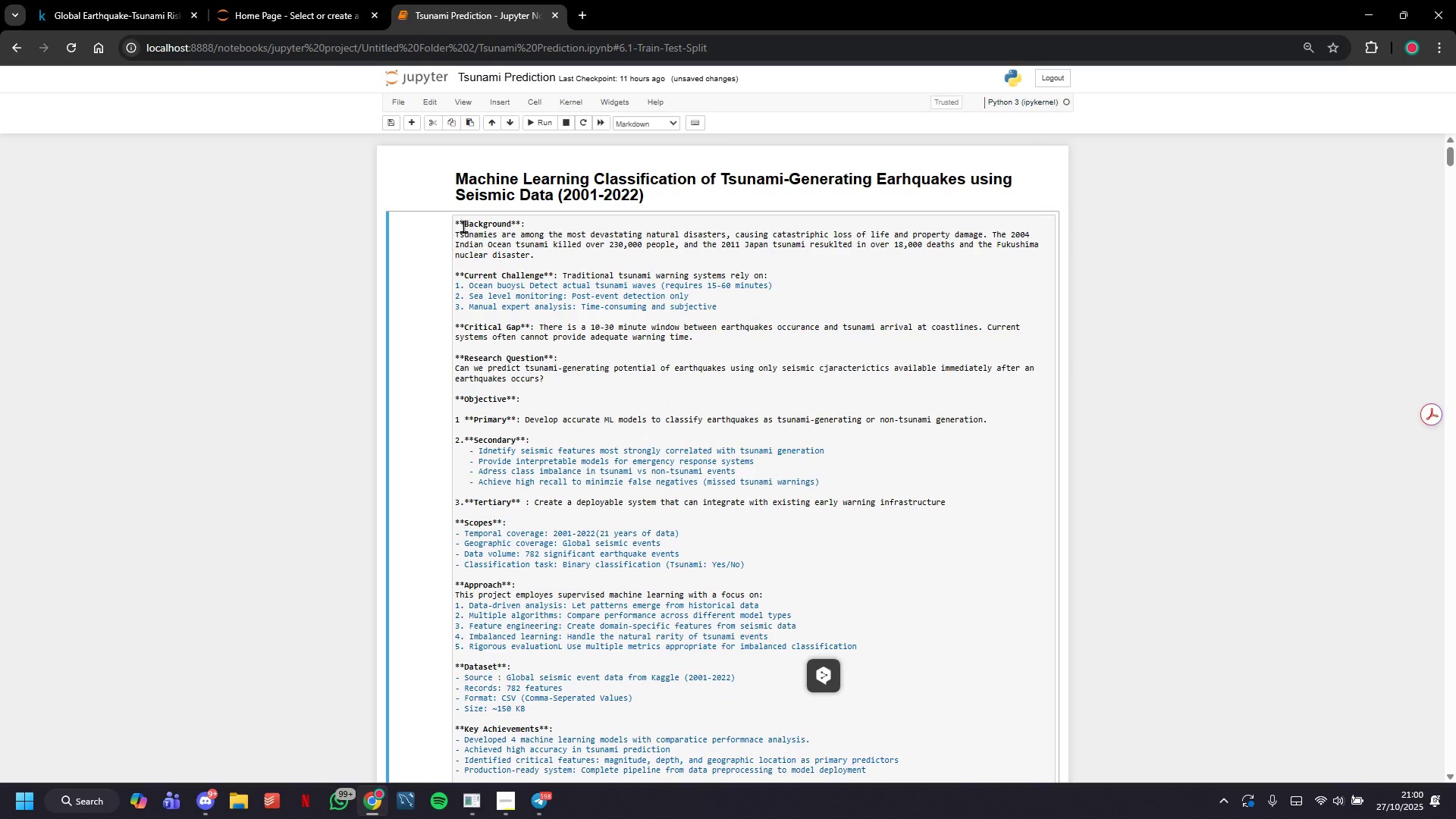 
left_click([457, 222])
 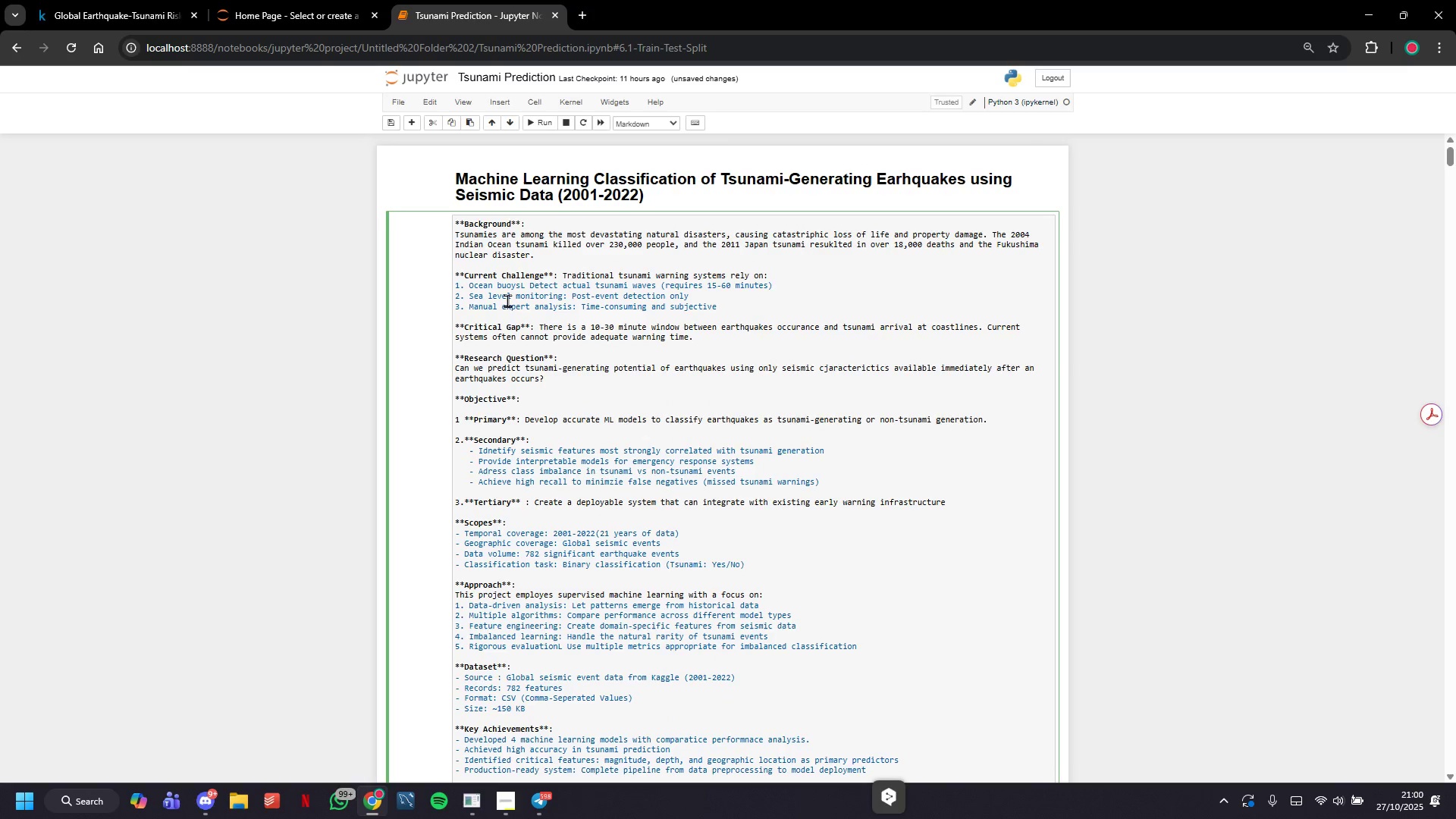 
type(### )
 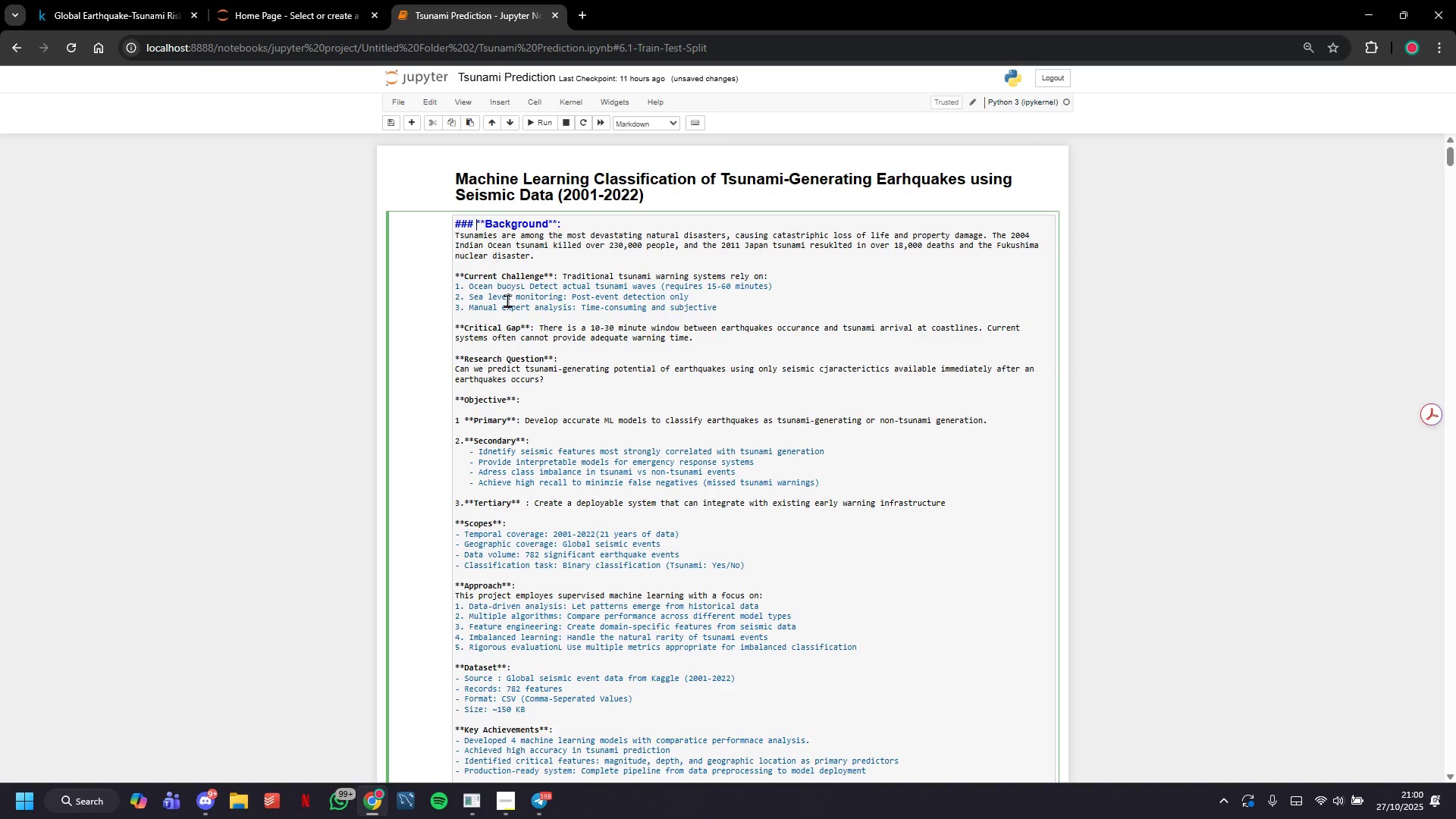 
key(ArrowDown)
 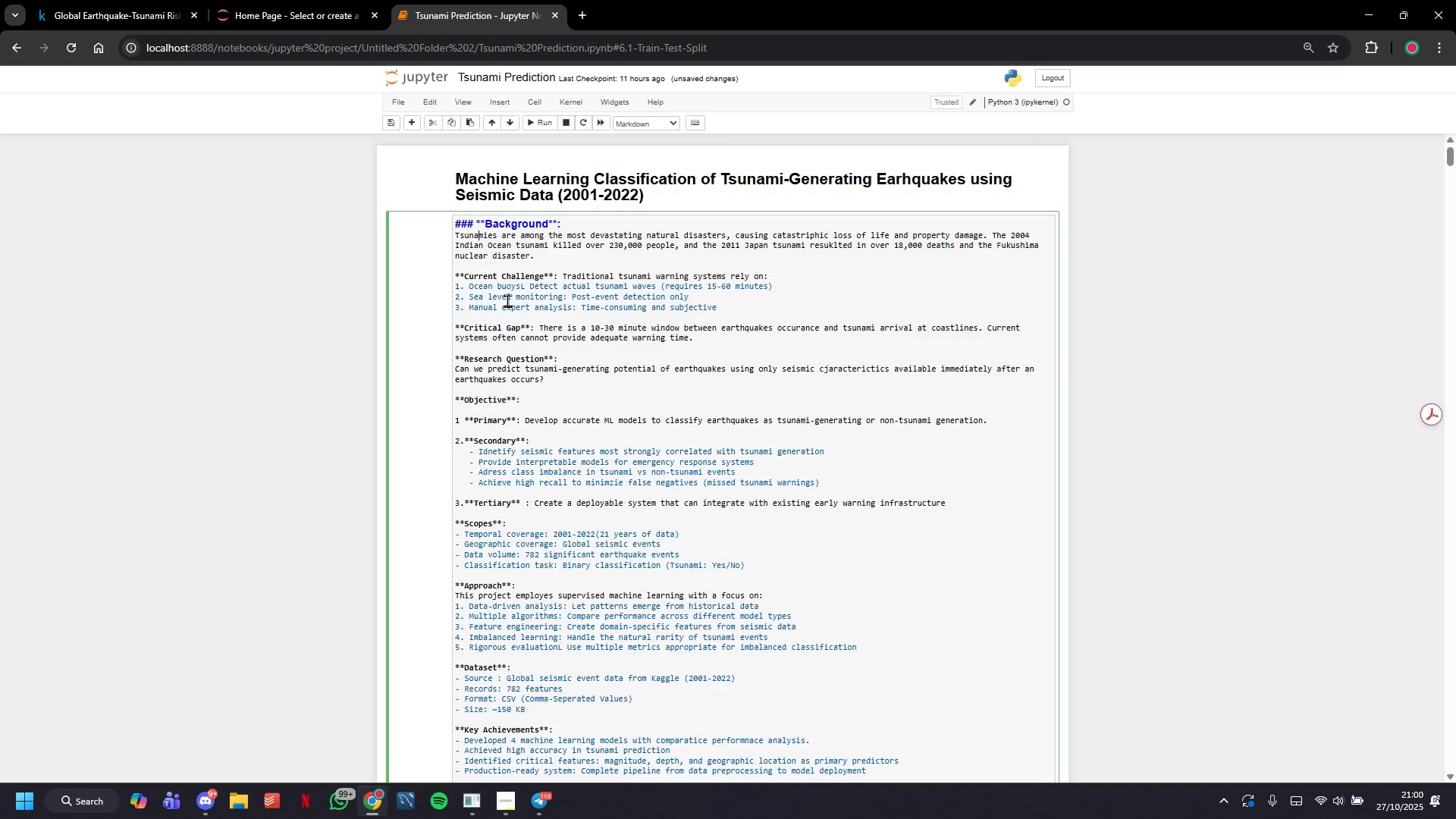 
key(ArrowDown)
 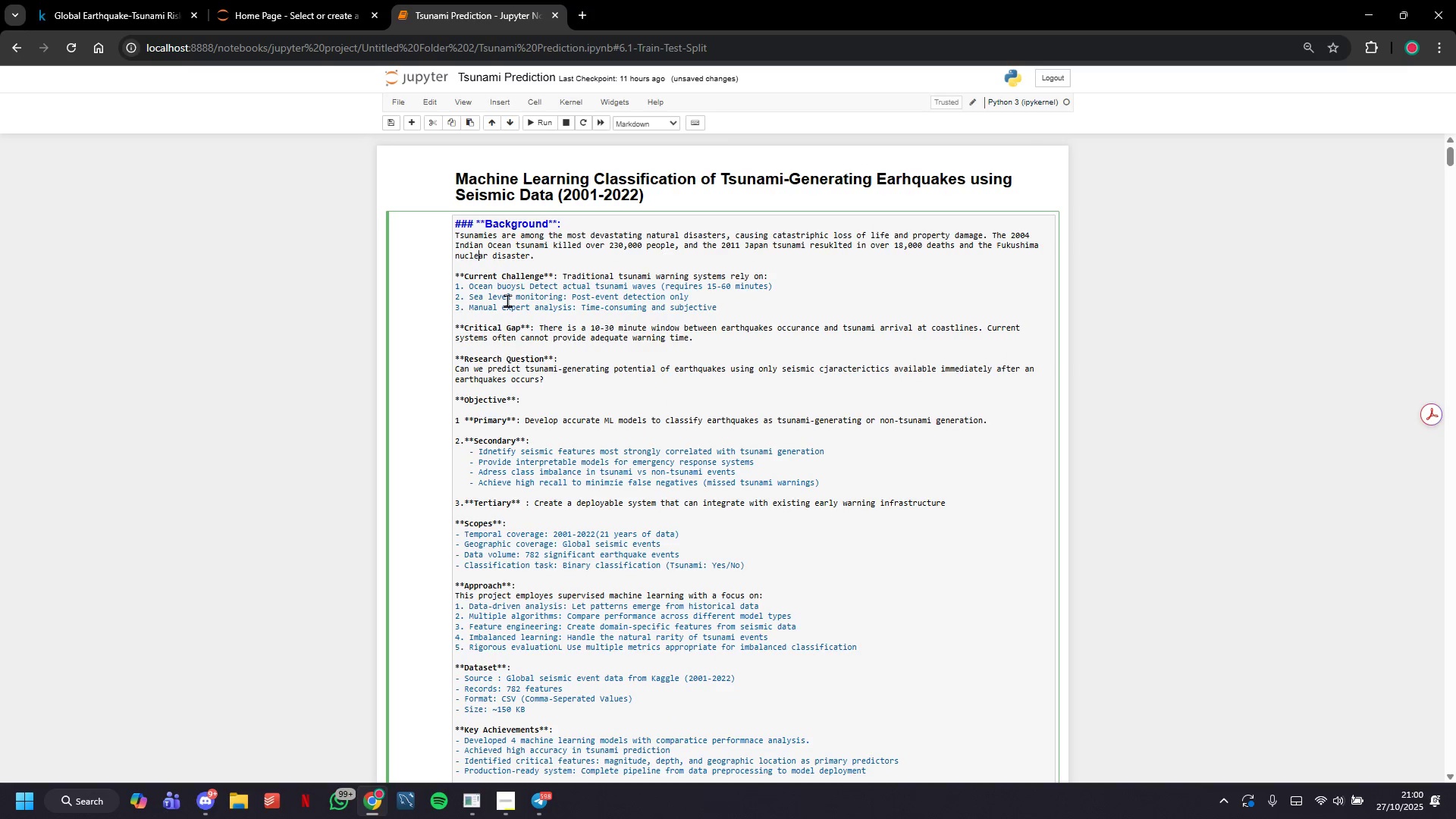 
key(ArrowDown)
 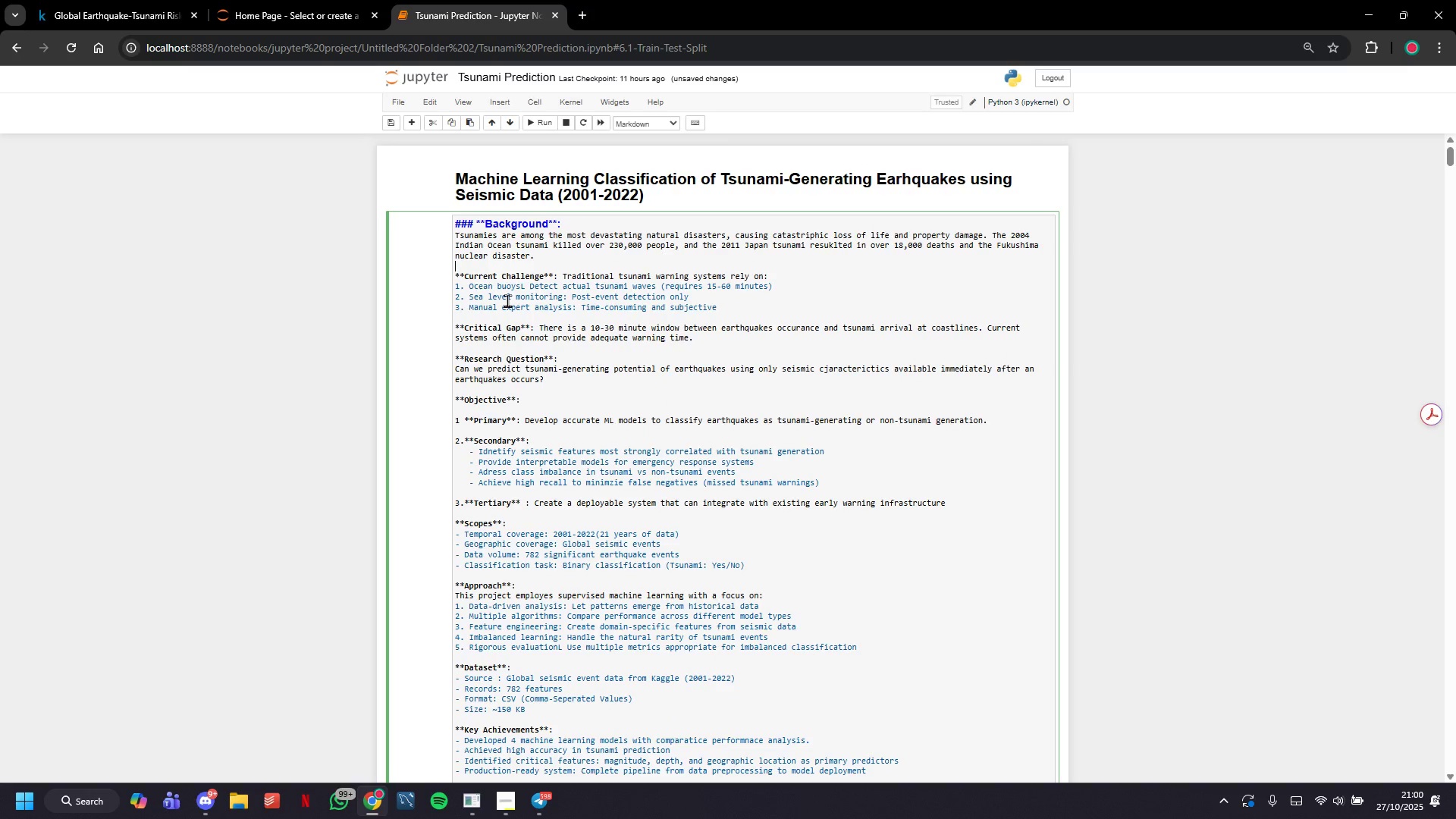 
key(ArrowDown)
 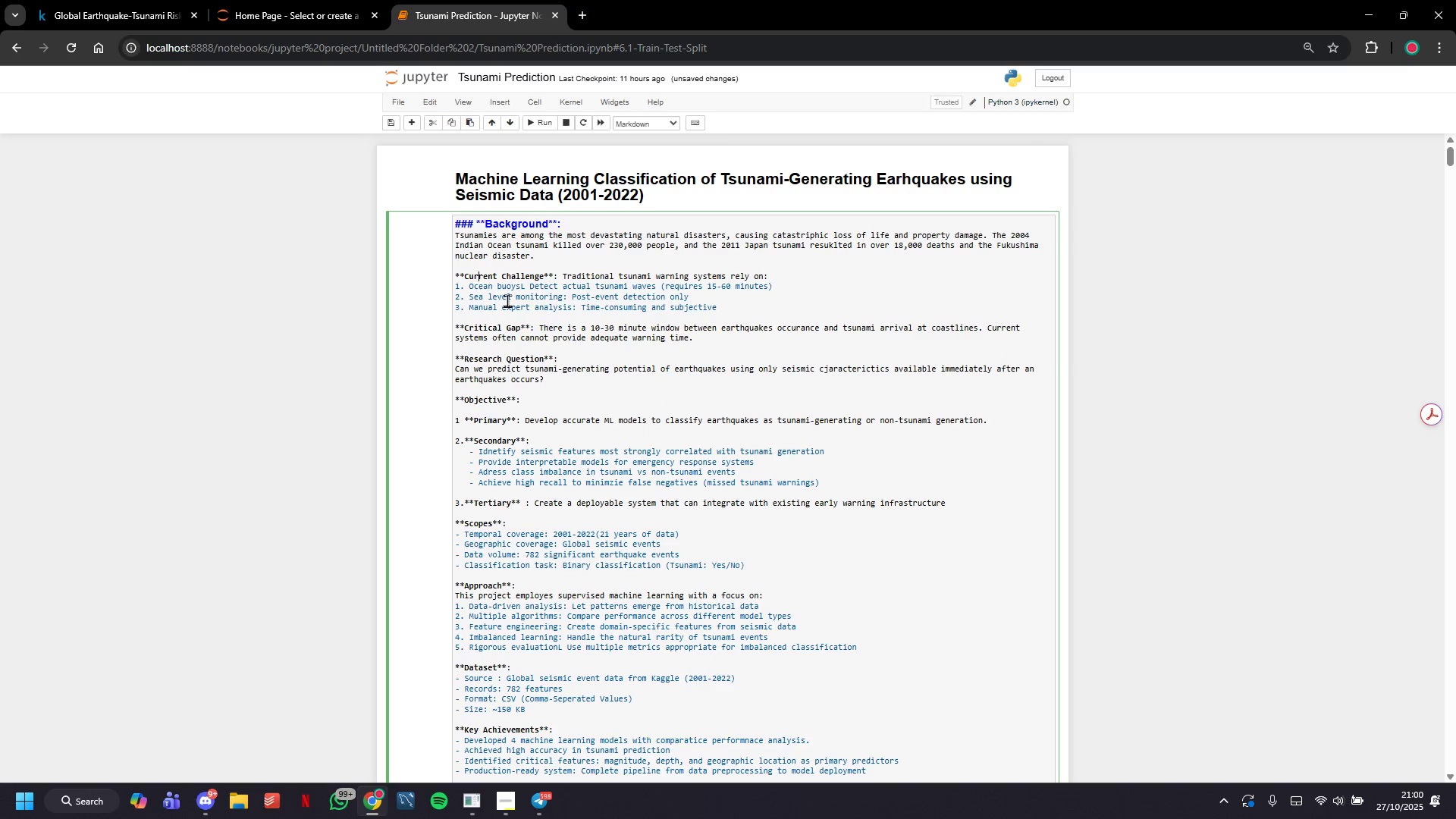 
key(ArrowDown)
 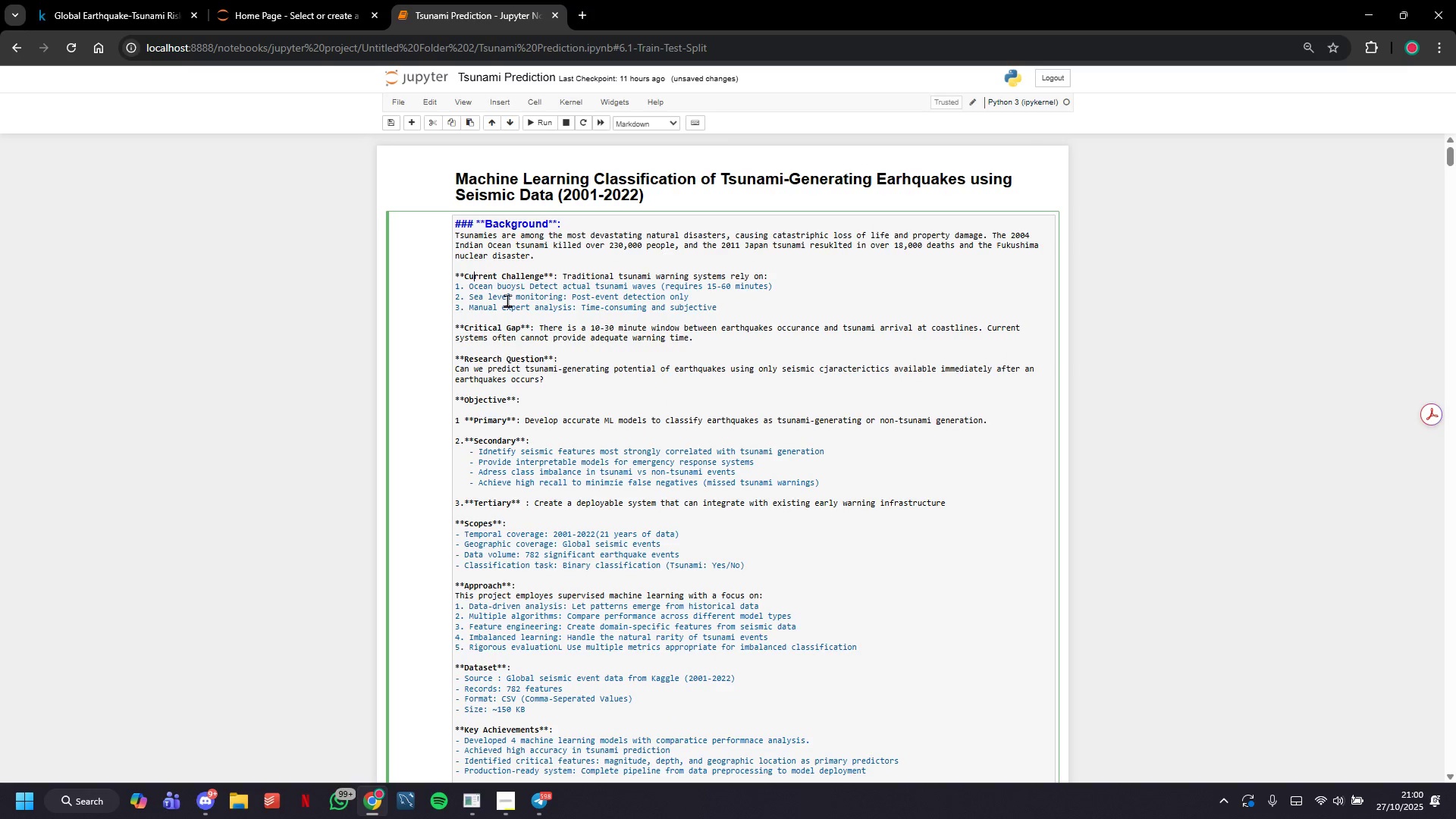 
key(ArrowLeft)
 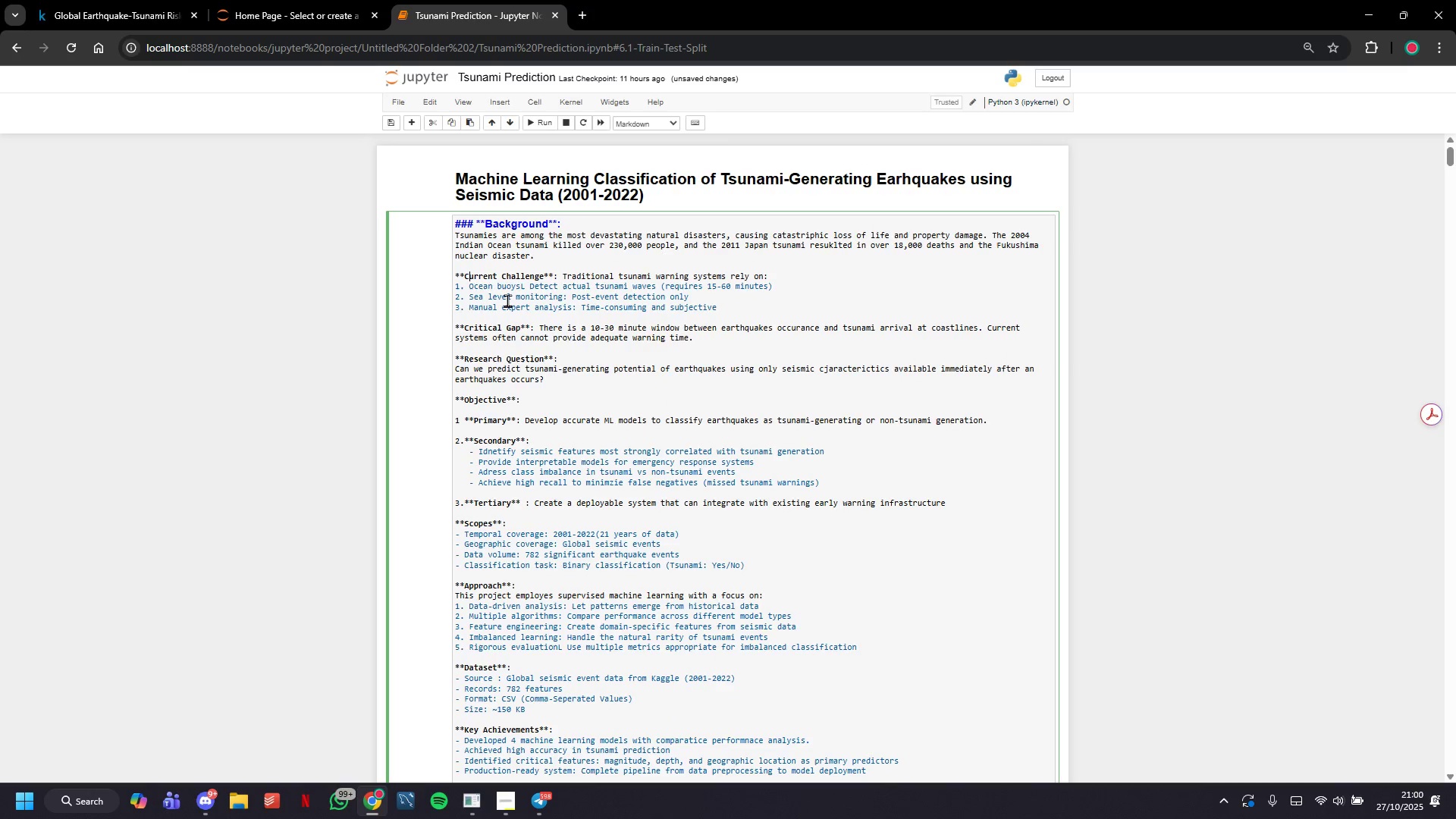 
key(ArrowLeft)
 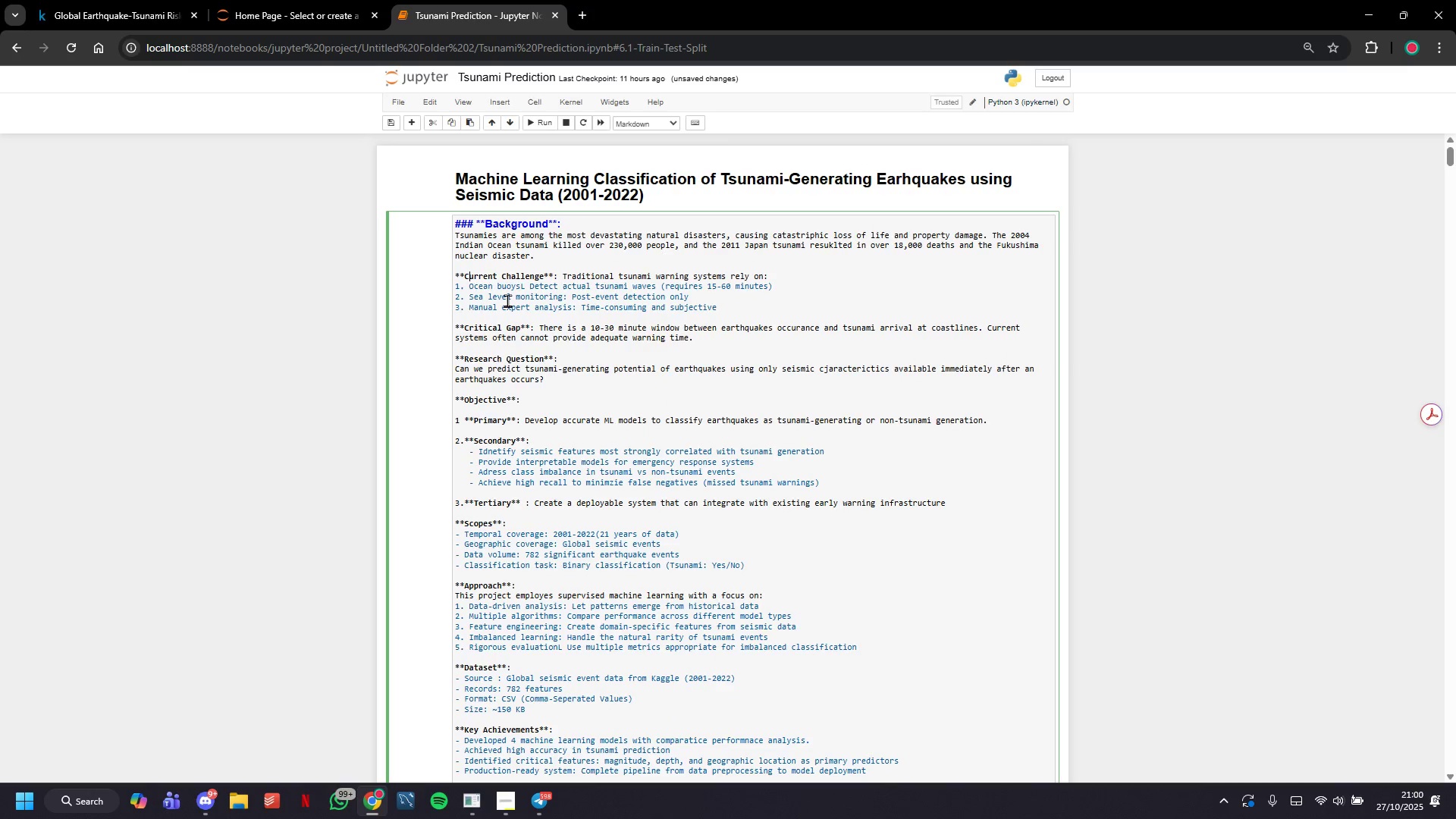 
key(ArrowLeft)
 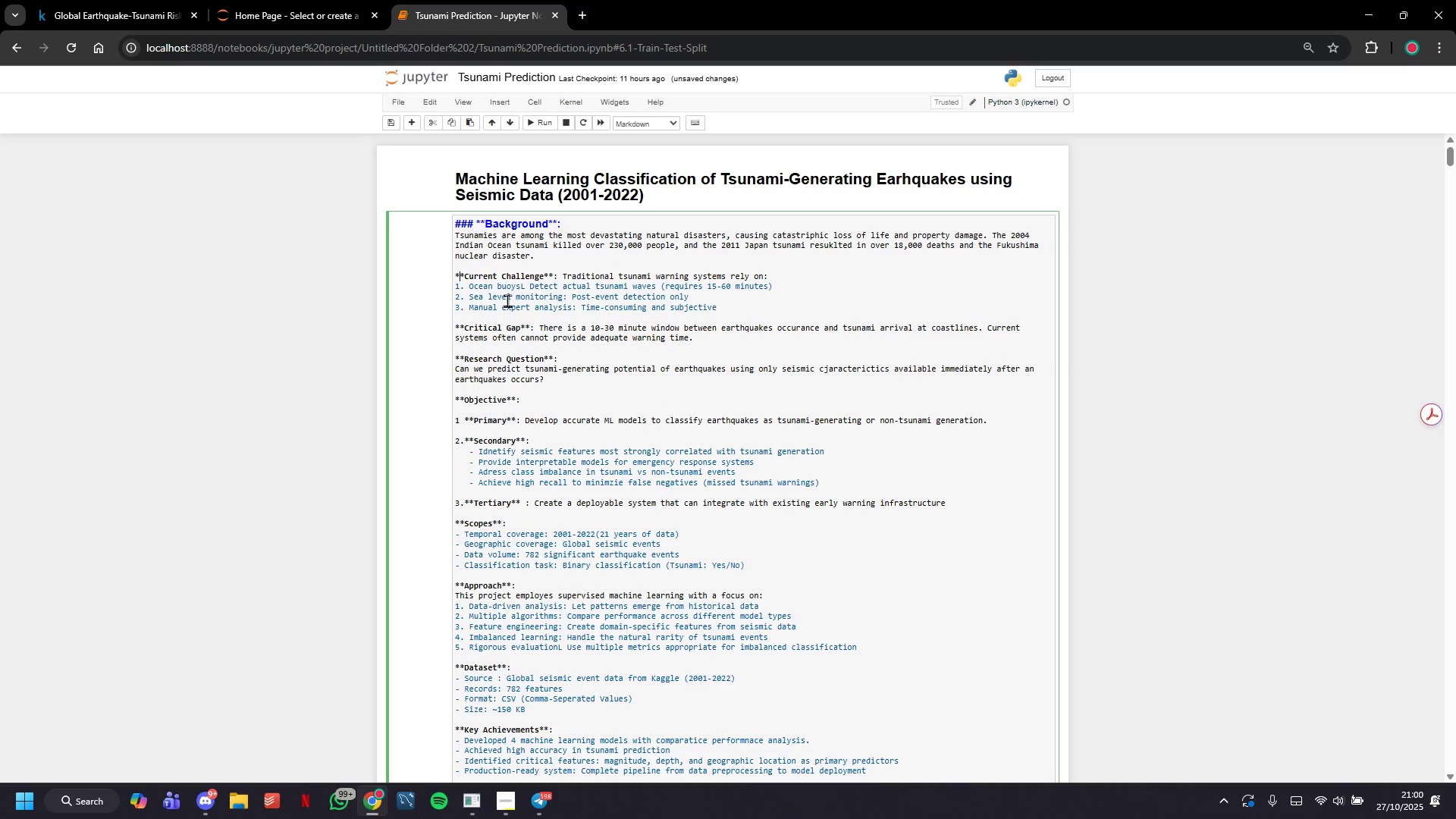 
key(ArrowLeft)
 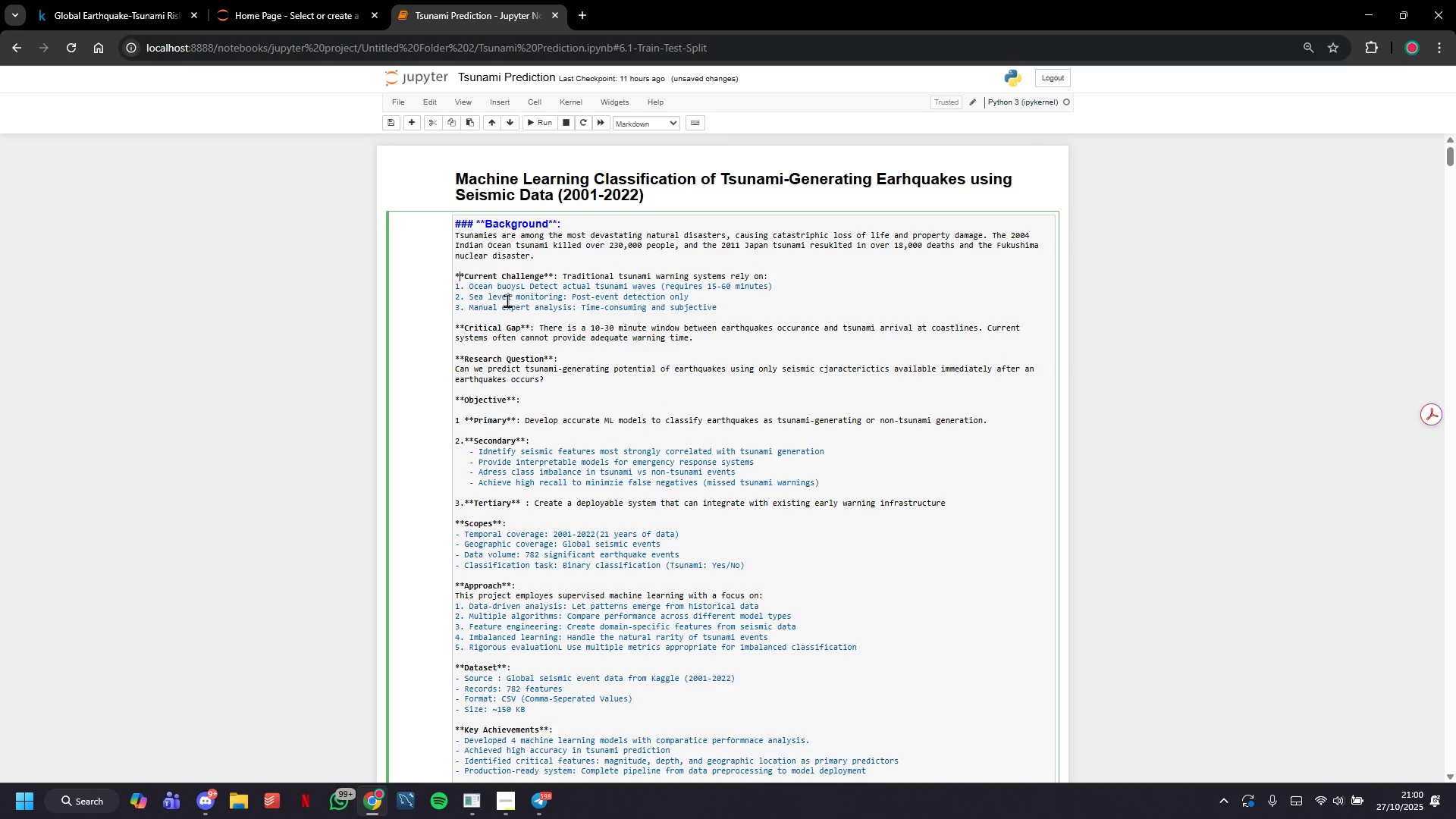 
key(ArrowLeft)
 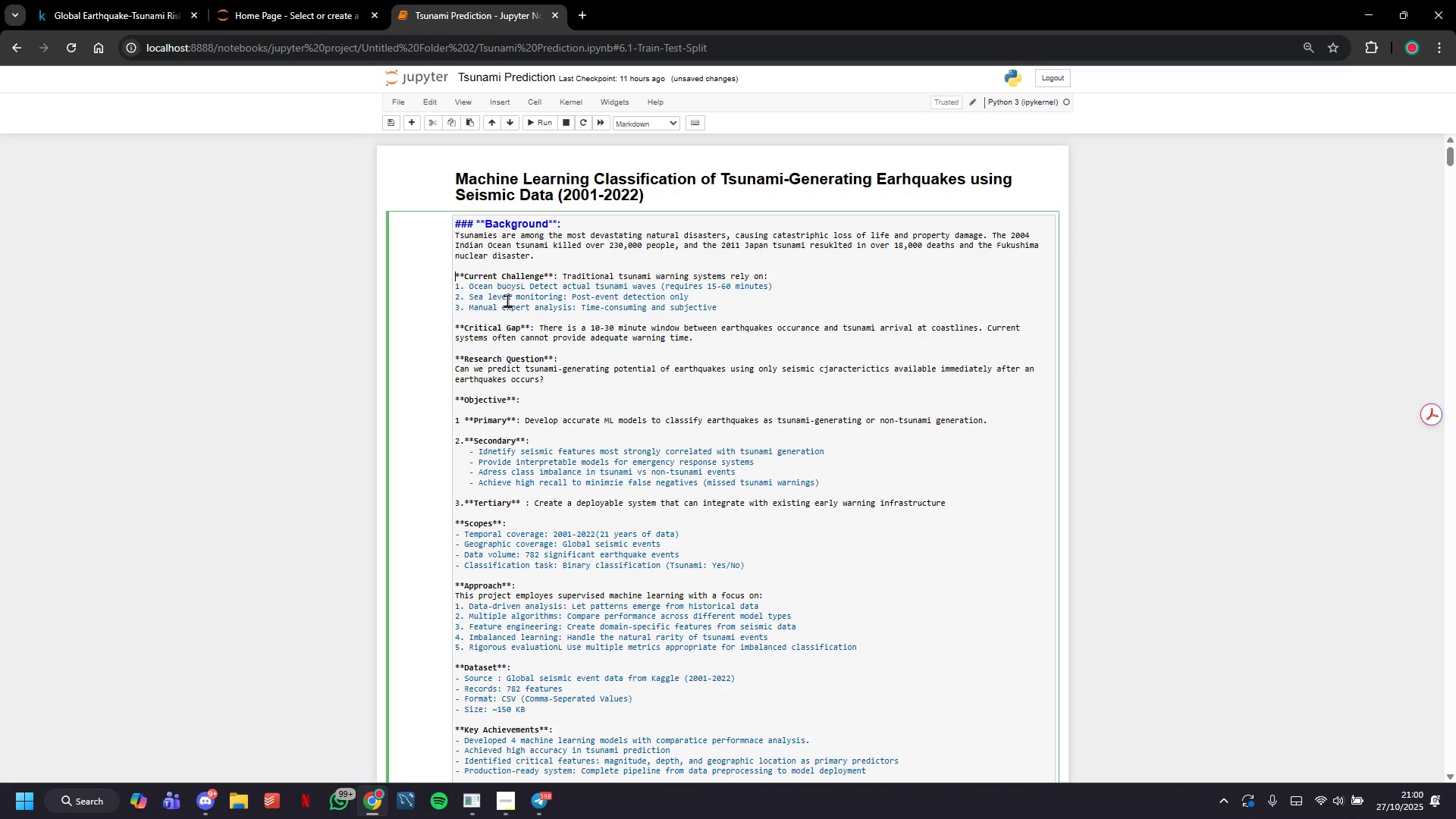 
type(### )
 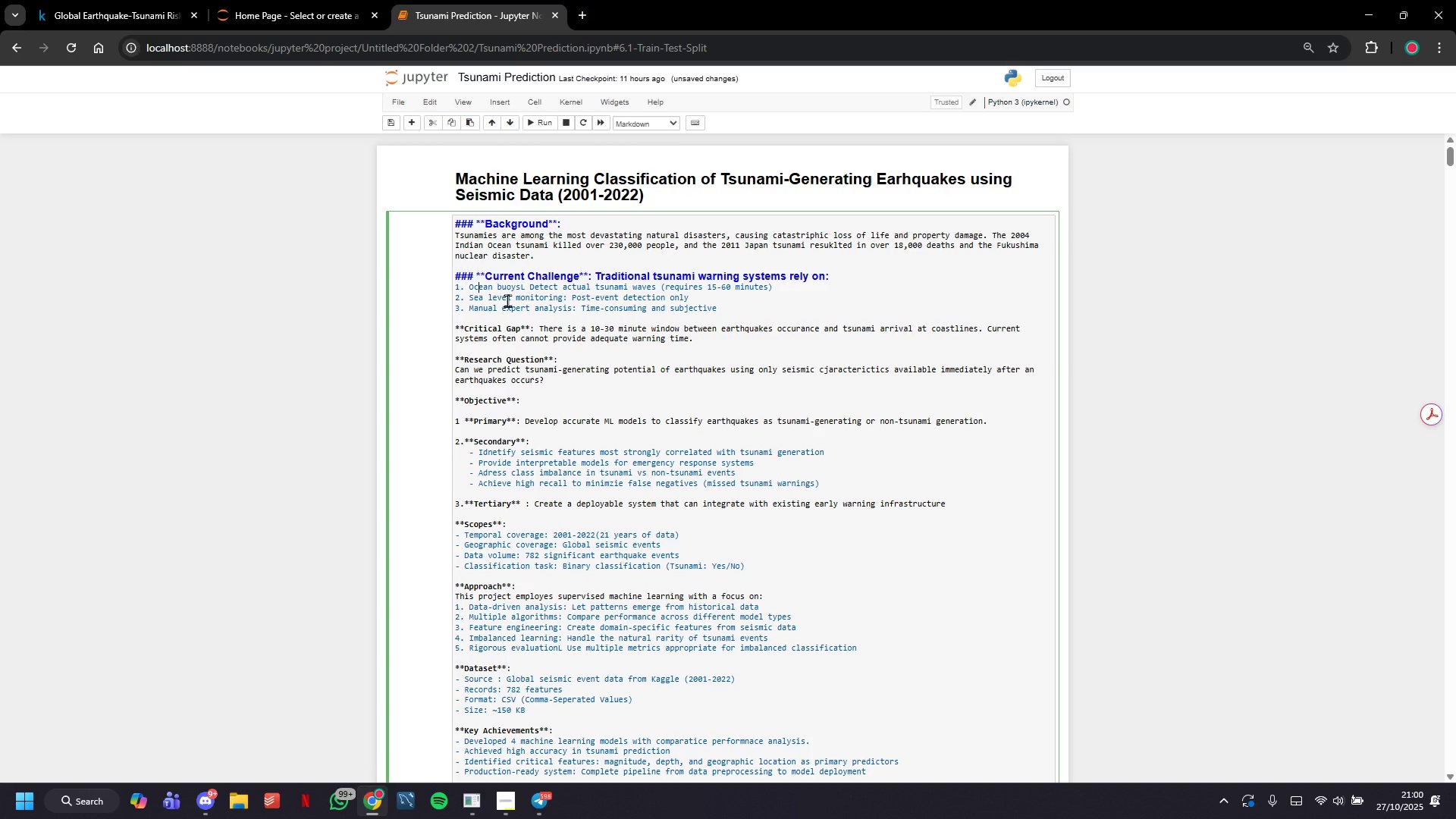 
key(ArrowDown)
 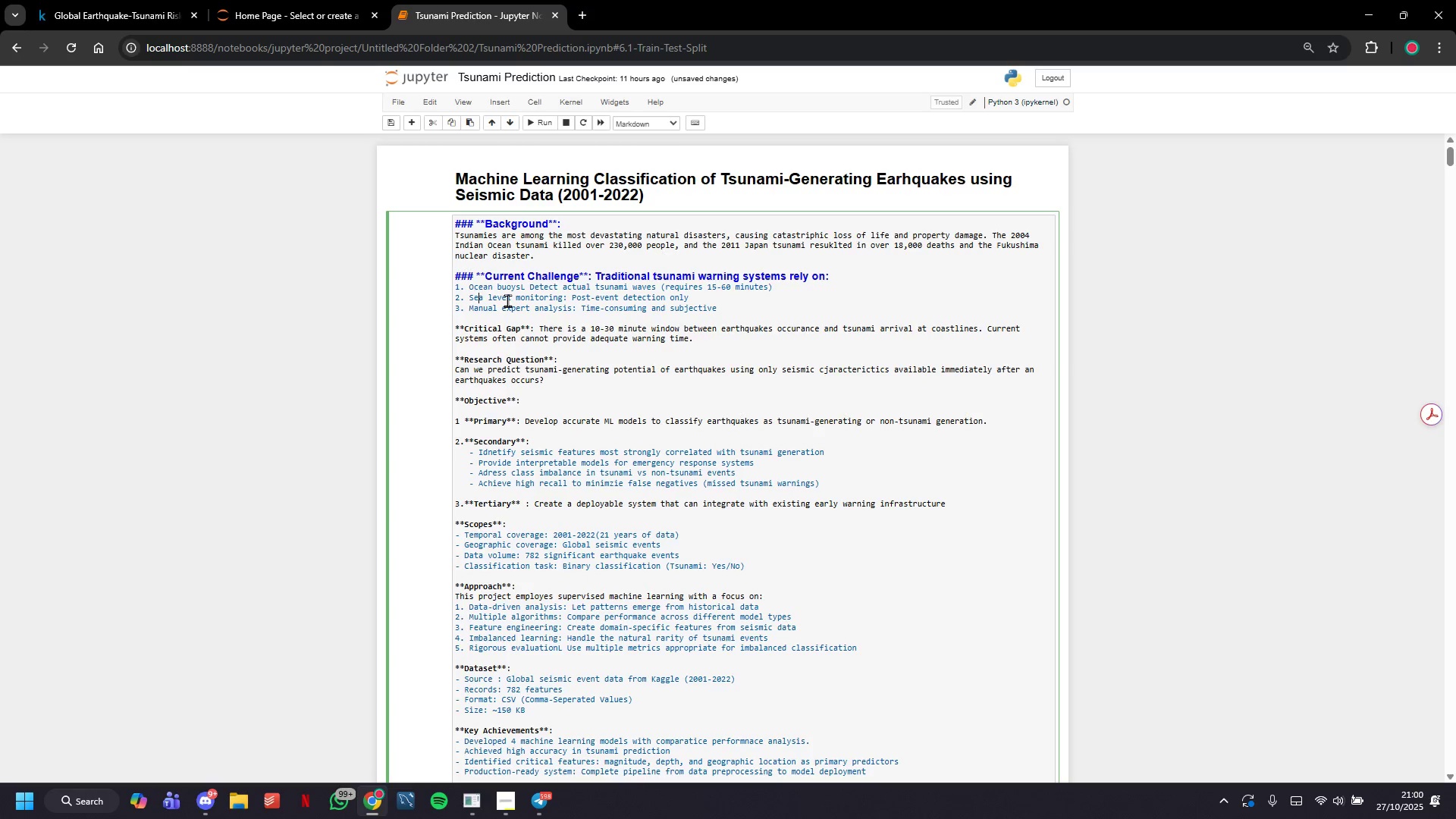 
key(ArrowDown)
 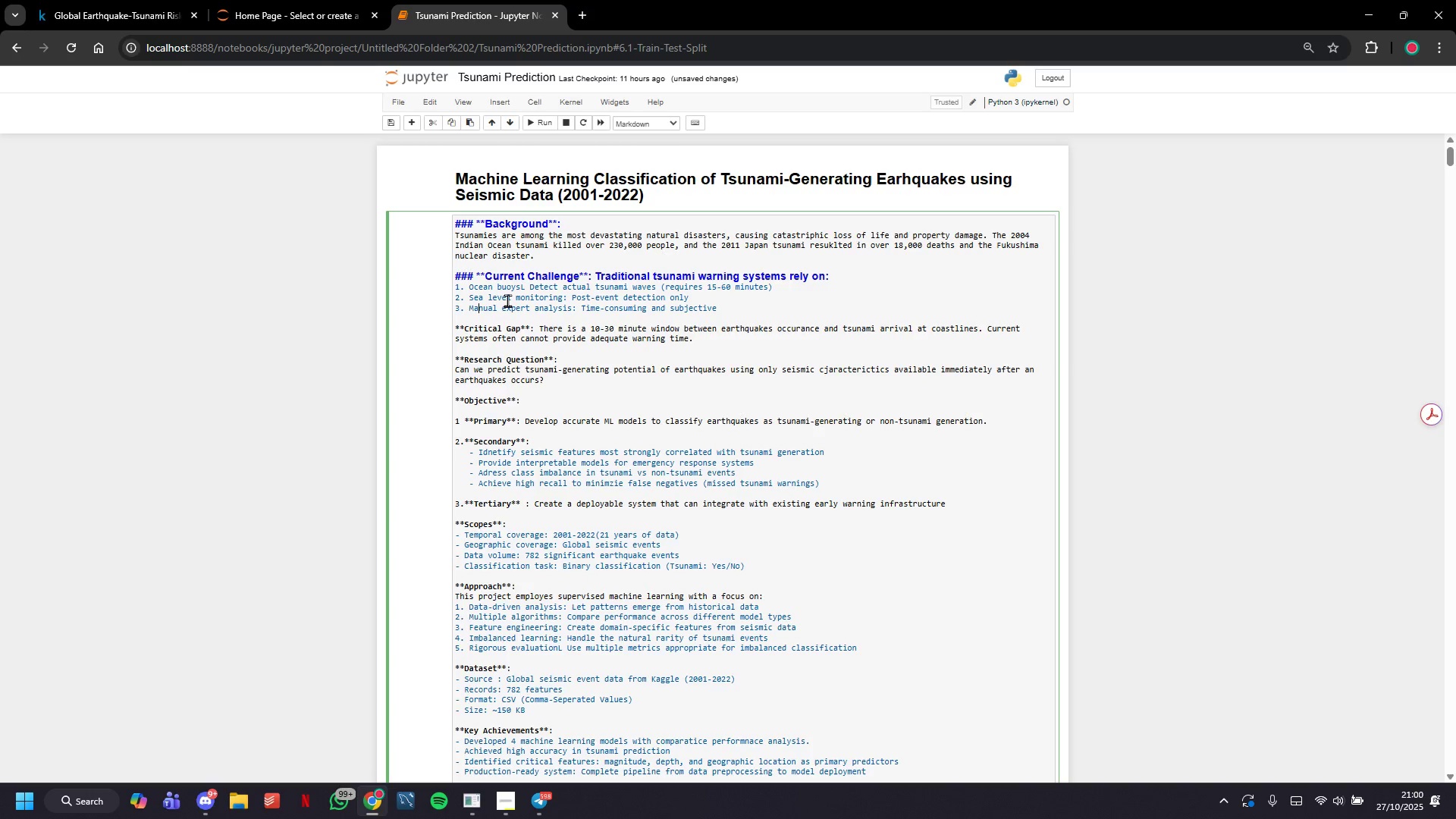 
key(ArrowDown)
 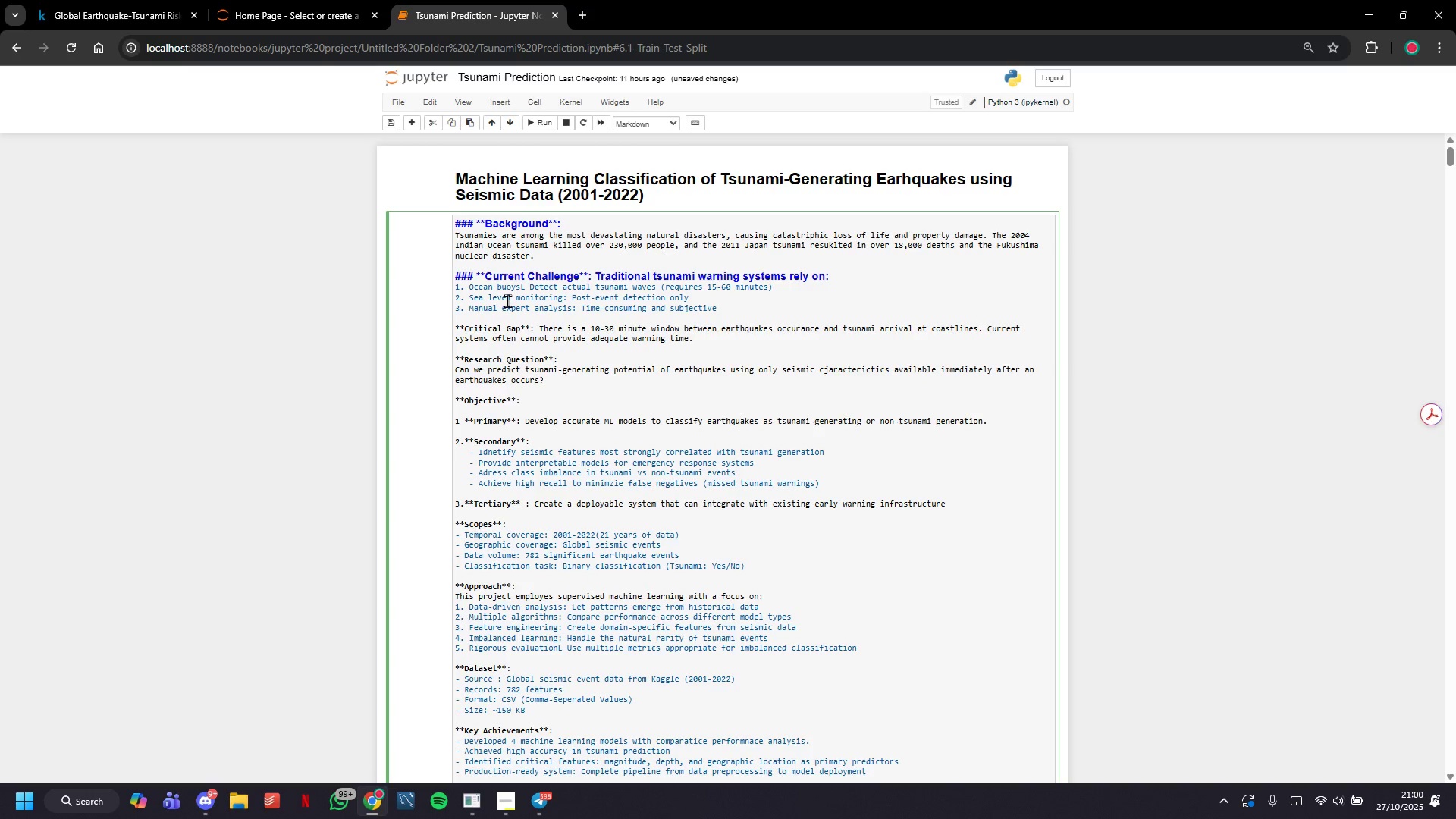 
key(ArrowDown)
 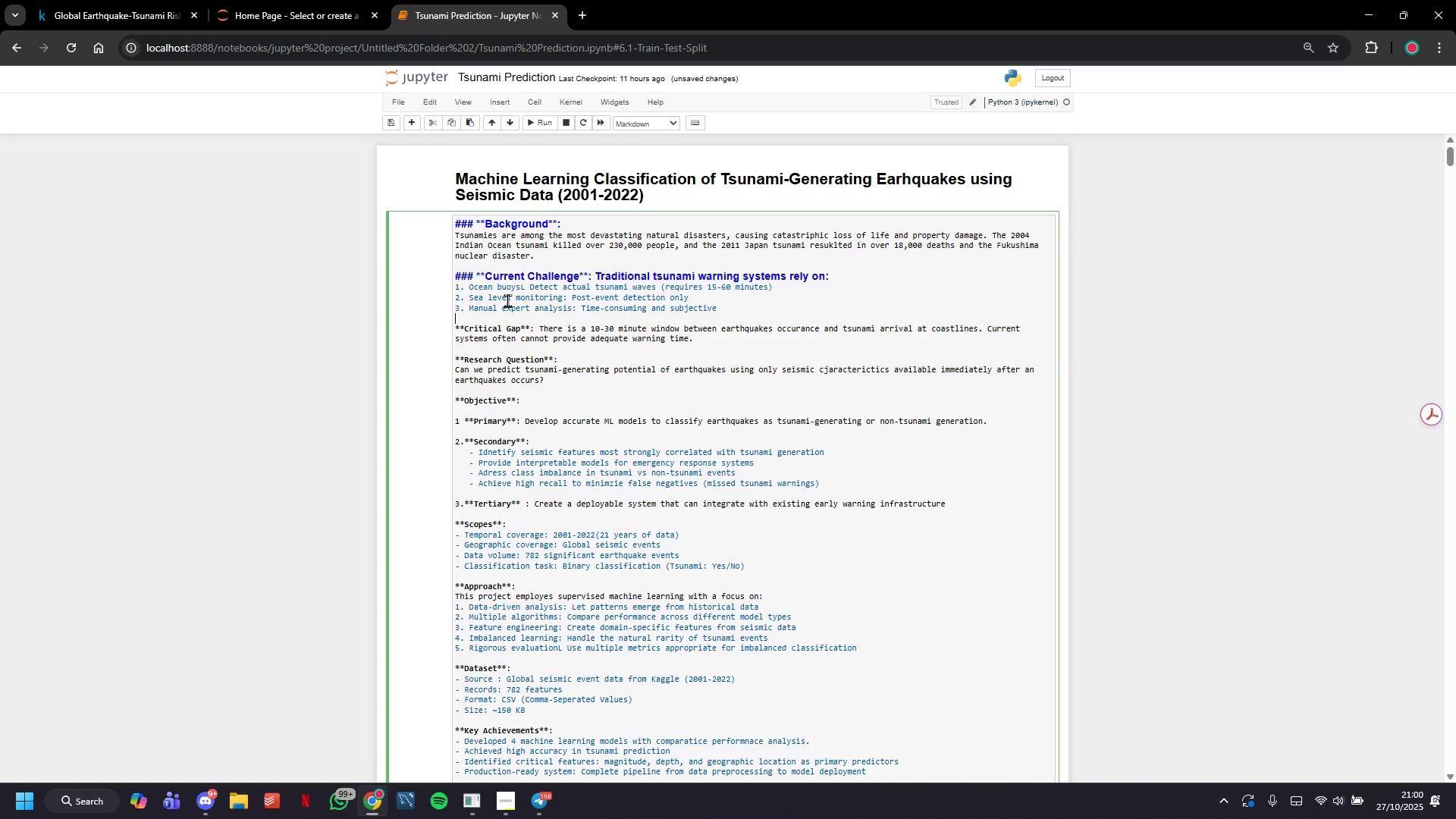 
key(ArrowDown)
 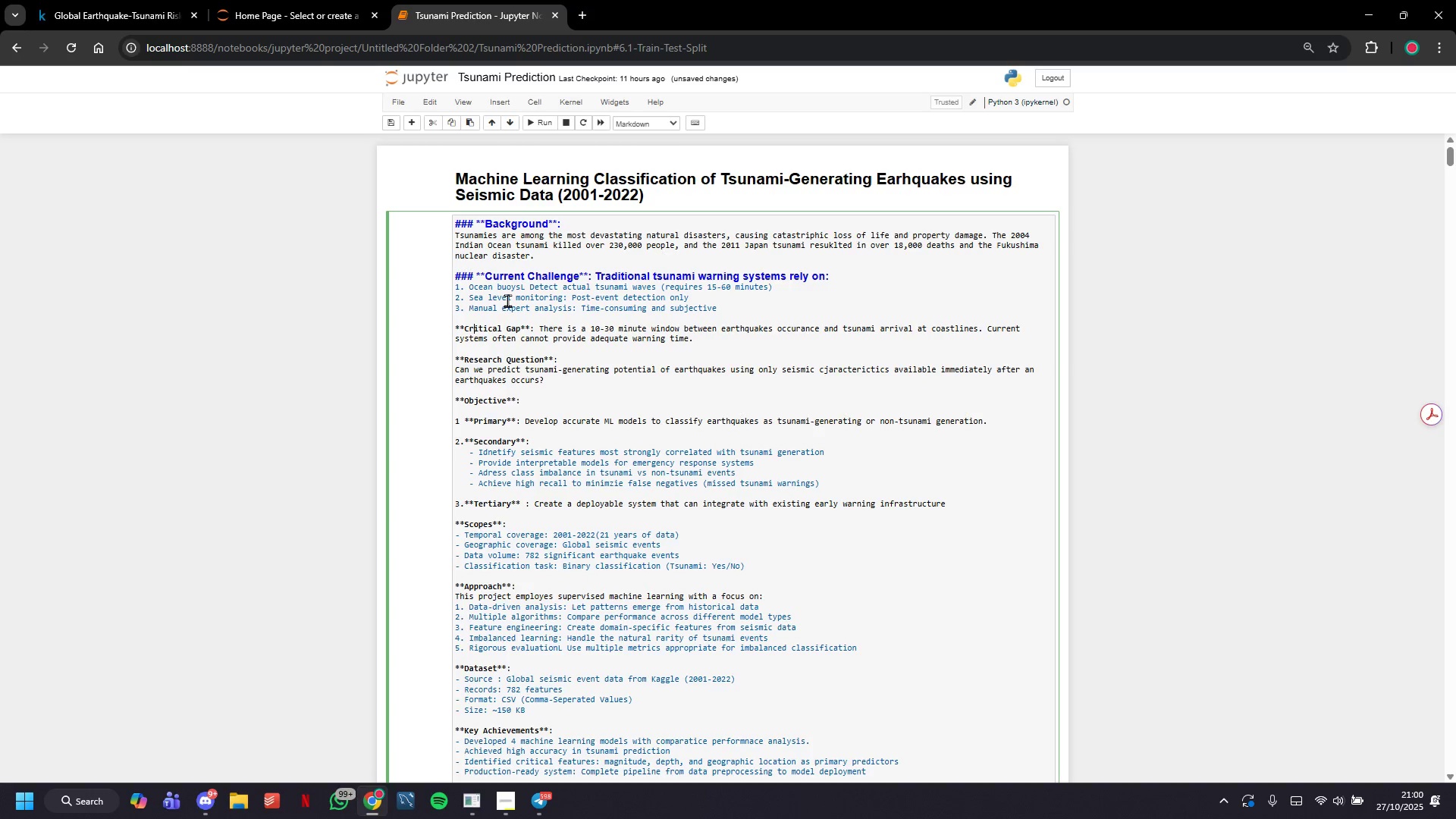 
key(ArrowLeft)
 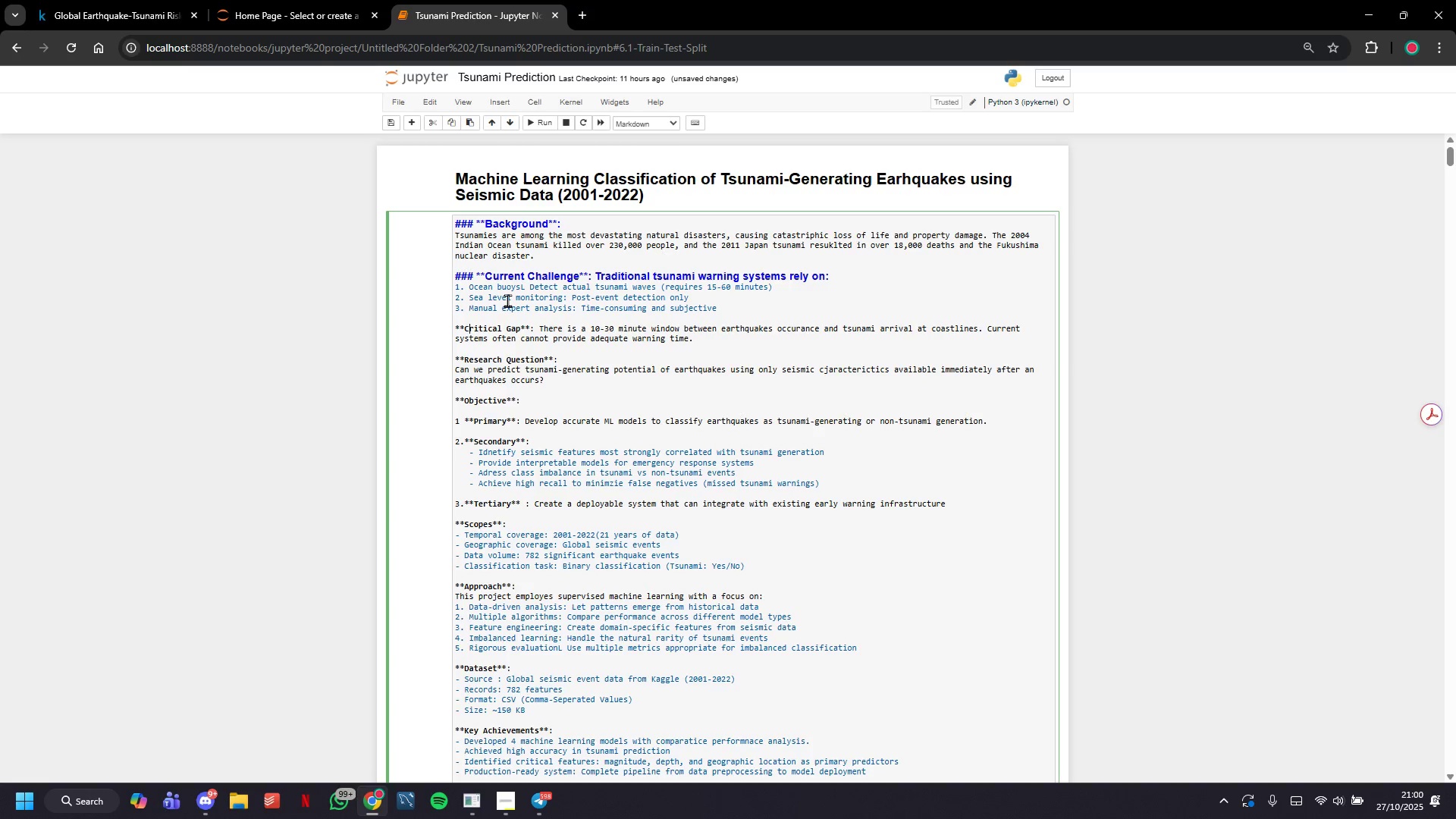 
key(ArrowLeft)
 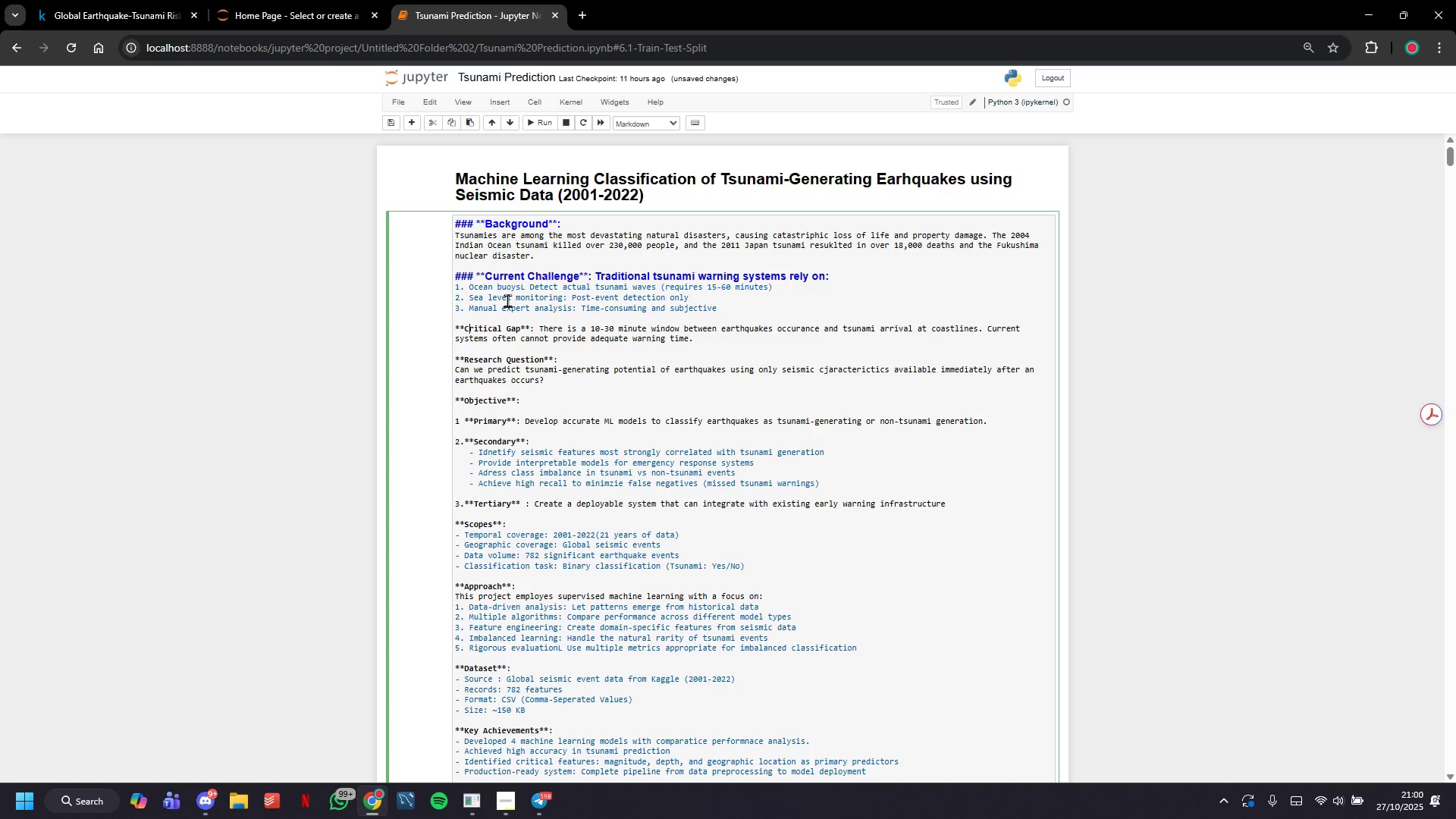 
key(ArrowLeft)
 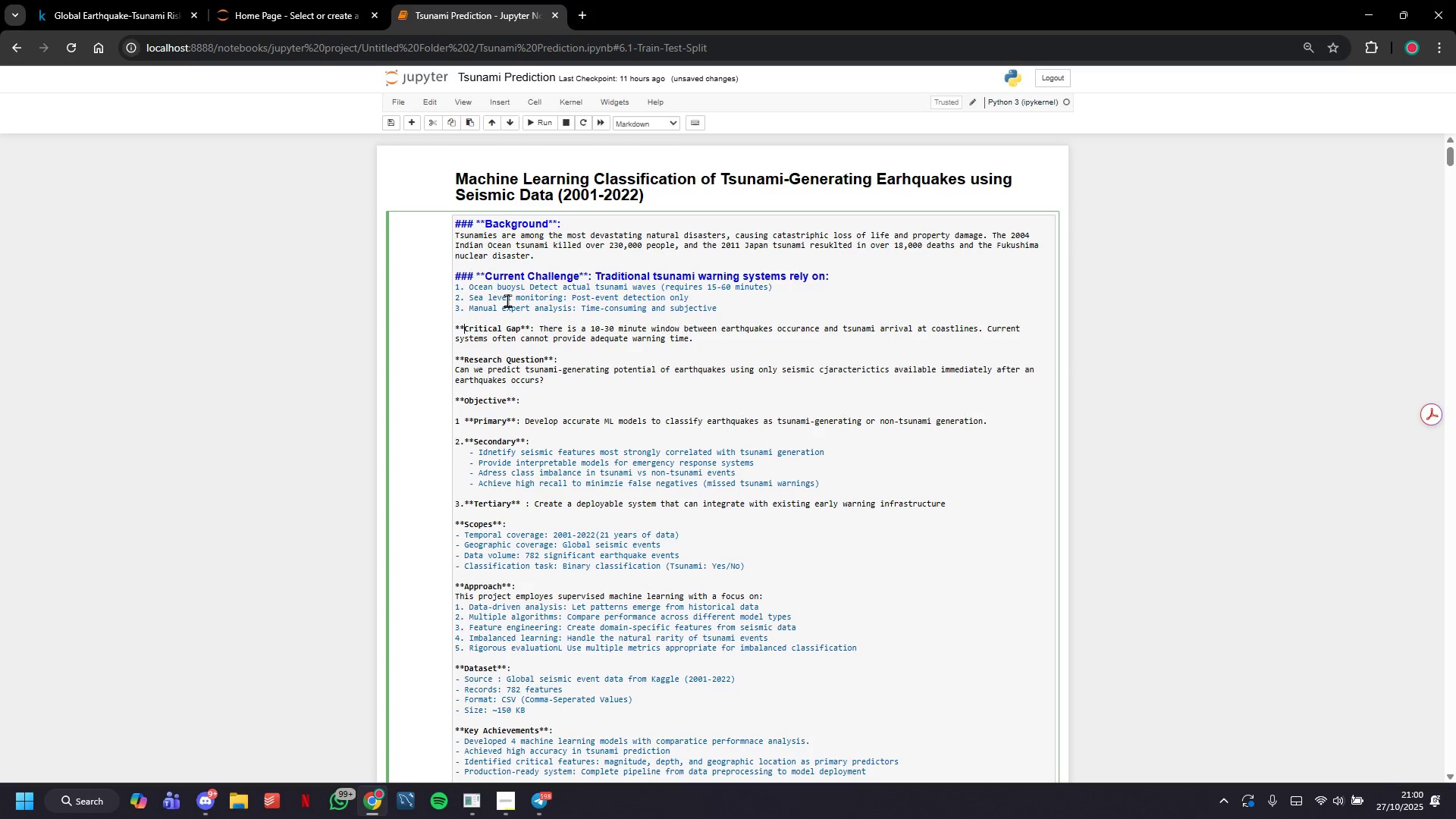 
key(ArrowLeft)
 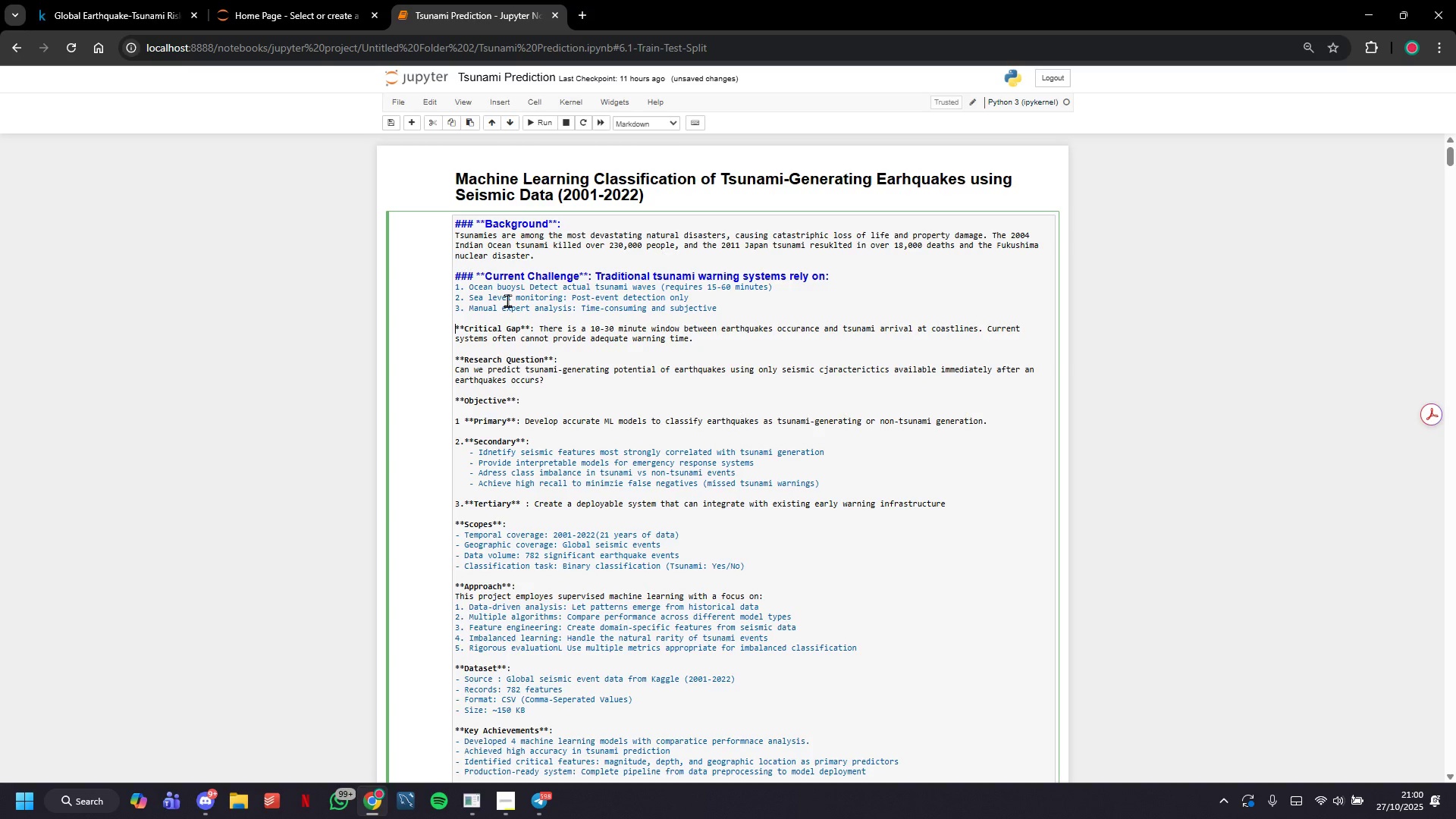 
key(ArrowLeft)
 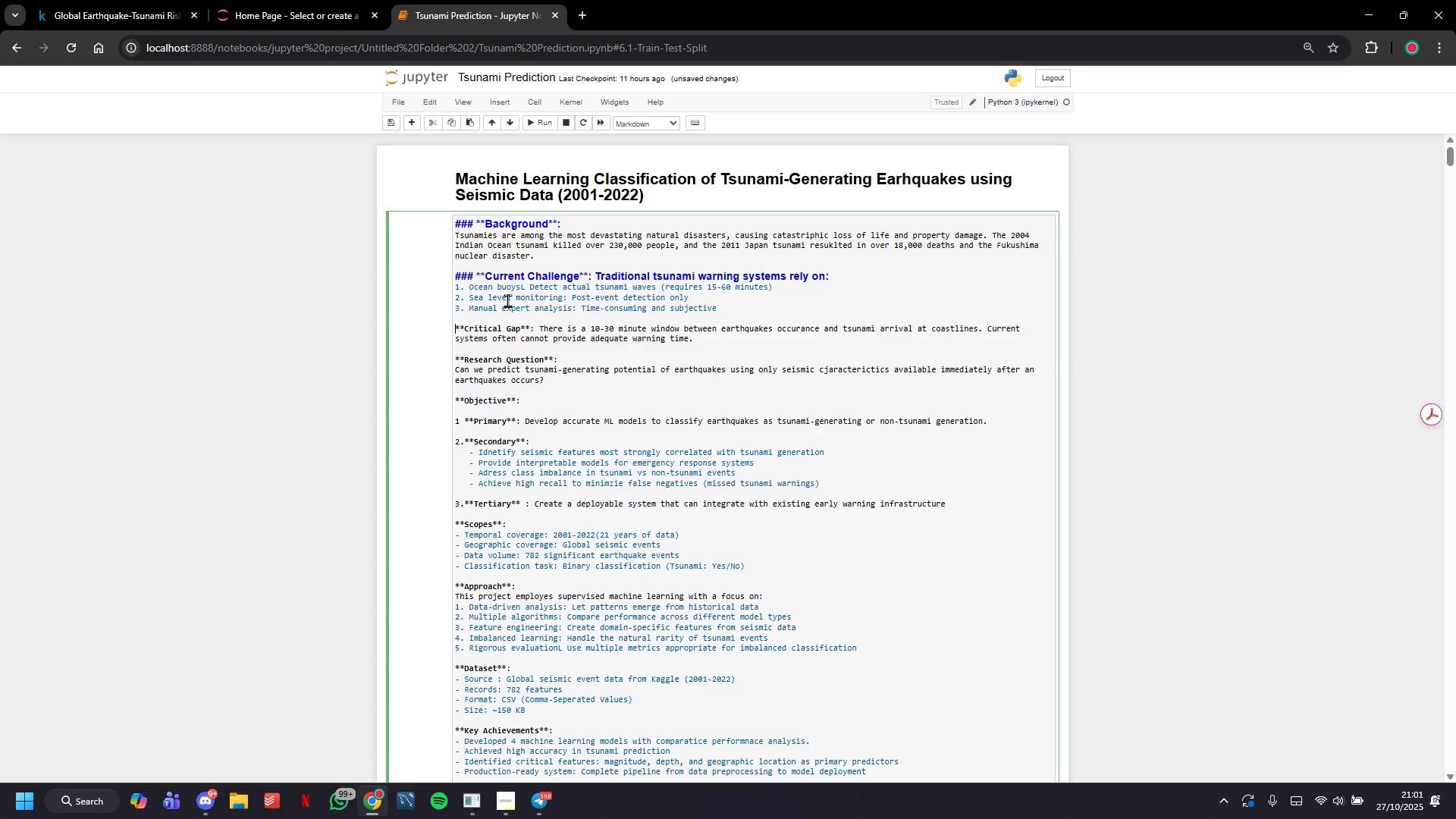 
type(### )
 